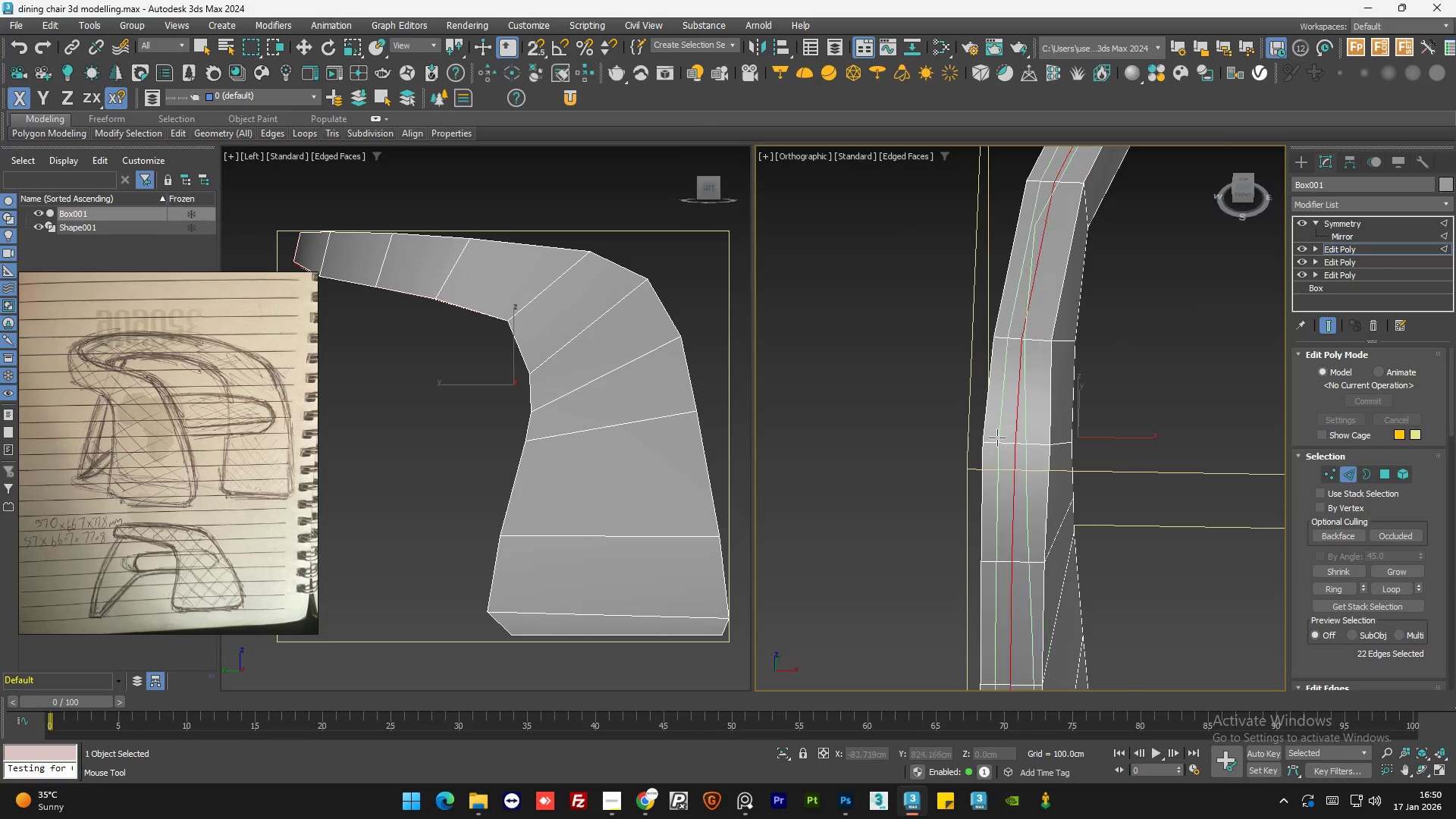 
scroll: coordinate [988, 441], scroll_direction: down, amount: 3.0
 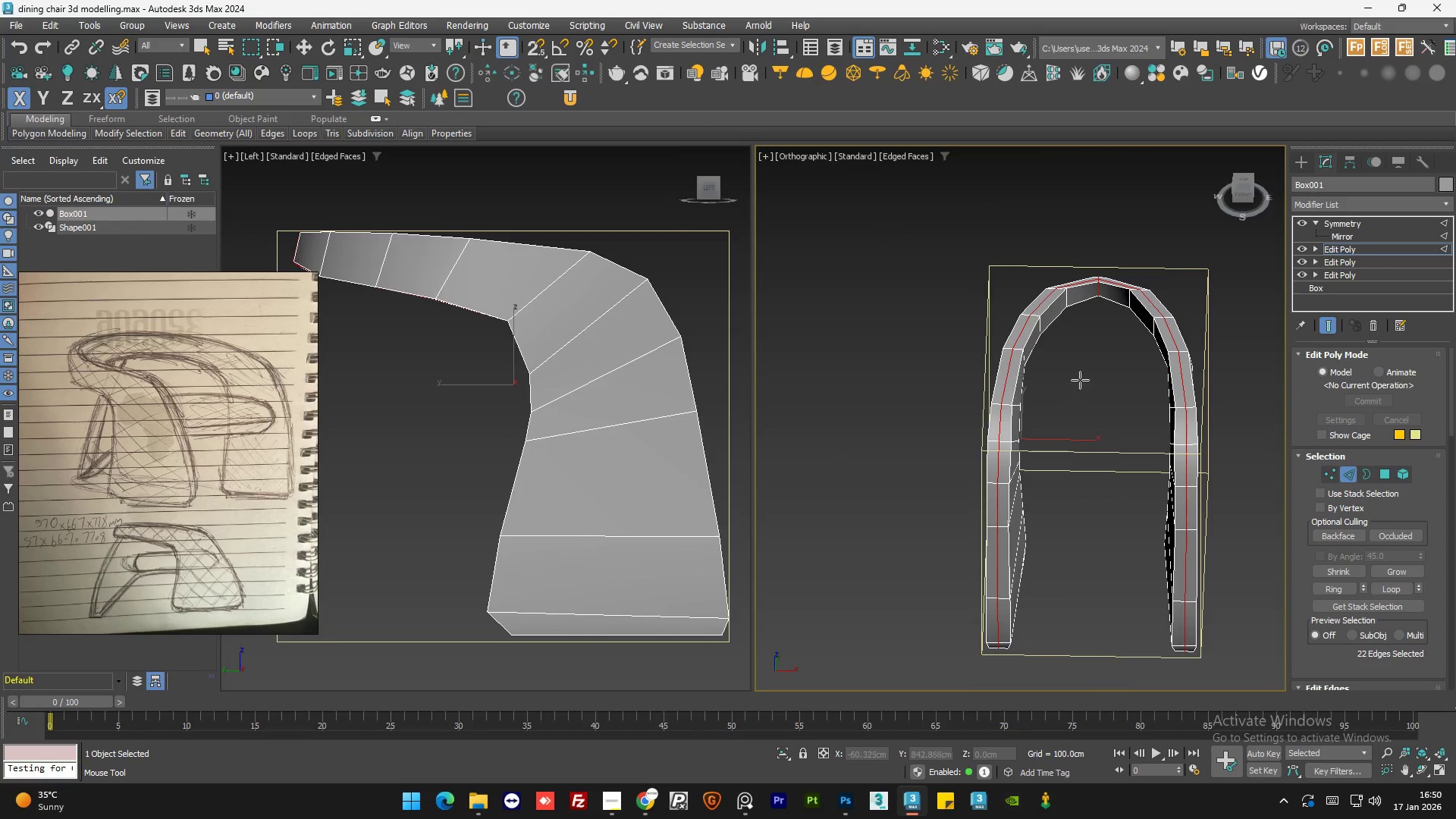 
scroll: coordinate [1095, 280], scroll_direction: up, amount: 1.0
 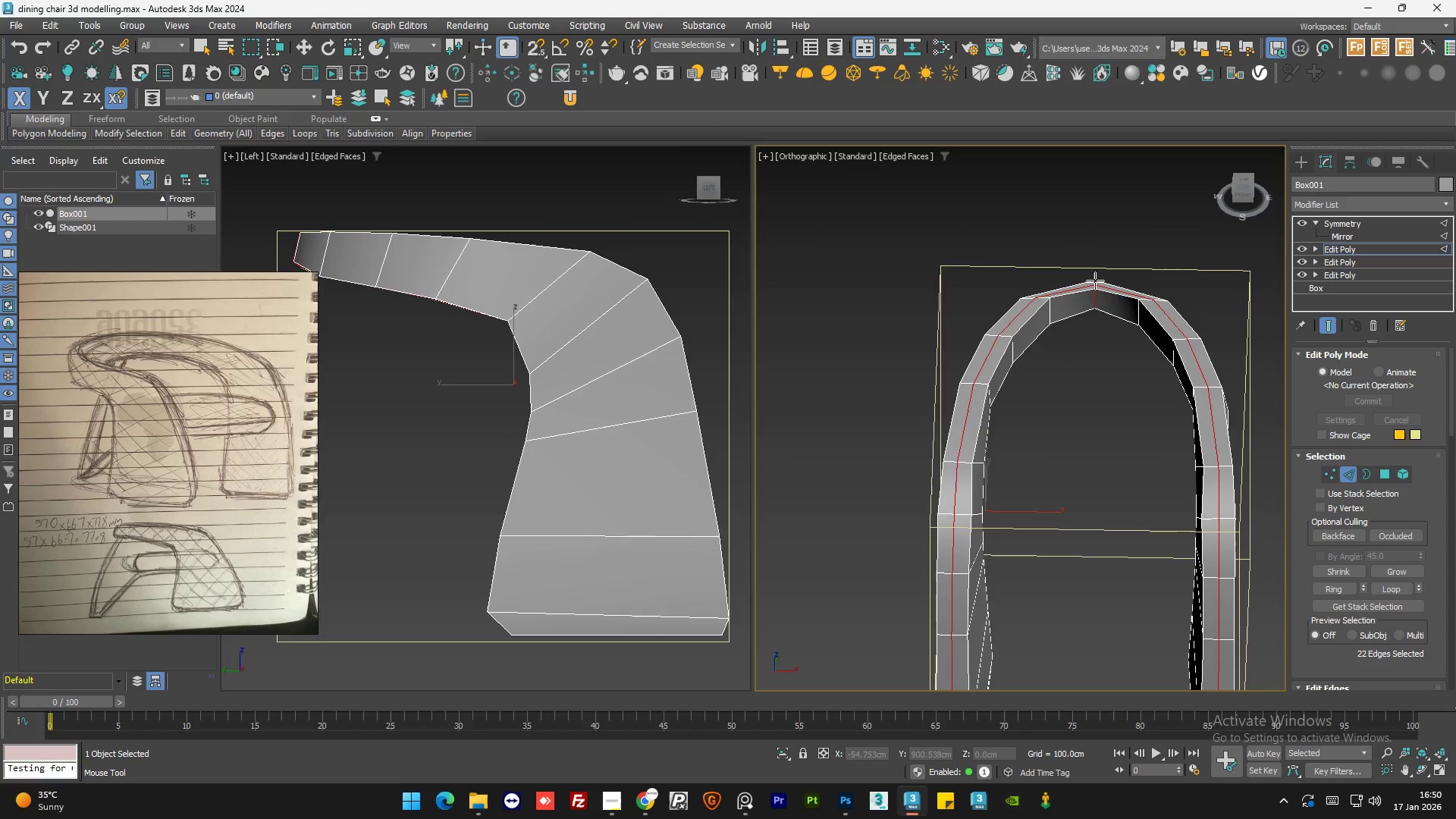 
scroll: coordinate [1095, 281], scroll_direction: down, amount: 1.0
 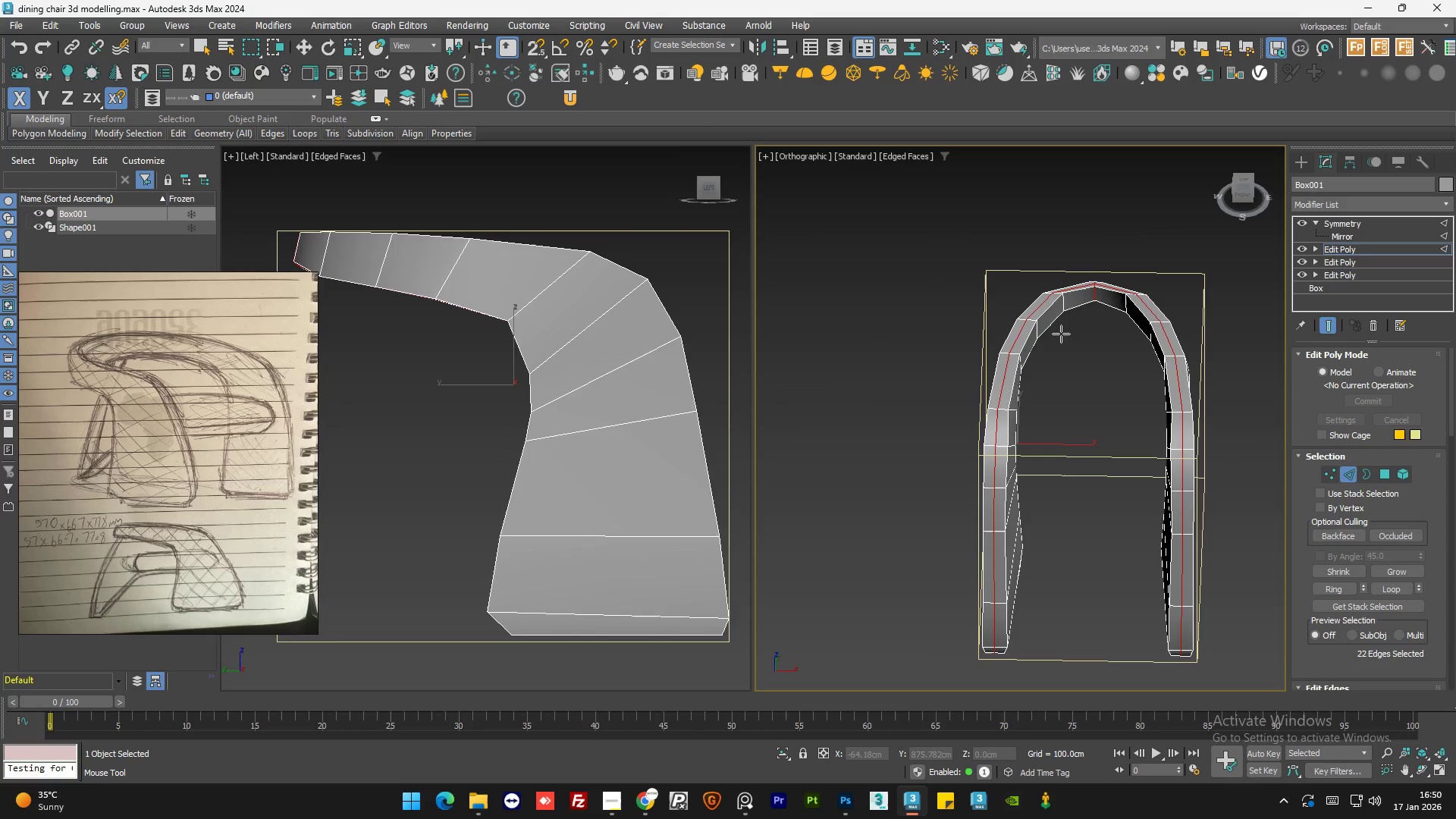 
key(W)
 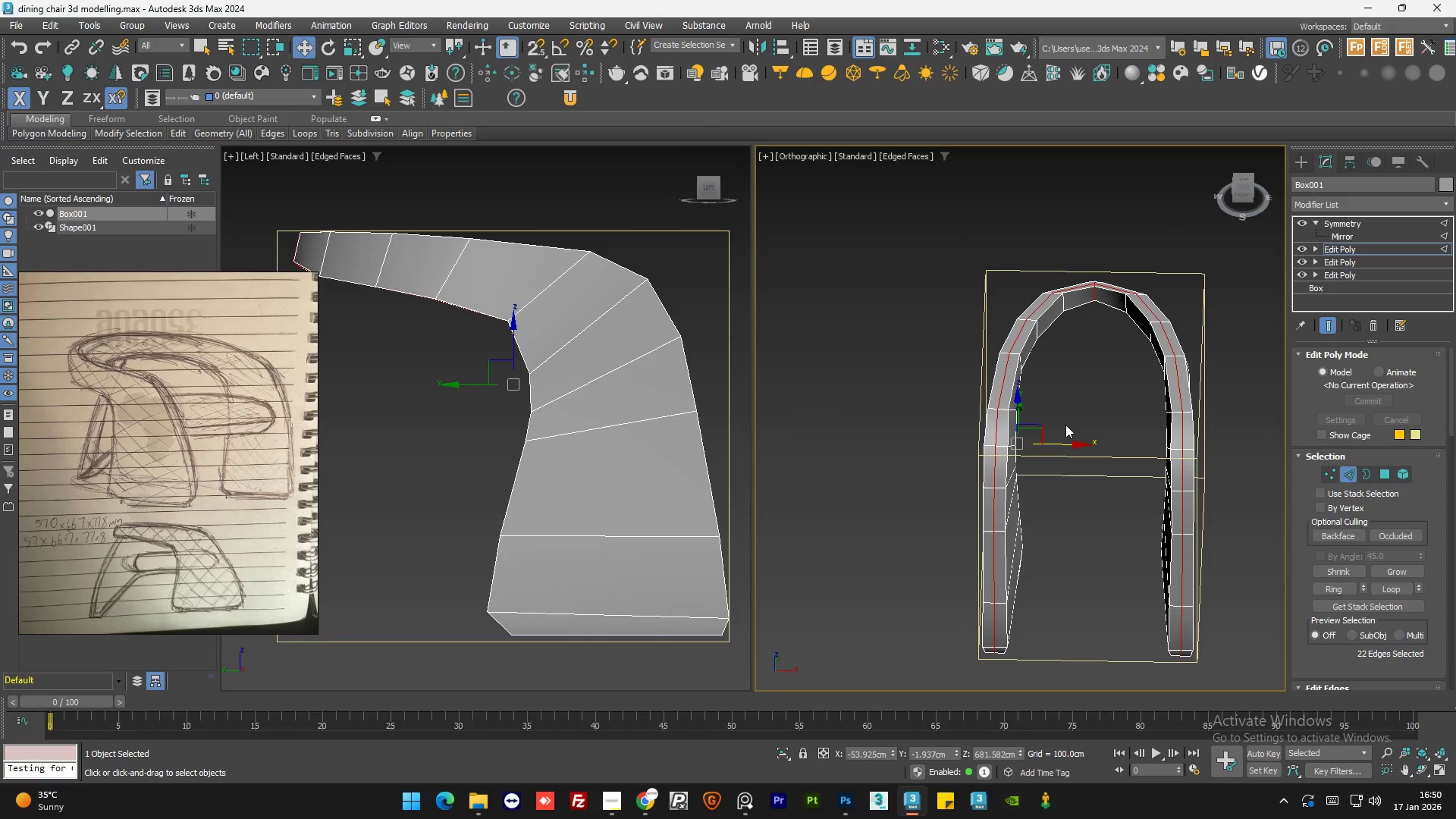 
hold_key(key=AltLeft, duration=1.36)
 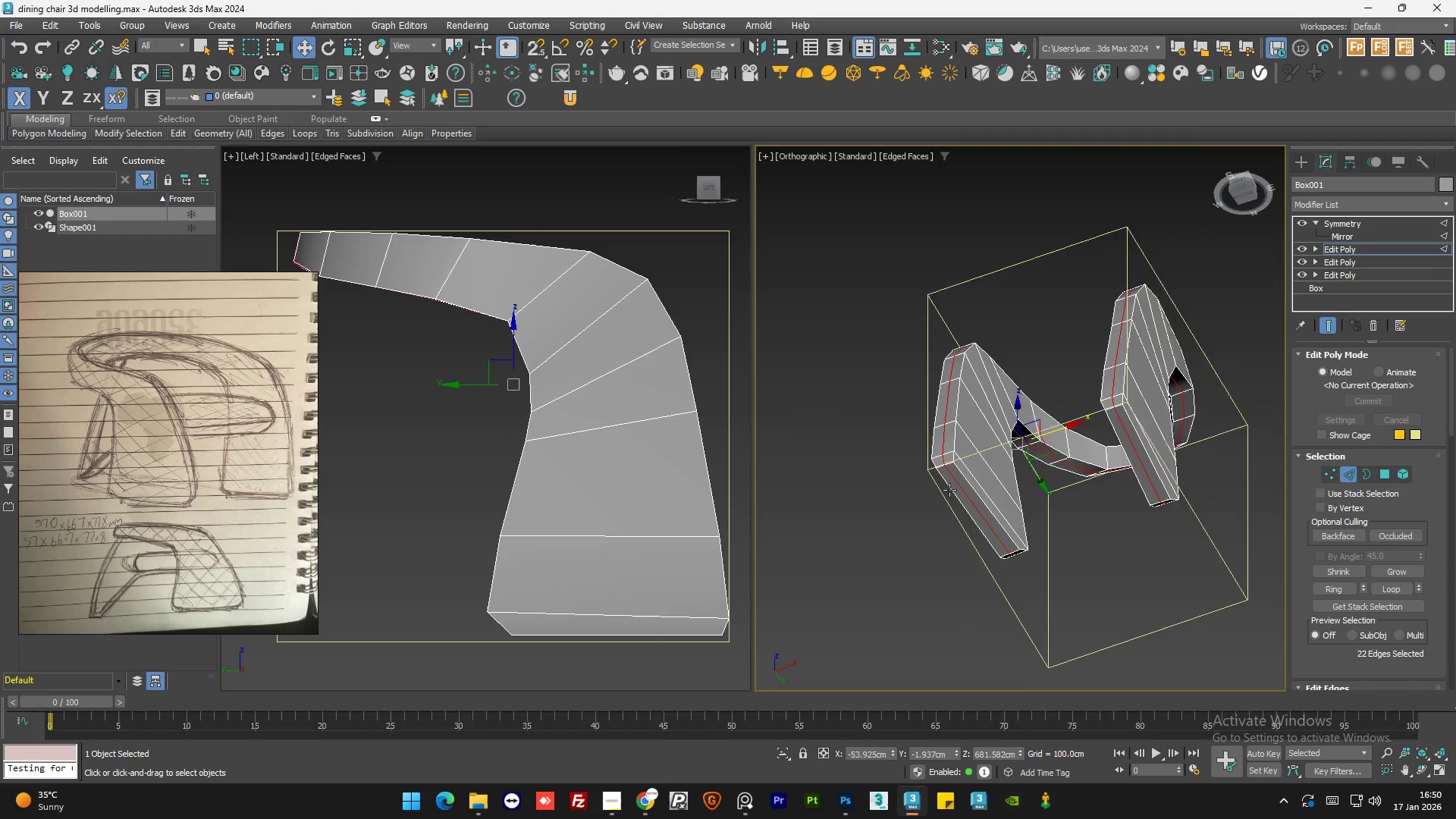 
hold_key(key=AltLeft, duration=1.16)
 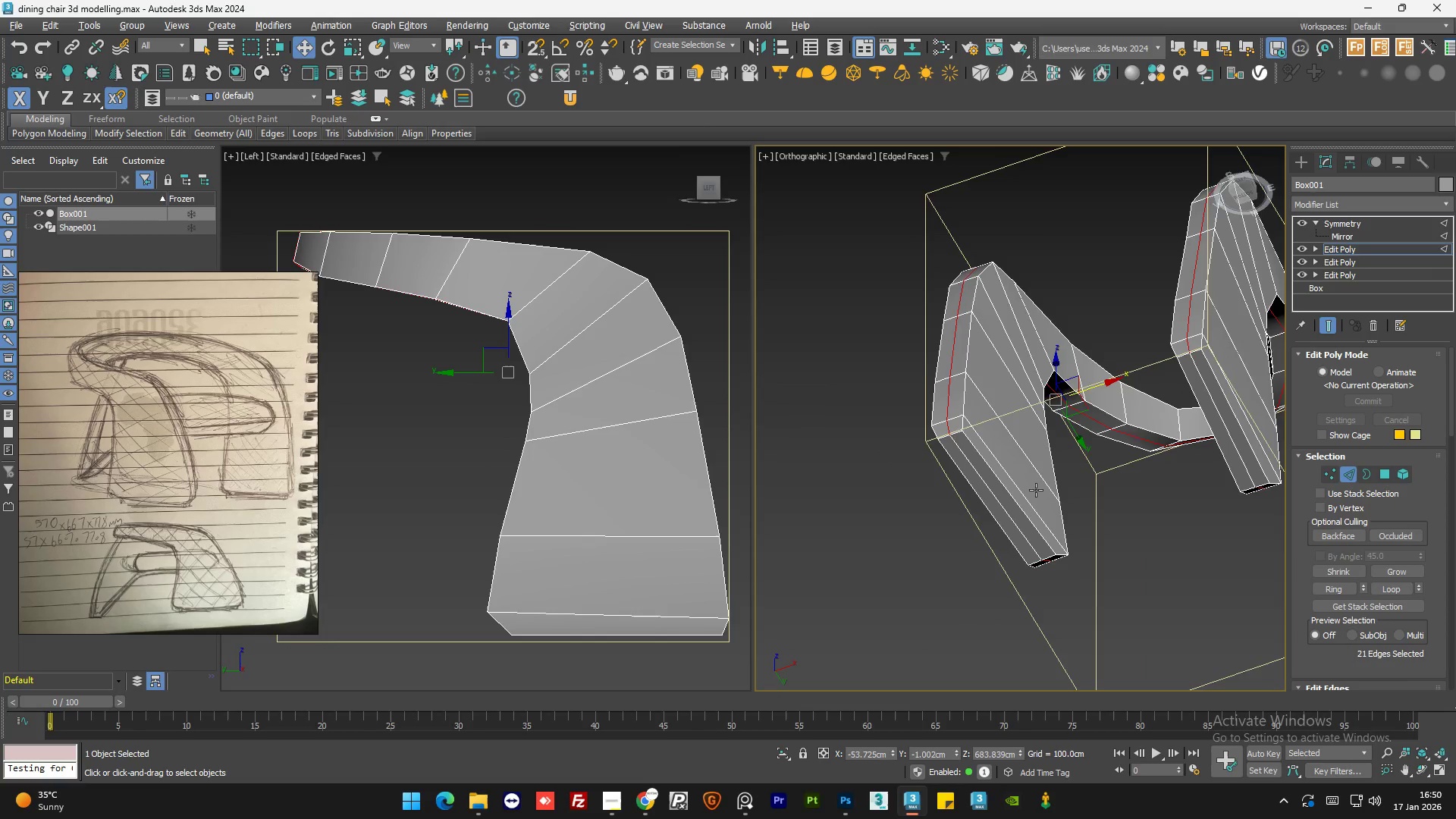 
scroll: coordinate [965, 489], scroll_direction: up, amount: 4.0
 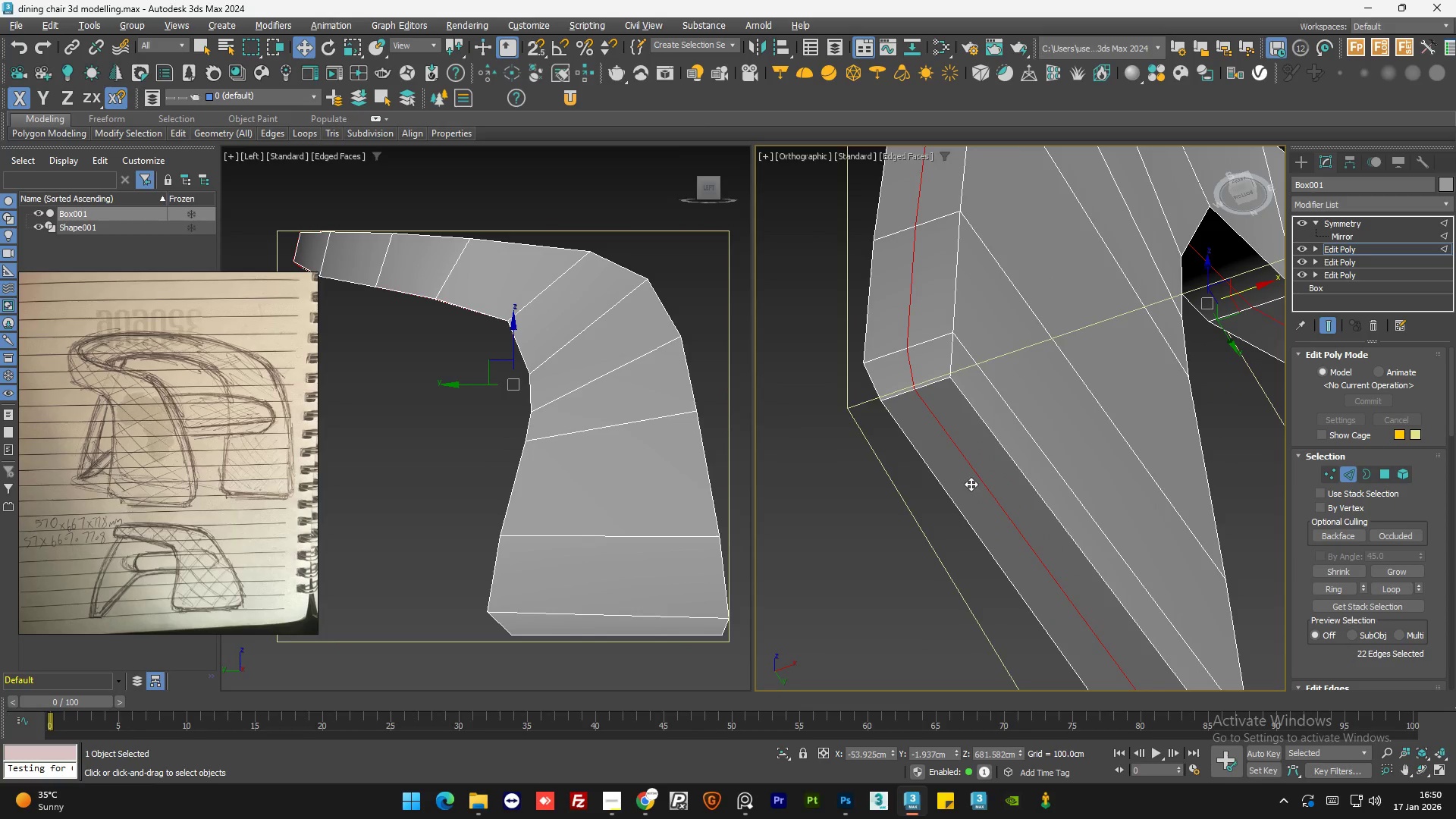 
left_click([974, 471])
 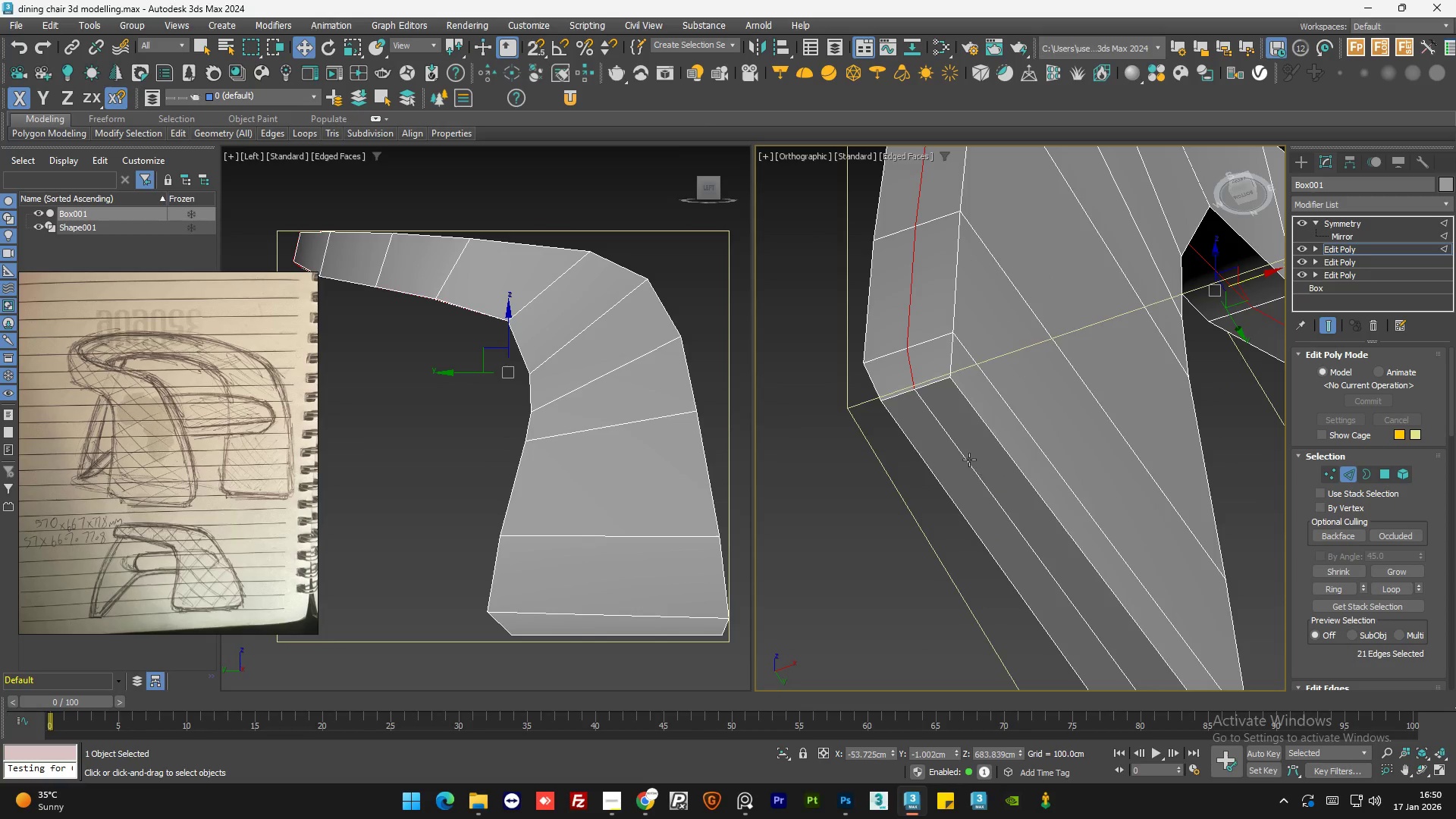 
hold_key(key=AltLeft, duration=1.5)
 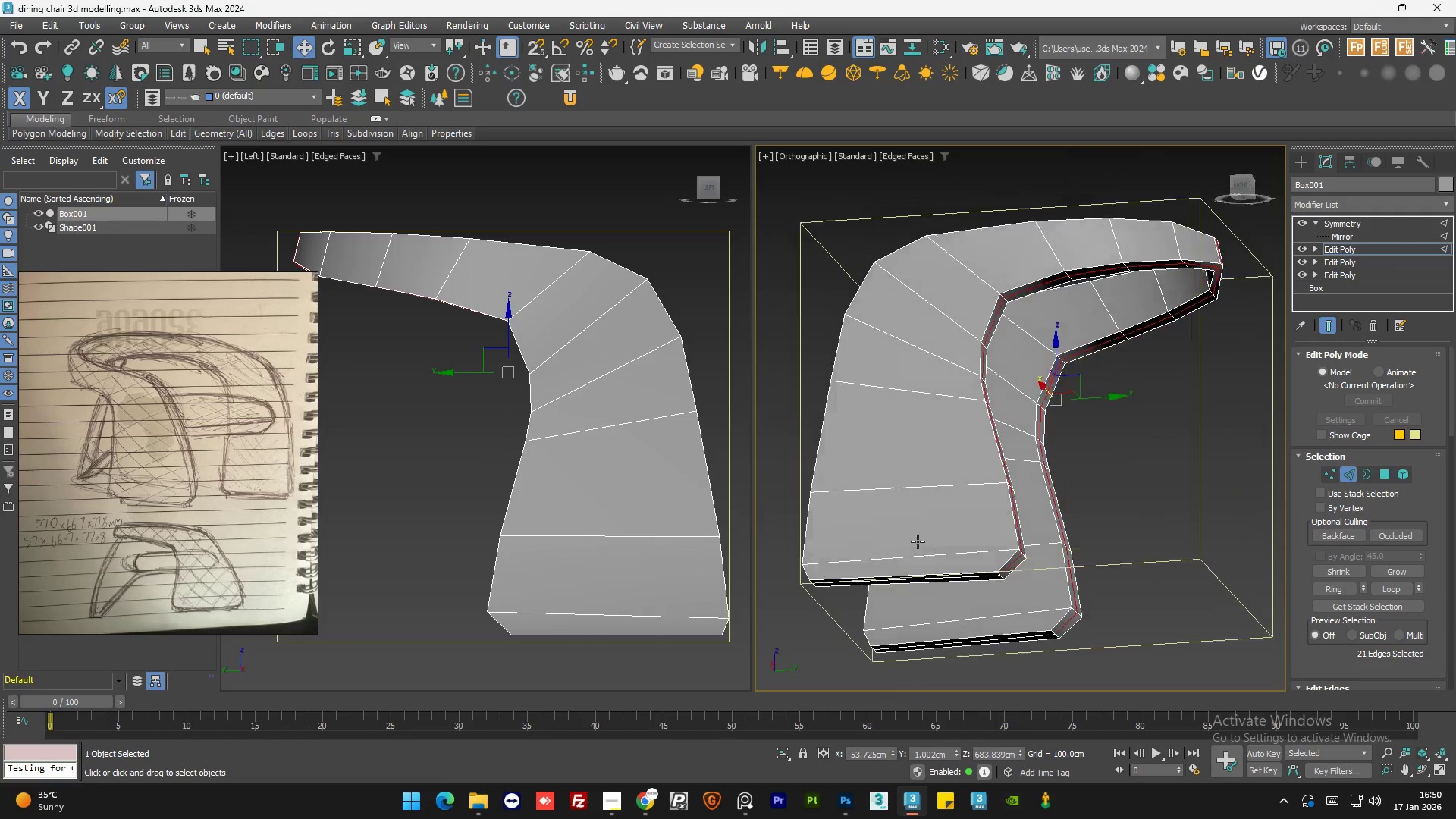 
scroll: coordinate [968, 460], scroll_direction: down, amount: 3.0
 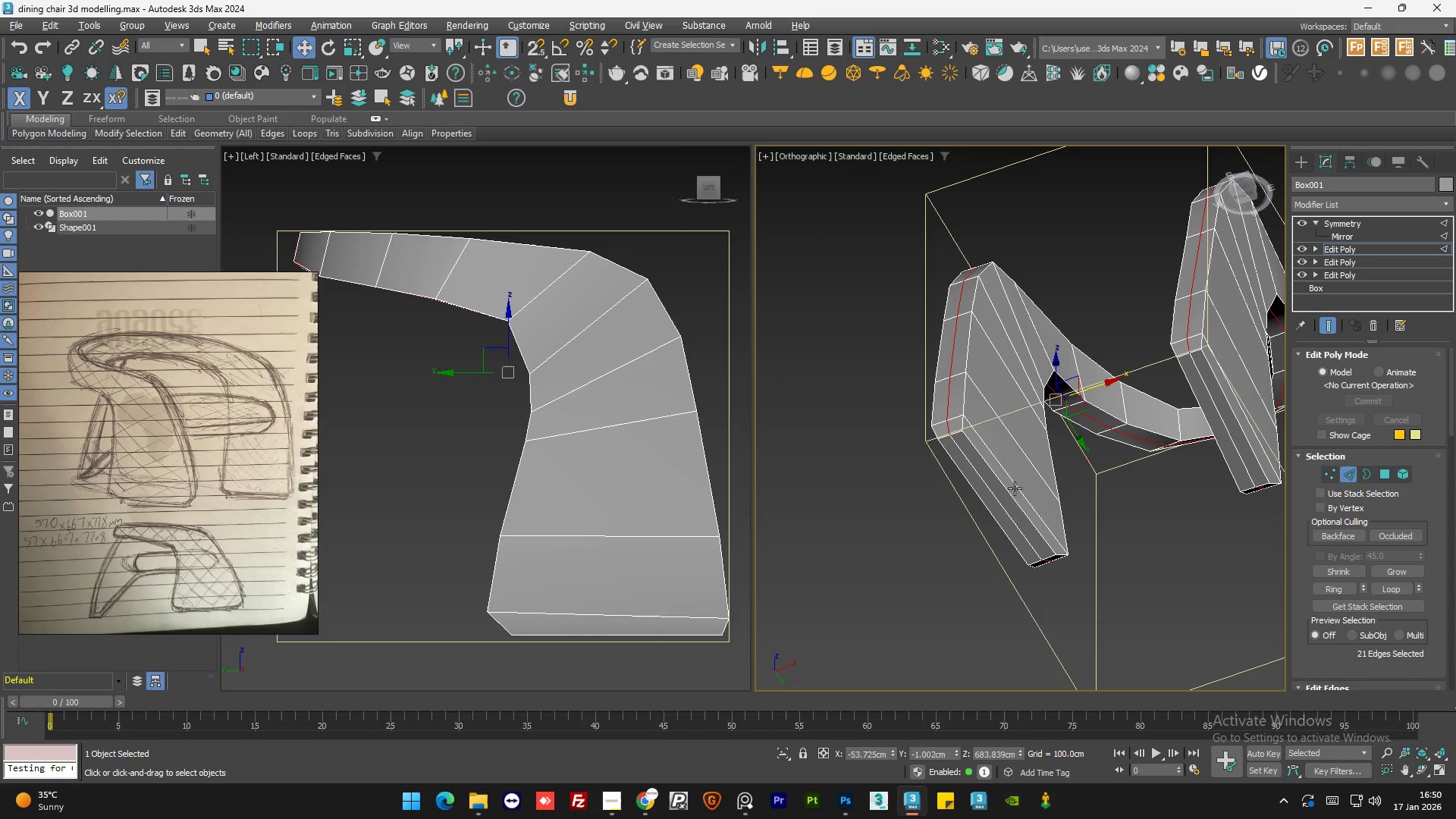 
hold_key(key=AltLeft, duration=1.52)
 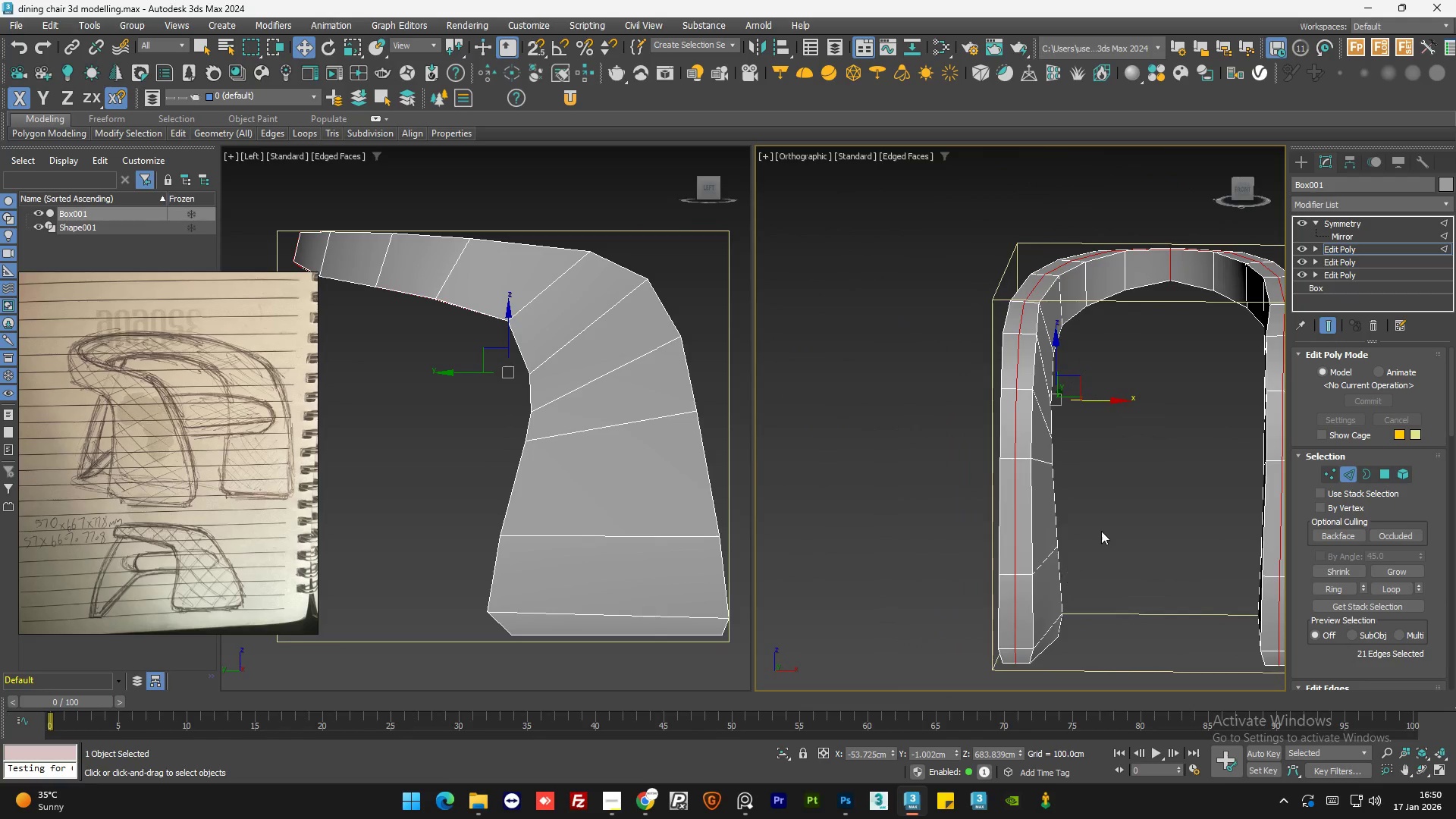 
hold_key(key=AltLeft, duration=0.44)
 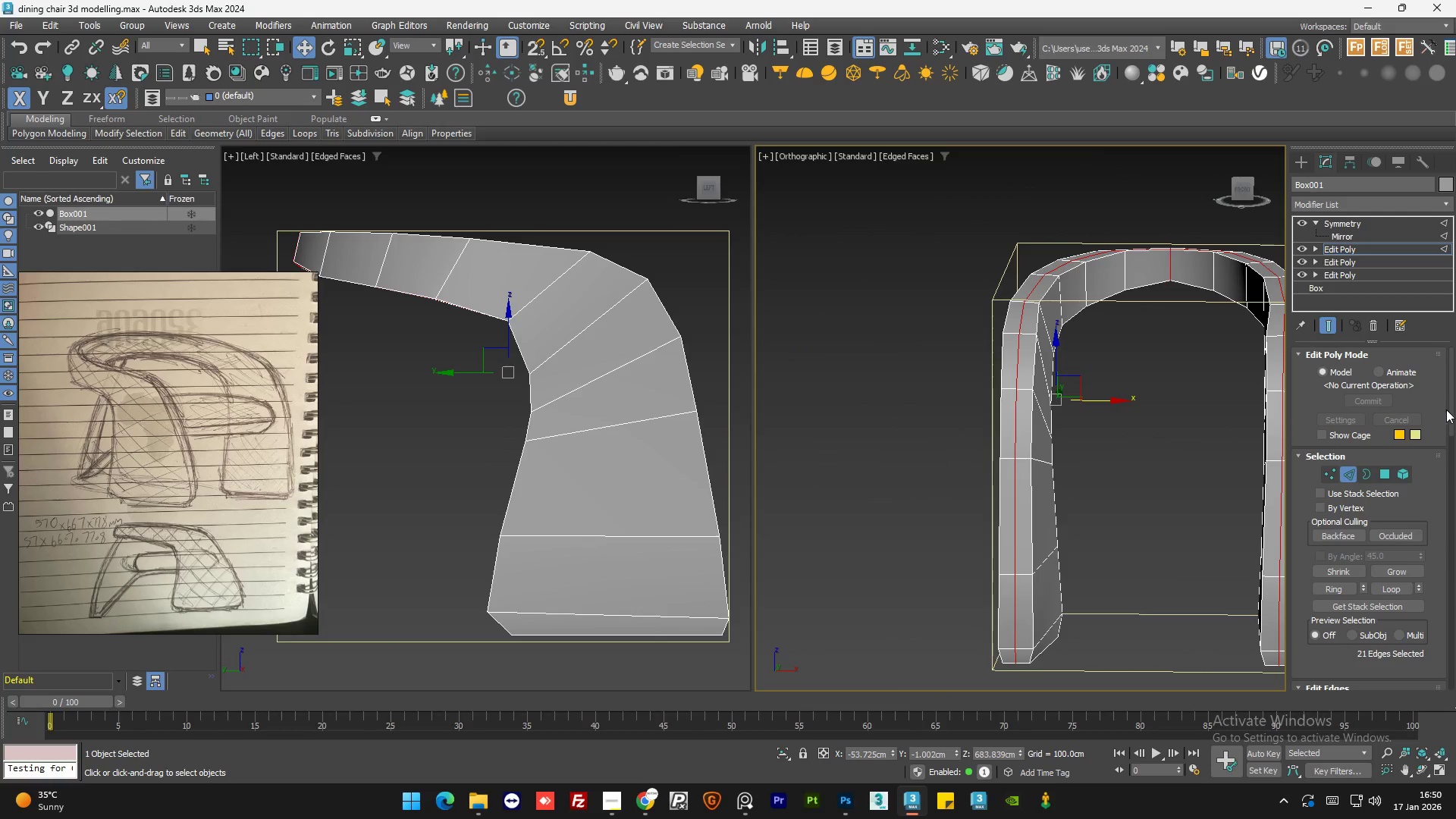 
left_click_drag(start_coordinate=[1449, 406], to_coordinate=[1455, 473])
 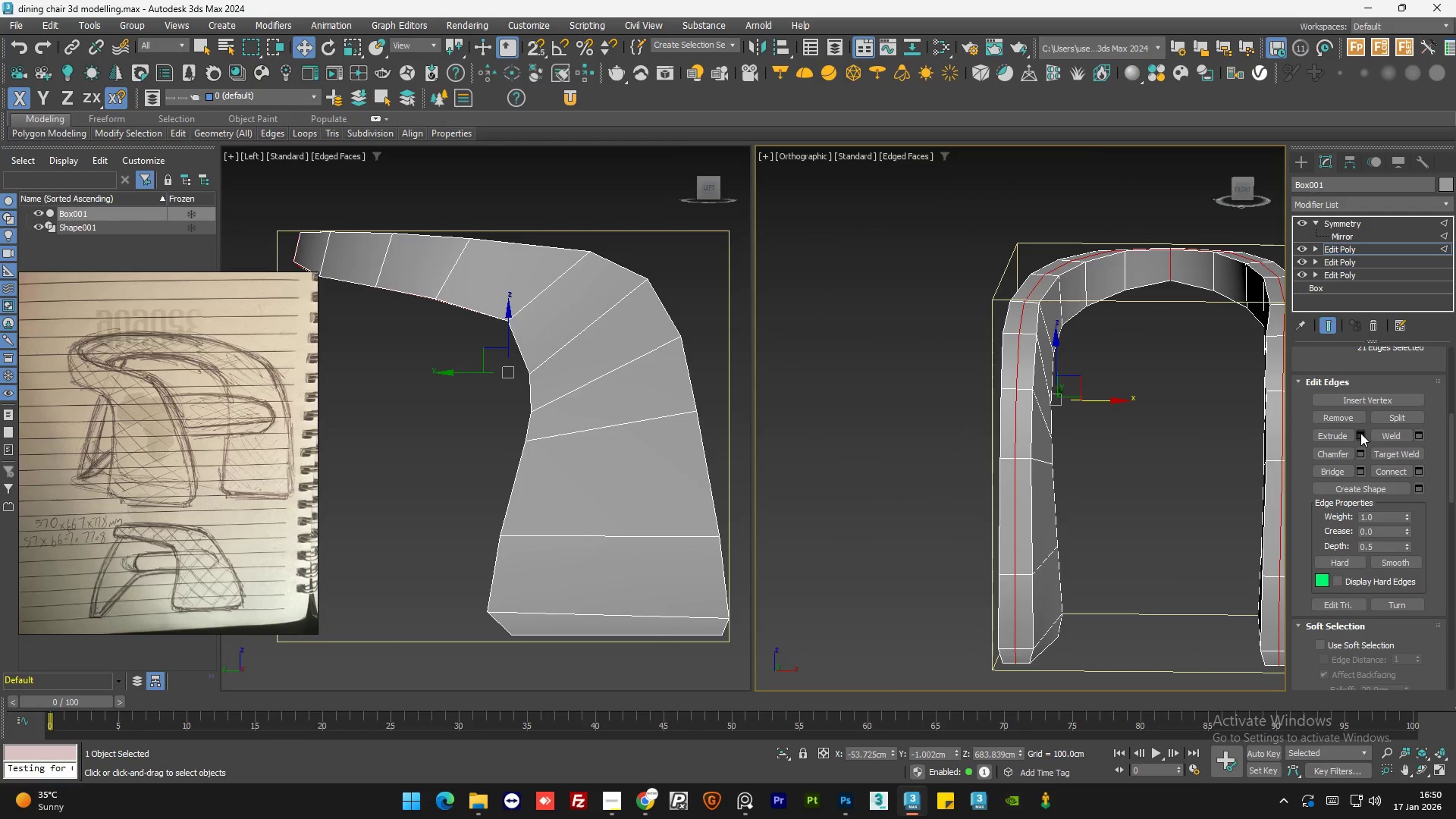 
left_click([1360, 433])
 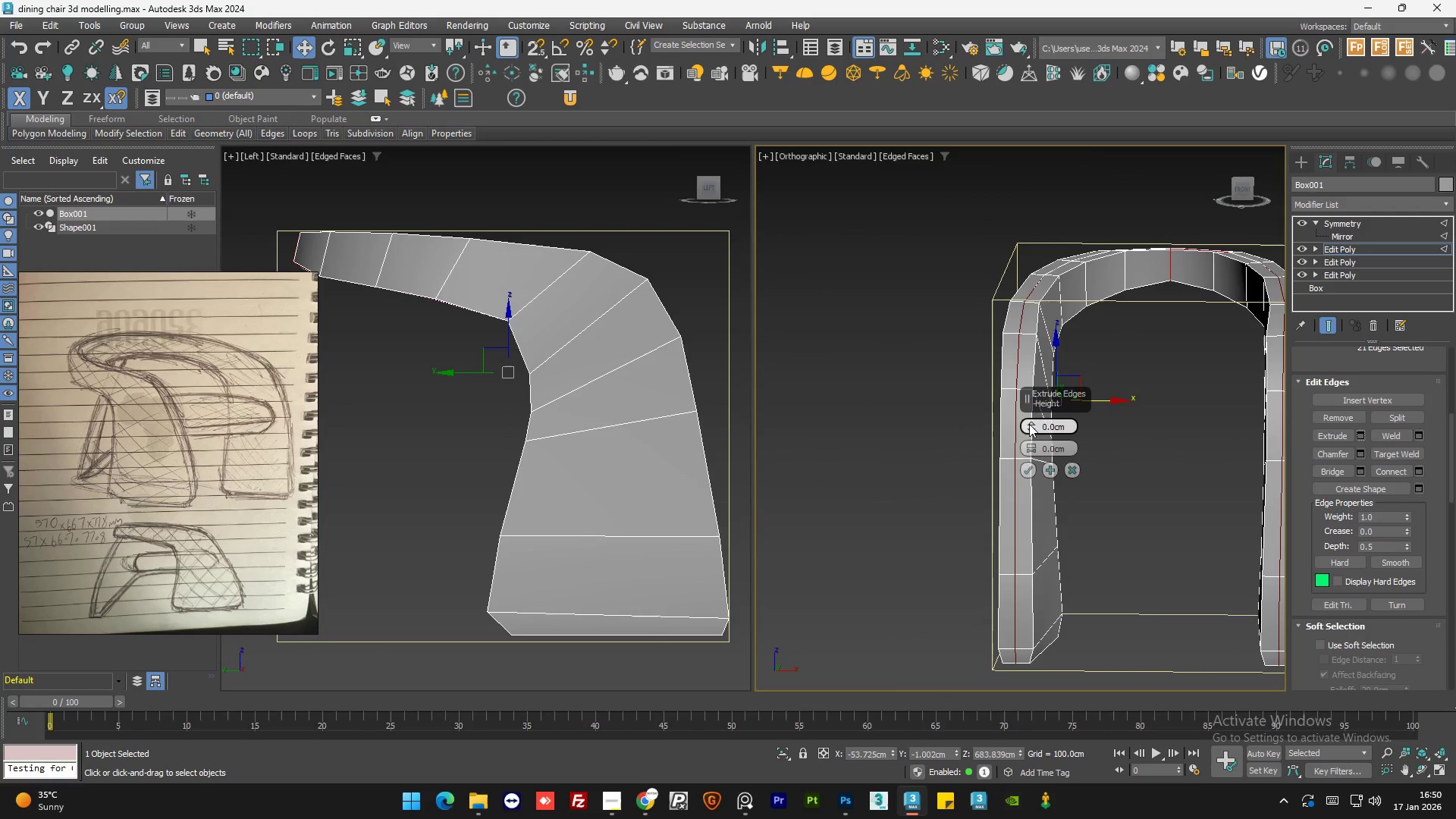 
left_click_drag(start_coordinate=[1029, 423], to_coordinate=[1033, 418])
 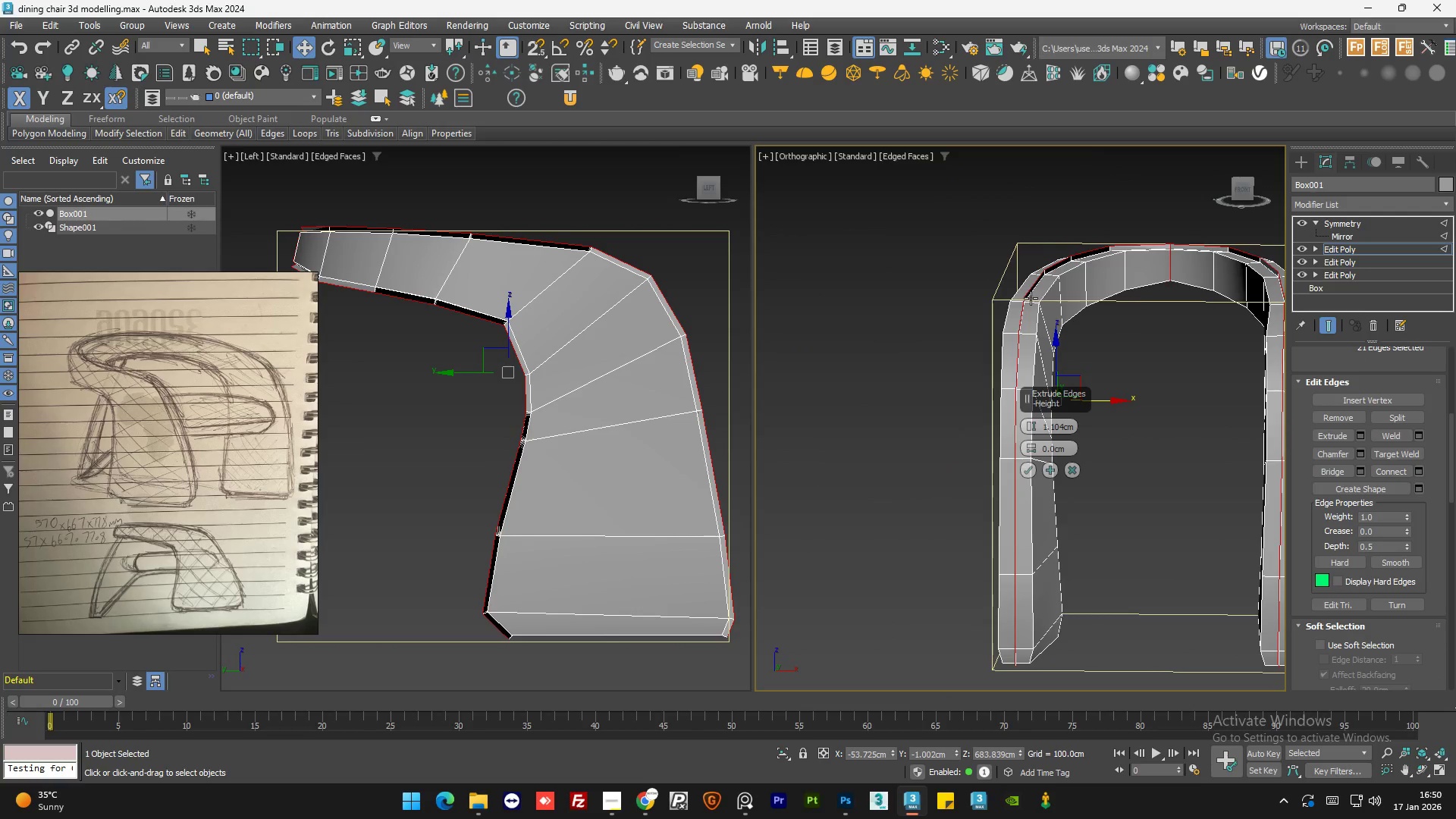 
scroll: coordinate [1031, 298], scroll_direction: up, amount: 3.0
 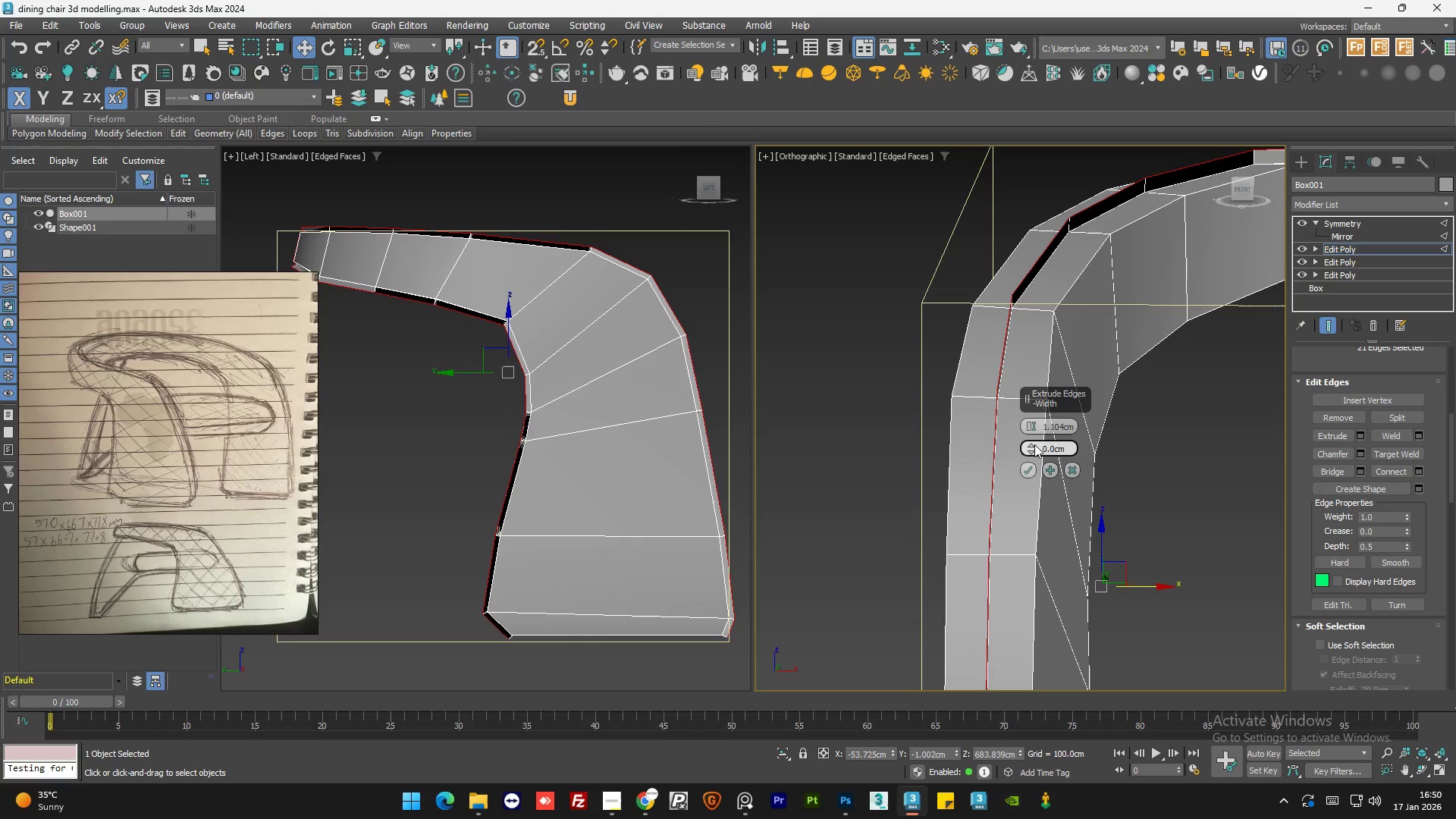 
left_click_drag(start_coordinate=[1031, 445], to_coordinate=[1042, 404])
 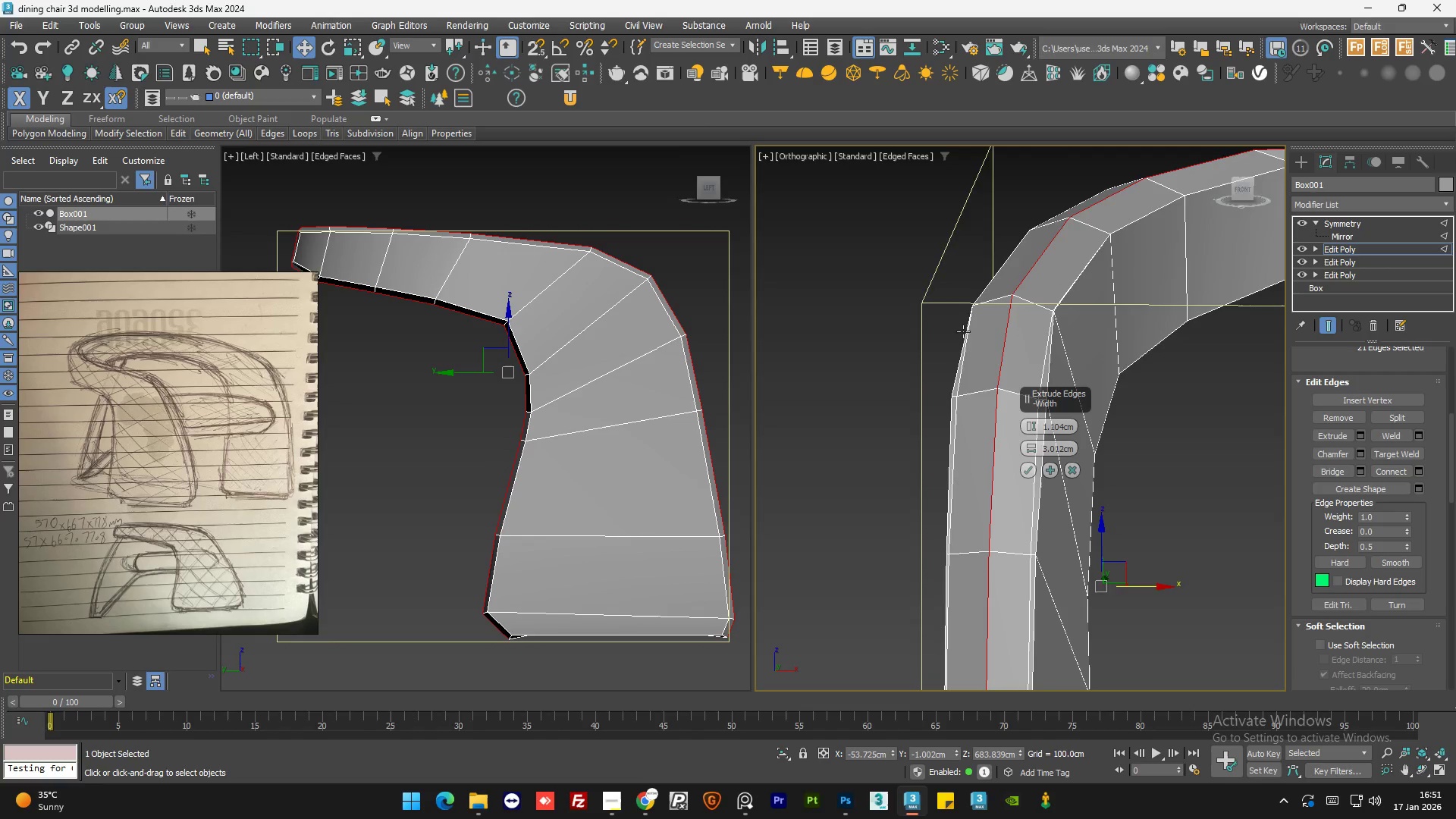 
hold_key(key=AltLeft, duration=1.5)
 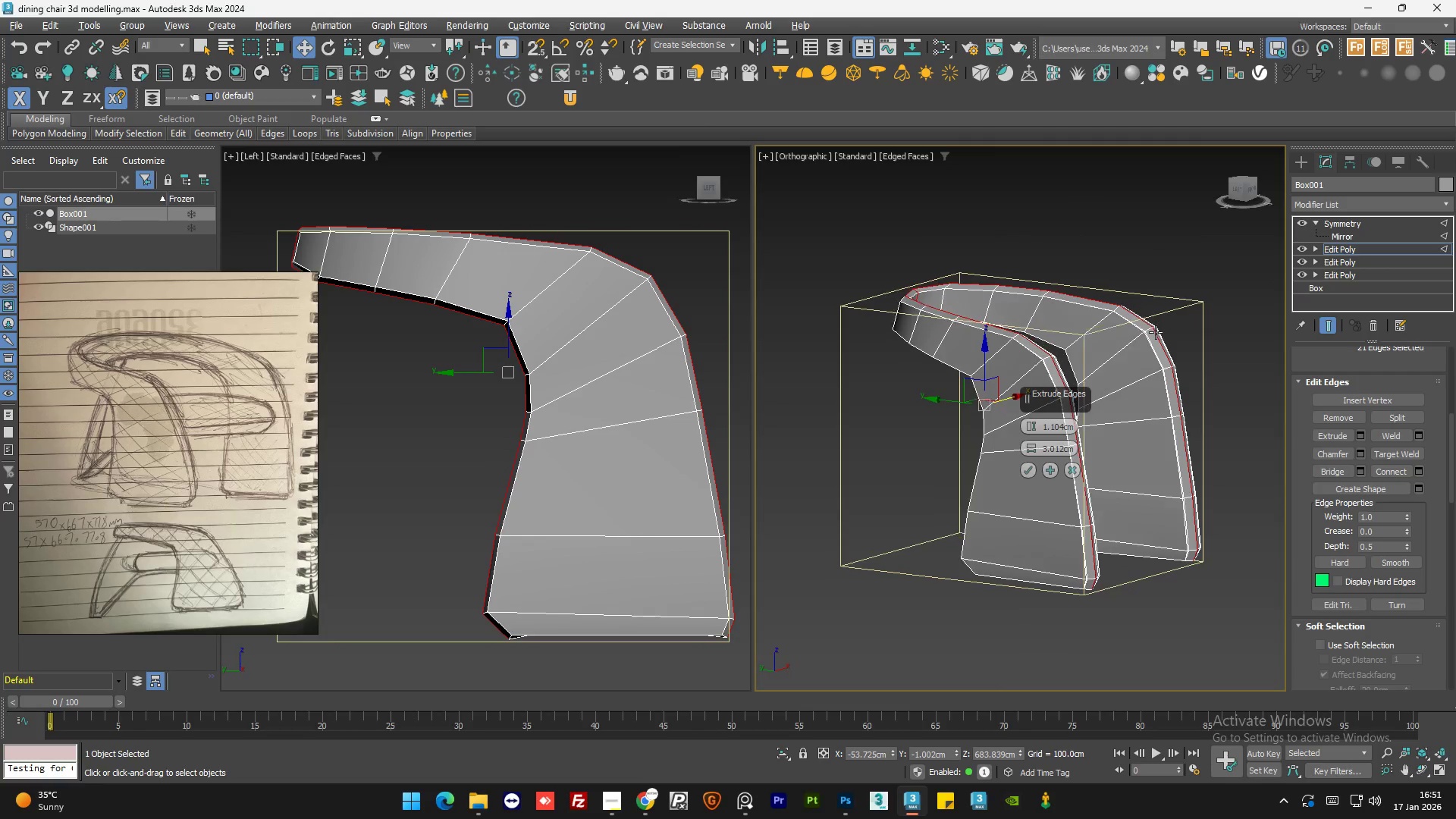 
scroll: coordinate [943, 347], scroll_direction: down, amount: 4.0
 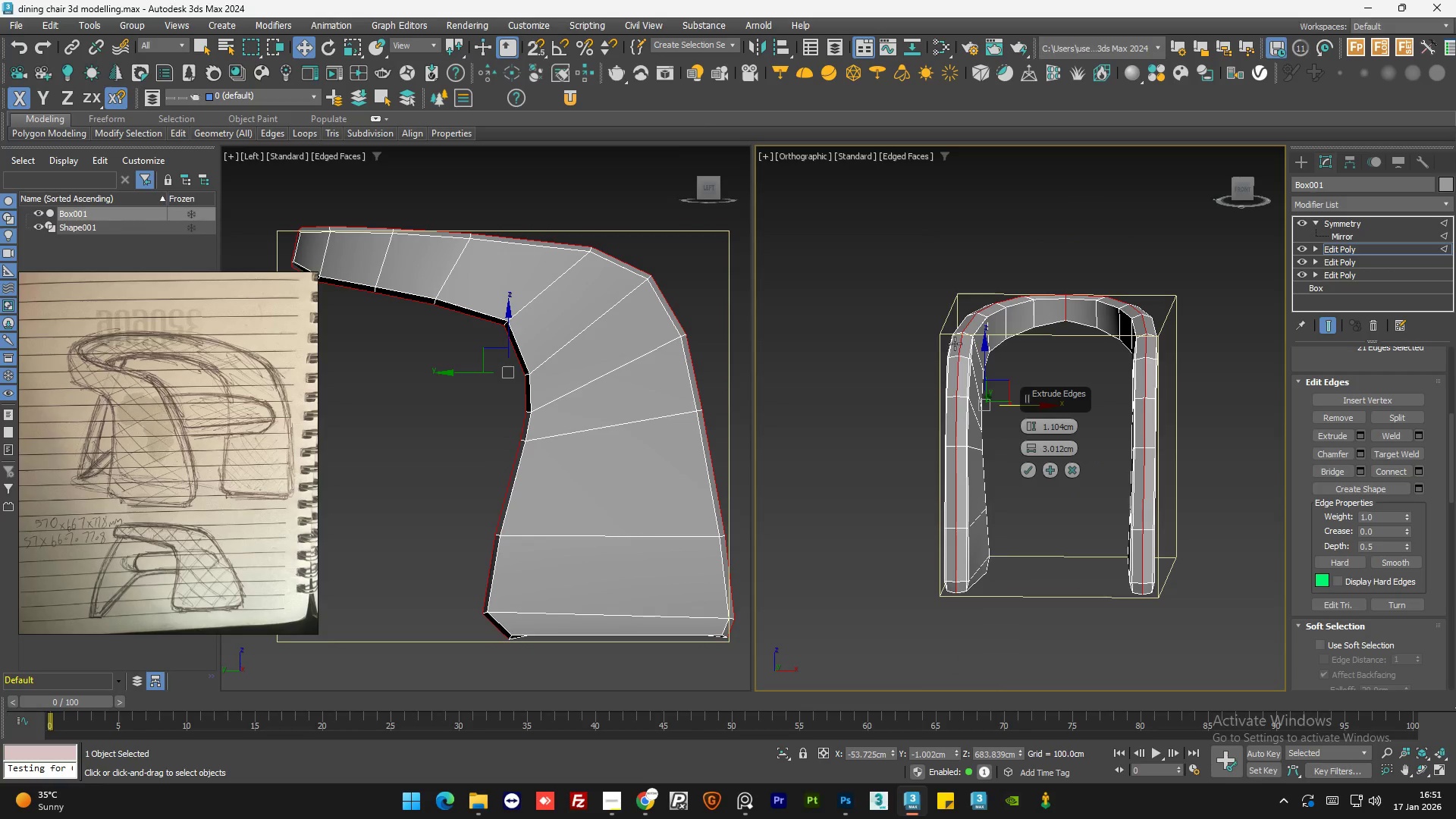 
hold_key(key=AltLeft, duration=1.52)
 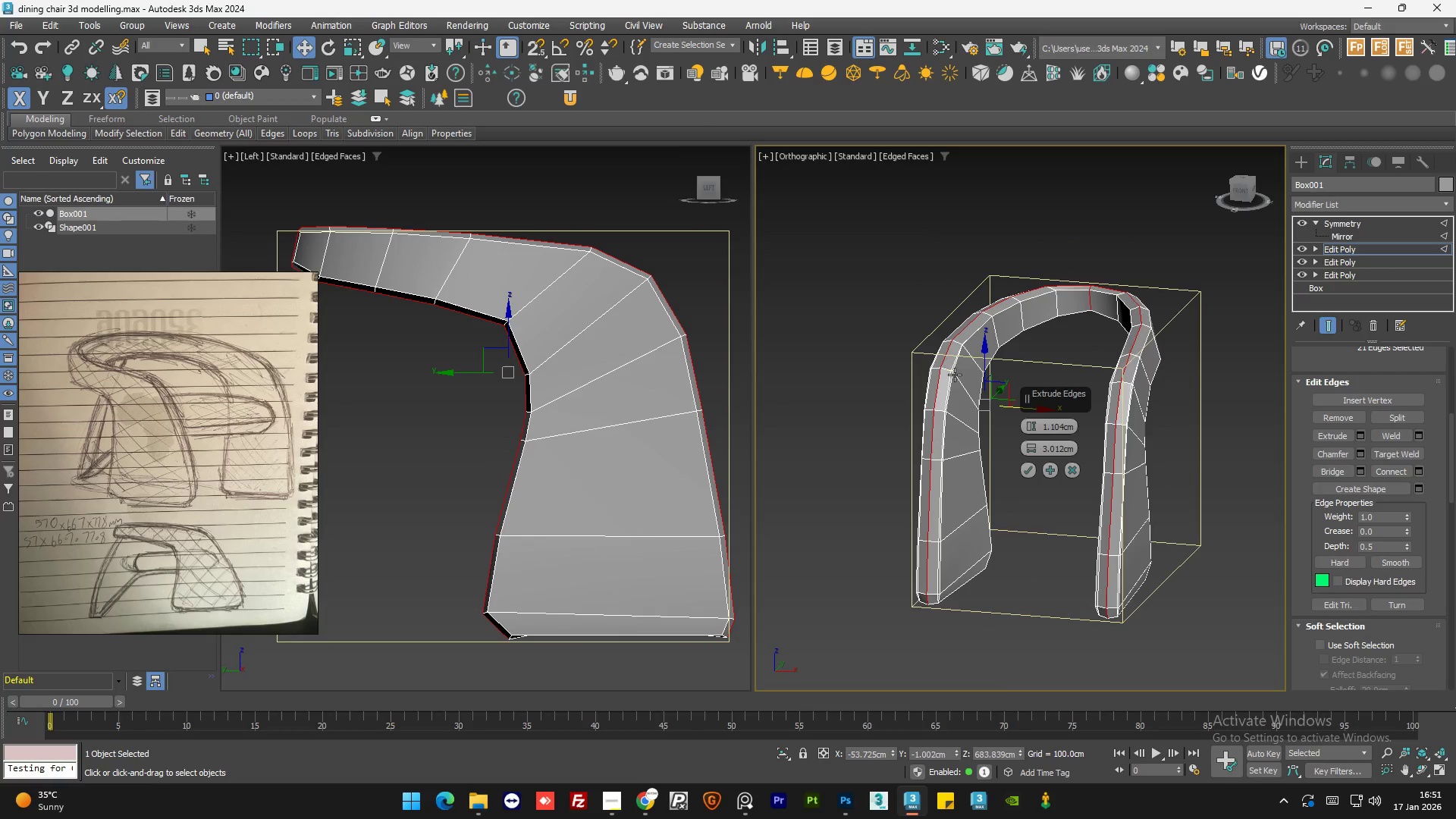 
hold_key(key=AltLeft, duration=0.36)
 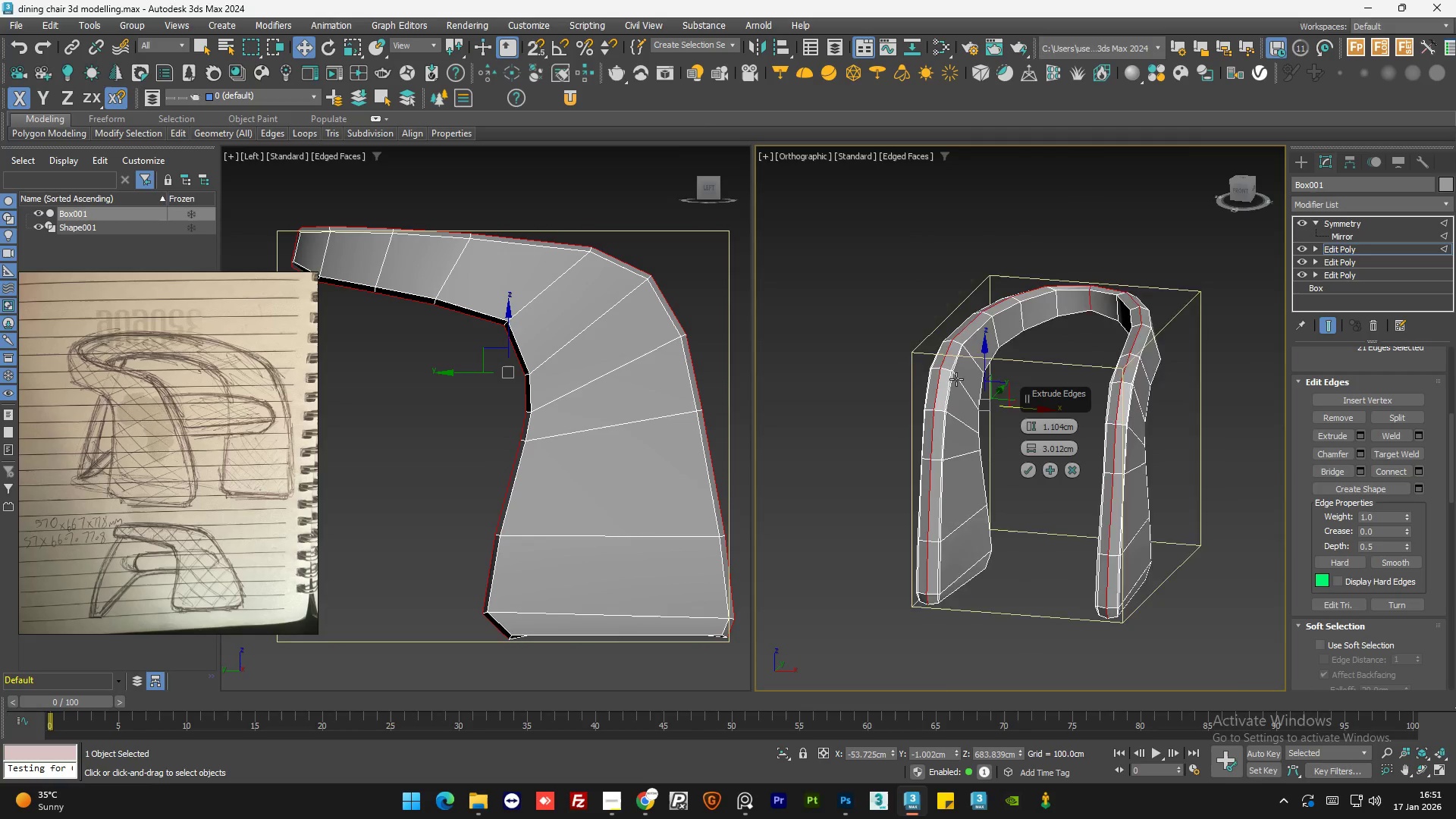 
scroll: coordinate [945, 376], scroll_direction: up, amount: 6.0
 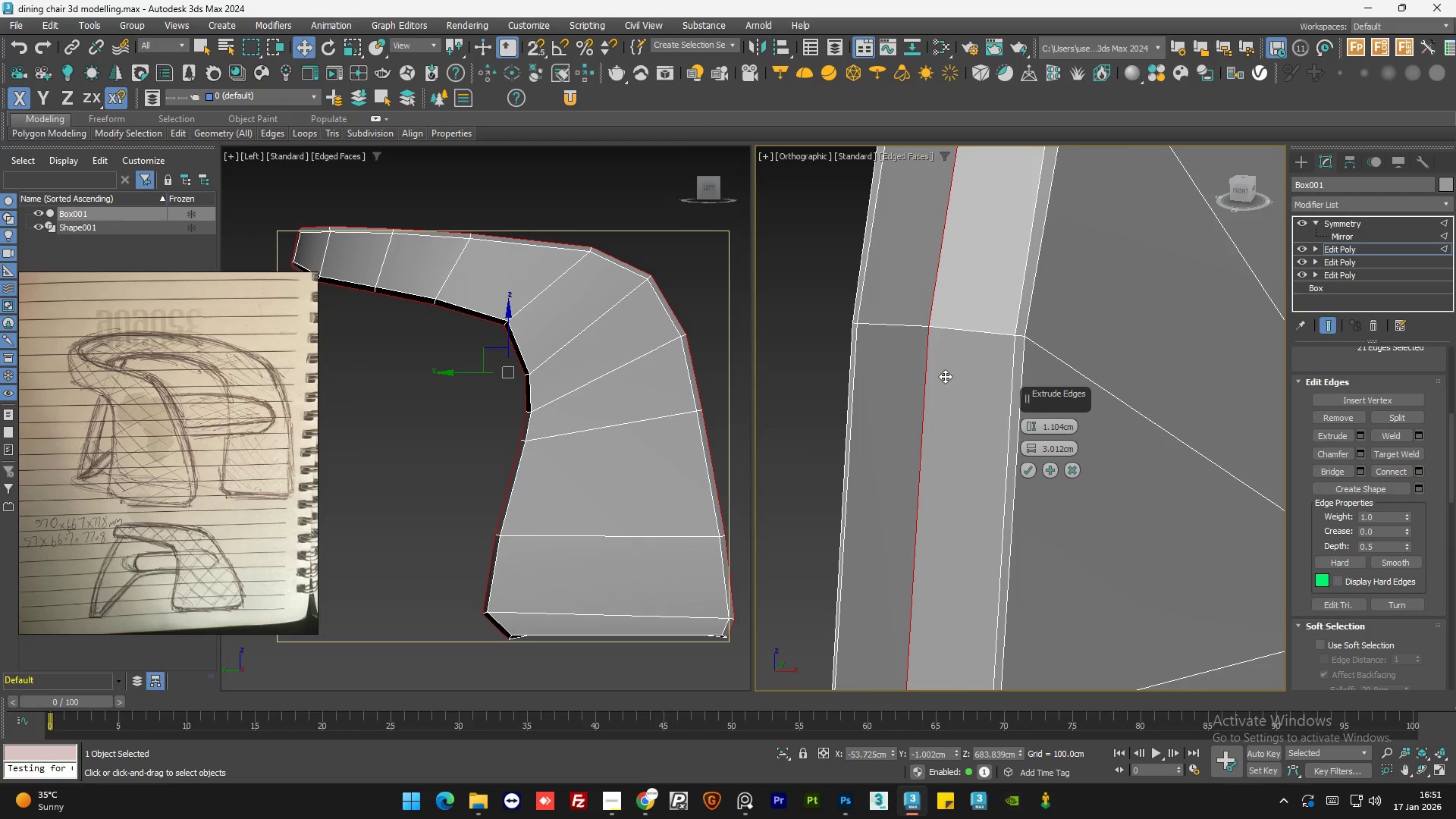 
scroll: coordinate [945, 376], scroll_direction: down, amount: 1.0
 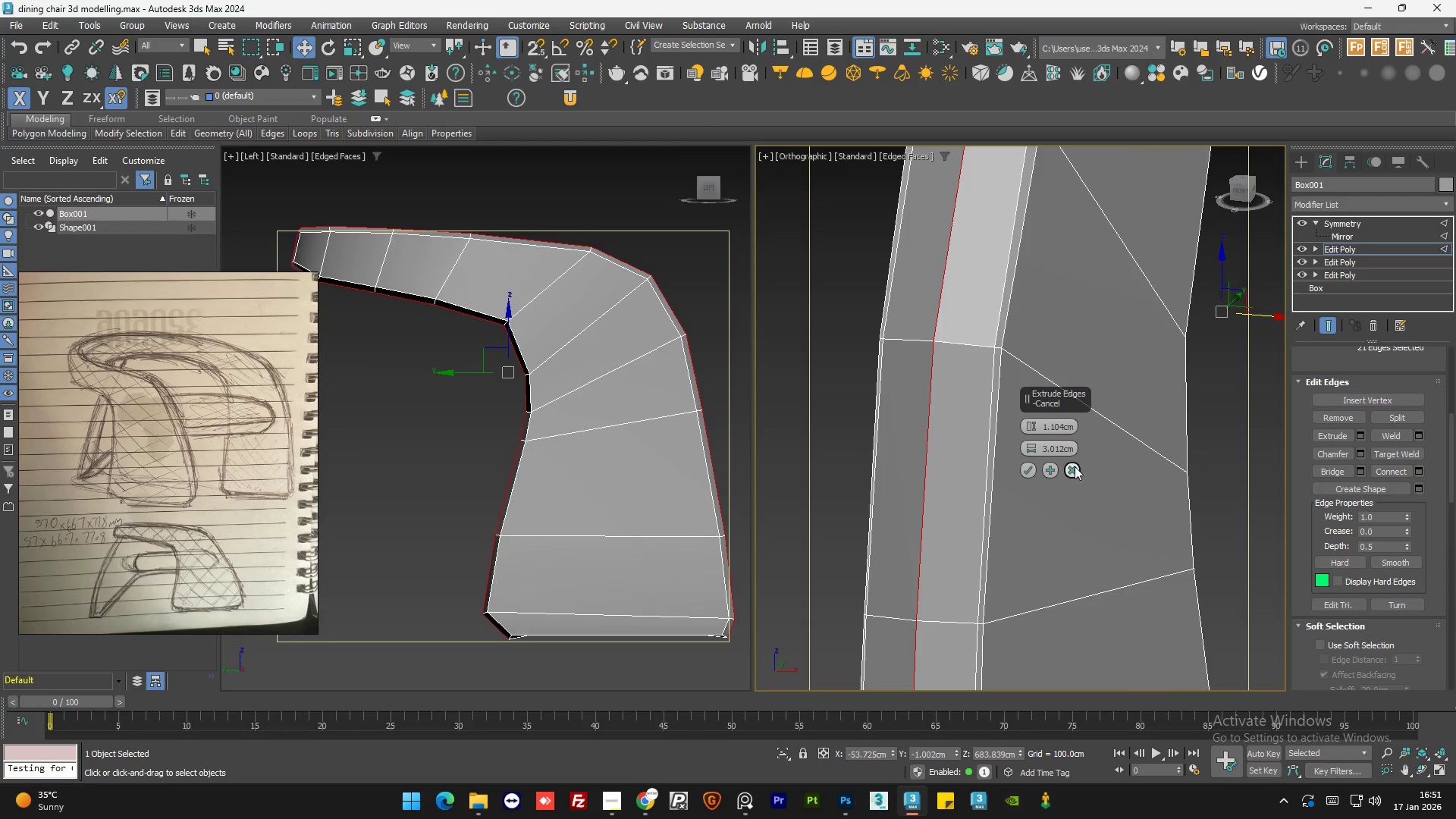 
left_click([1074, 468])
 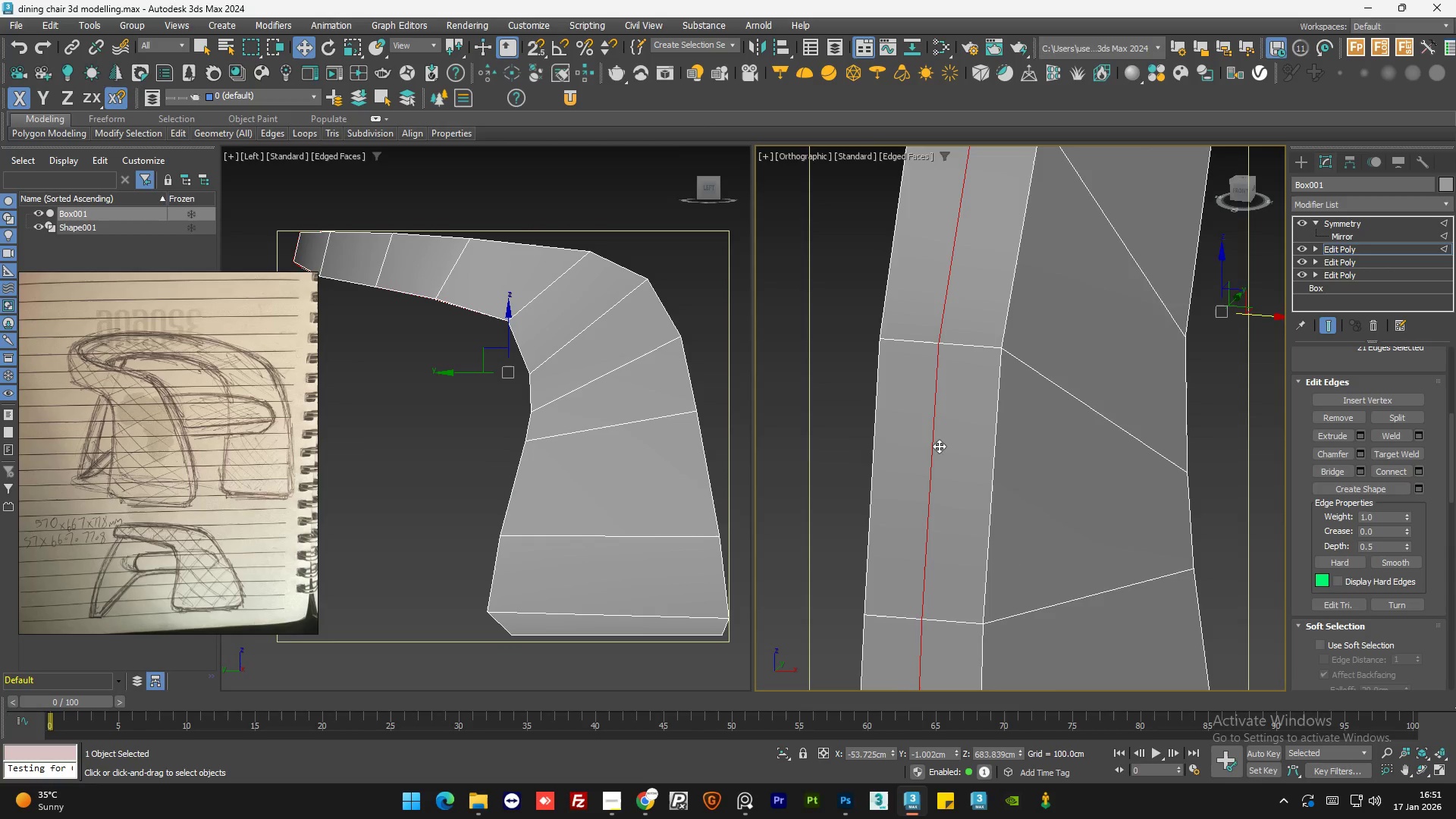 
scroll: coordinate [931, 447], scroll_direction: down, amount: 5.0
 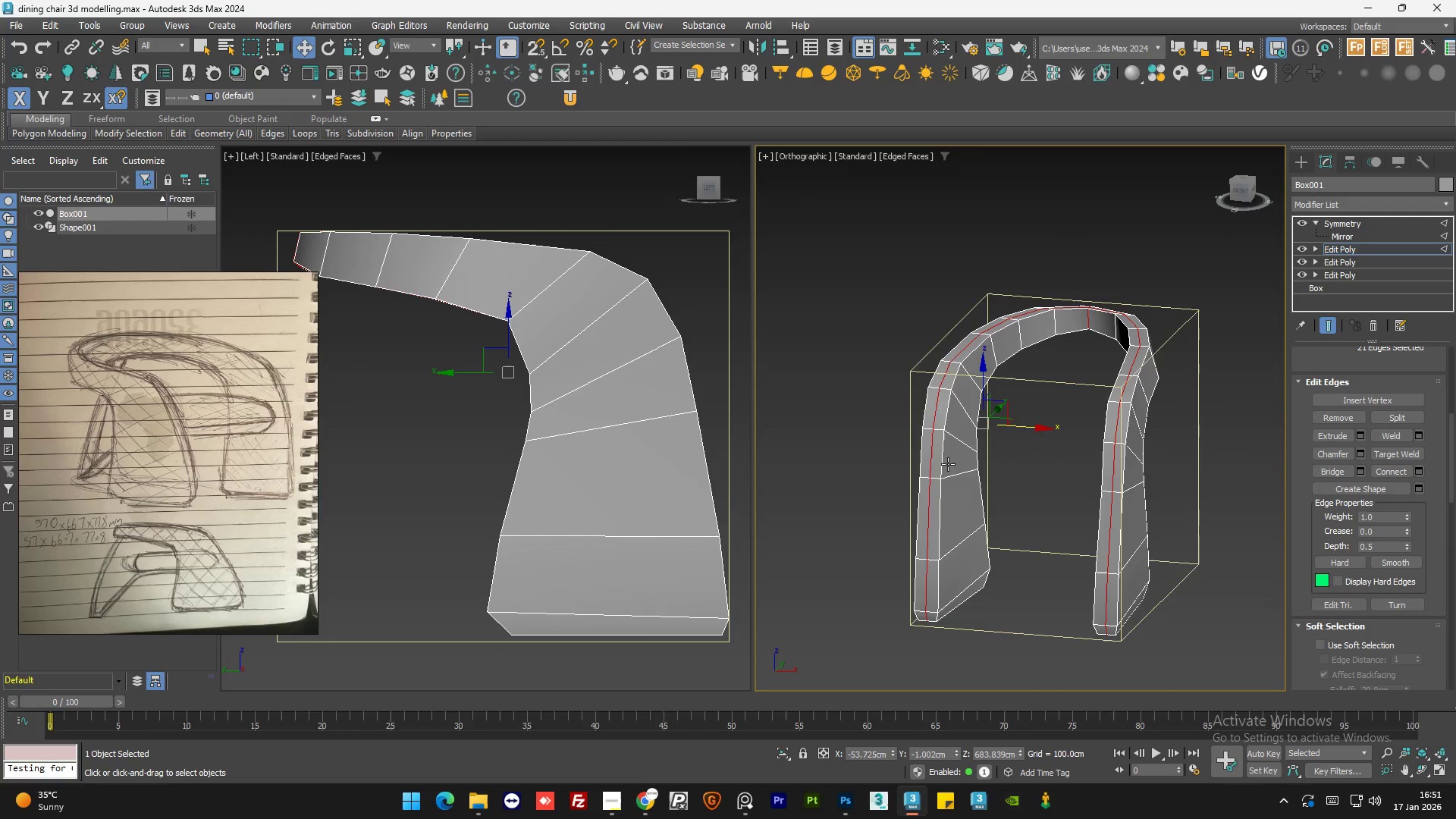 
key(R)
 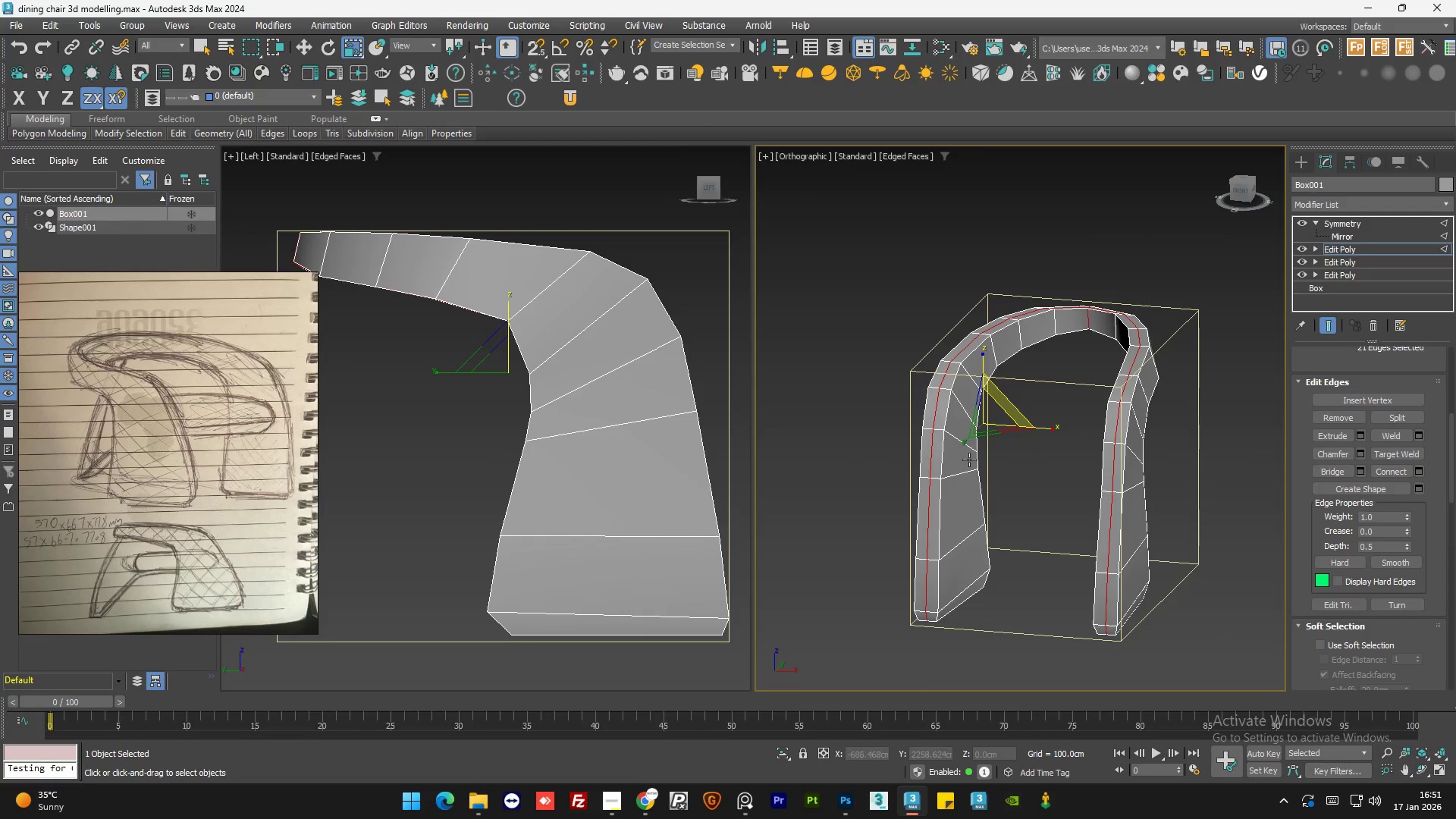 
scroll: coordinate [987, 460], scroll_direction: up, amount: 2.0
 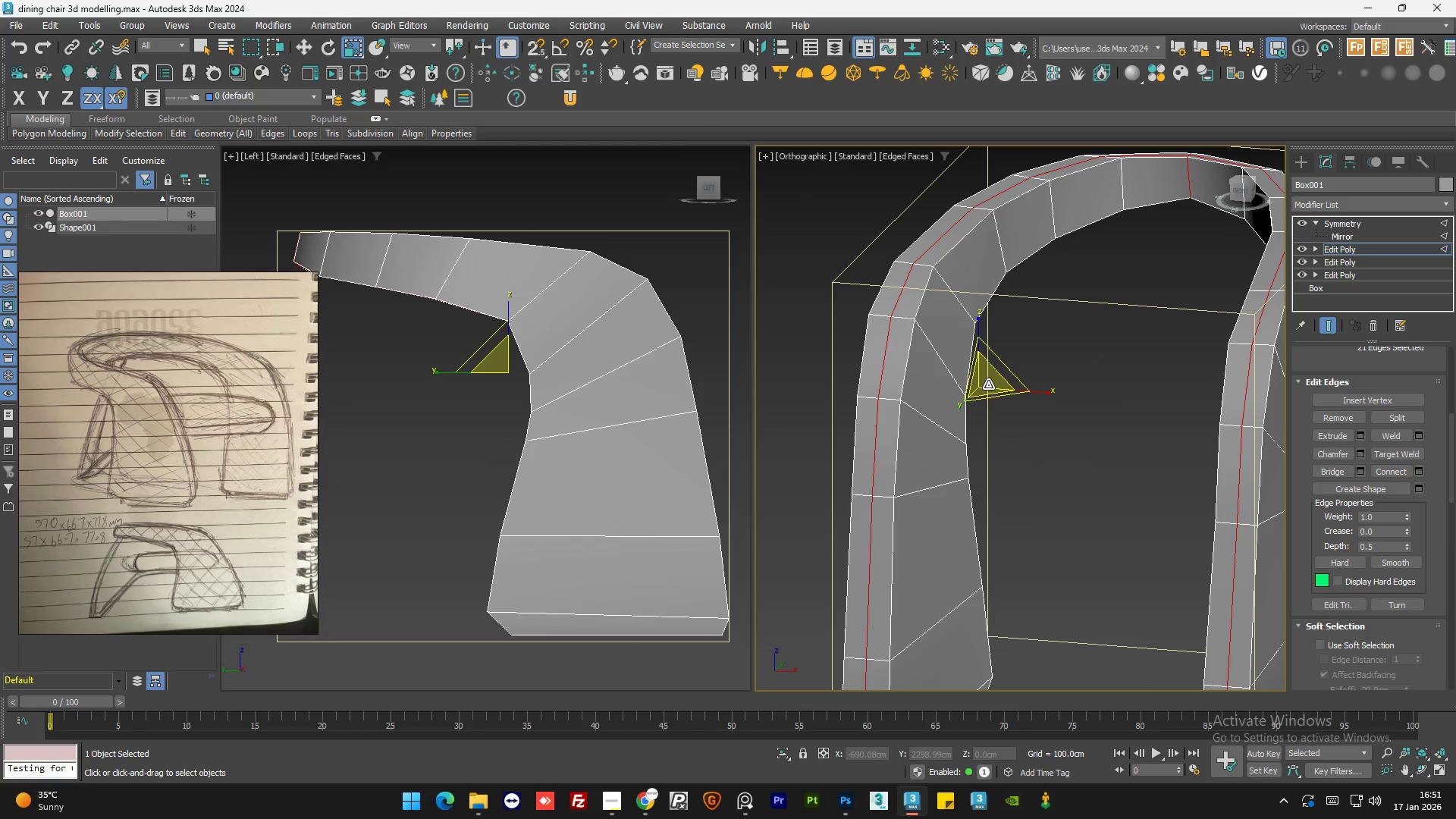 
left_click_drag(start_coordinate=[988, 384], to_coordinate=[988, 381])
 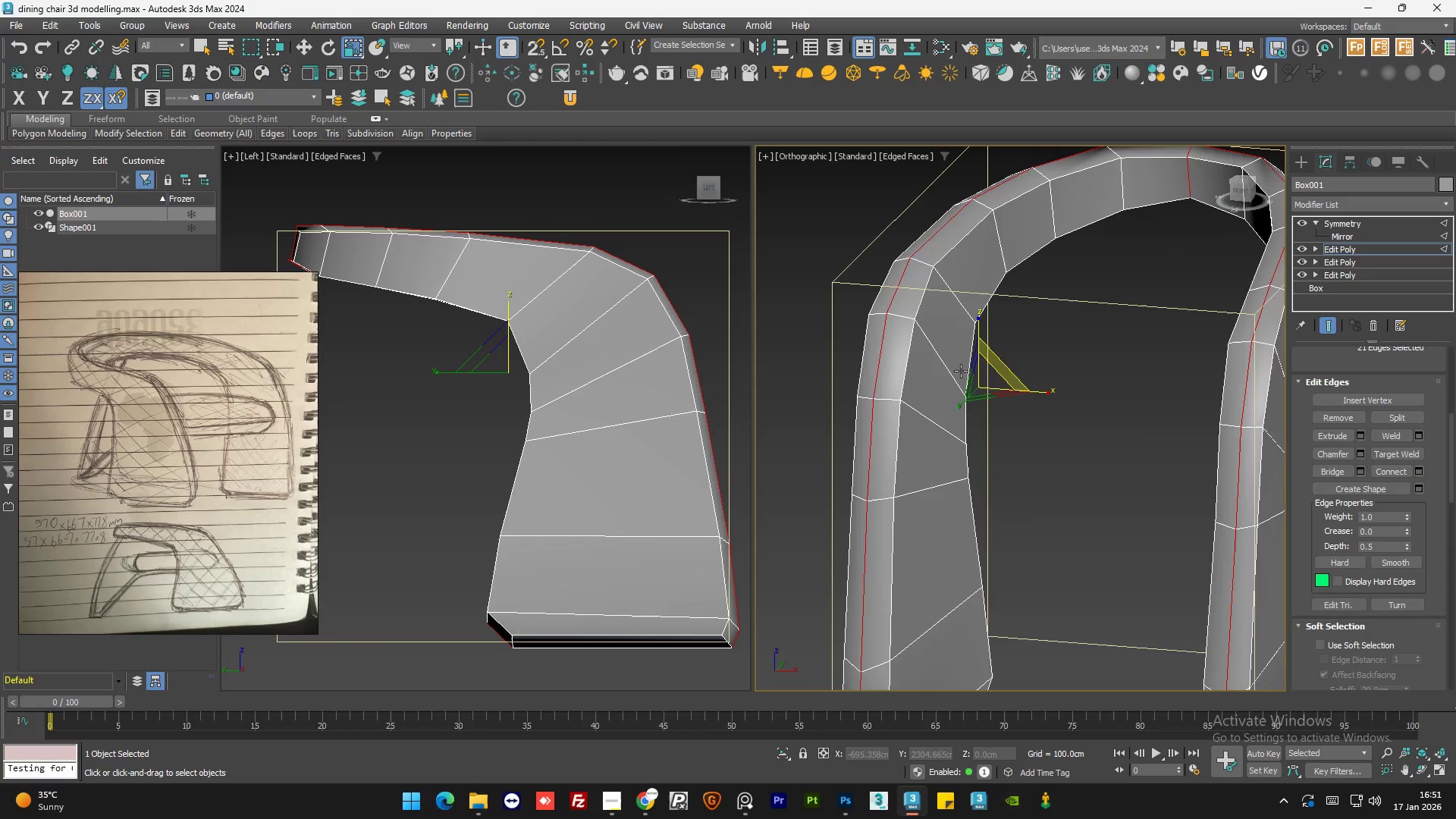 
hold_key(key=AltLeft, duration=1.5)
 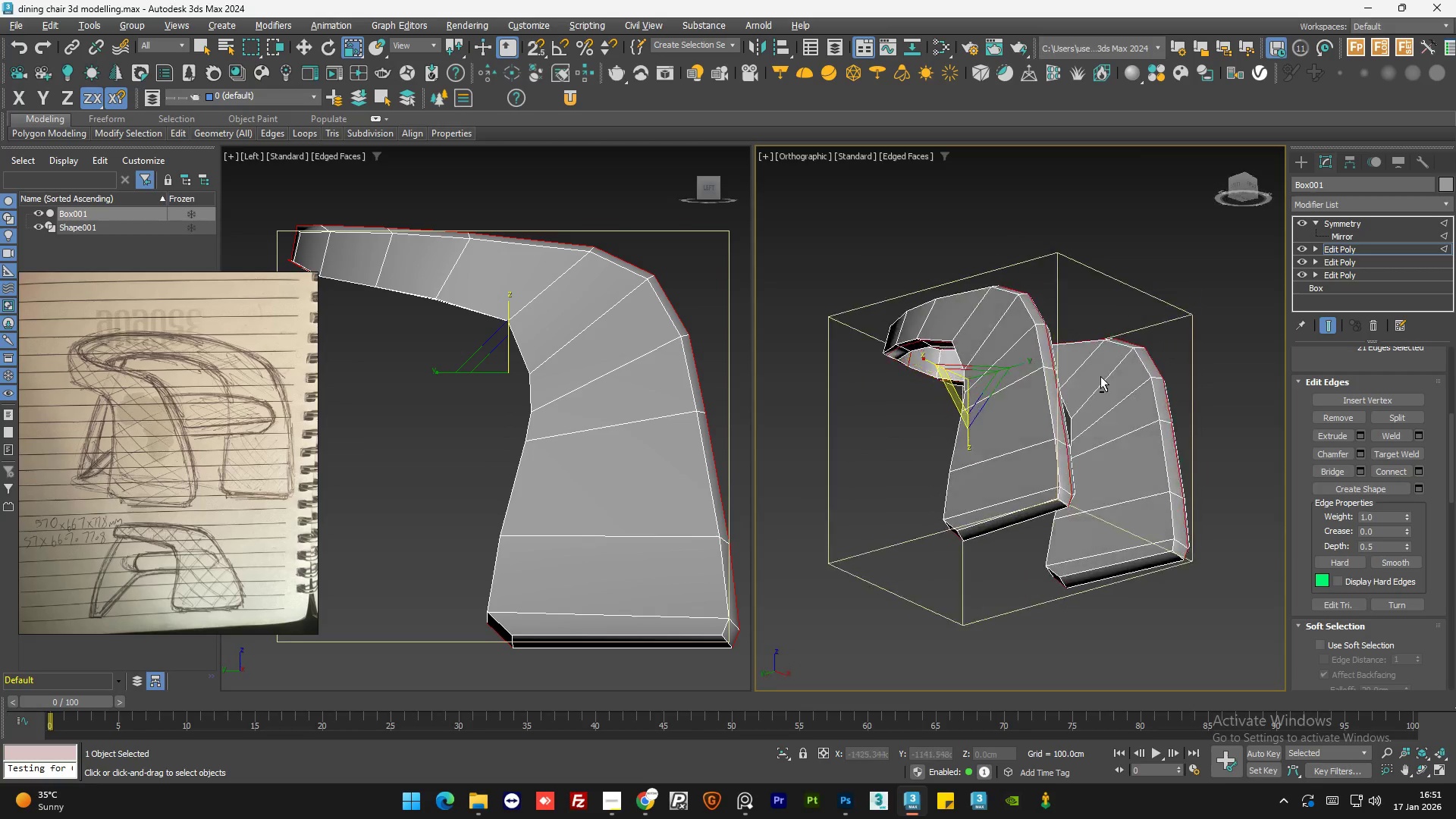 
scroll: coordinate [957, 371], scroll_direction: down, amount: 2.0
 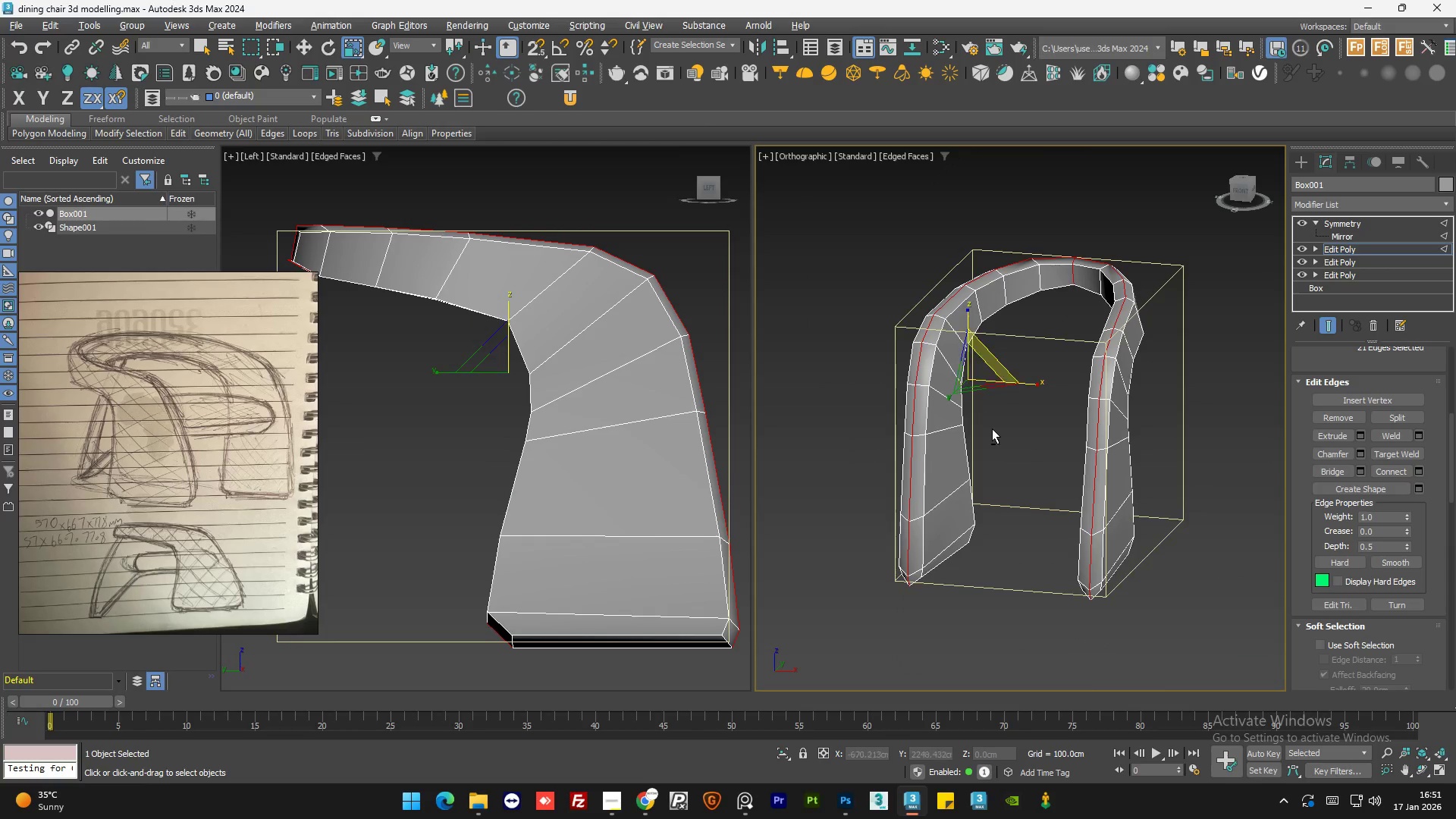 
hold_key(key=AltLeft, duration=1.52)
 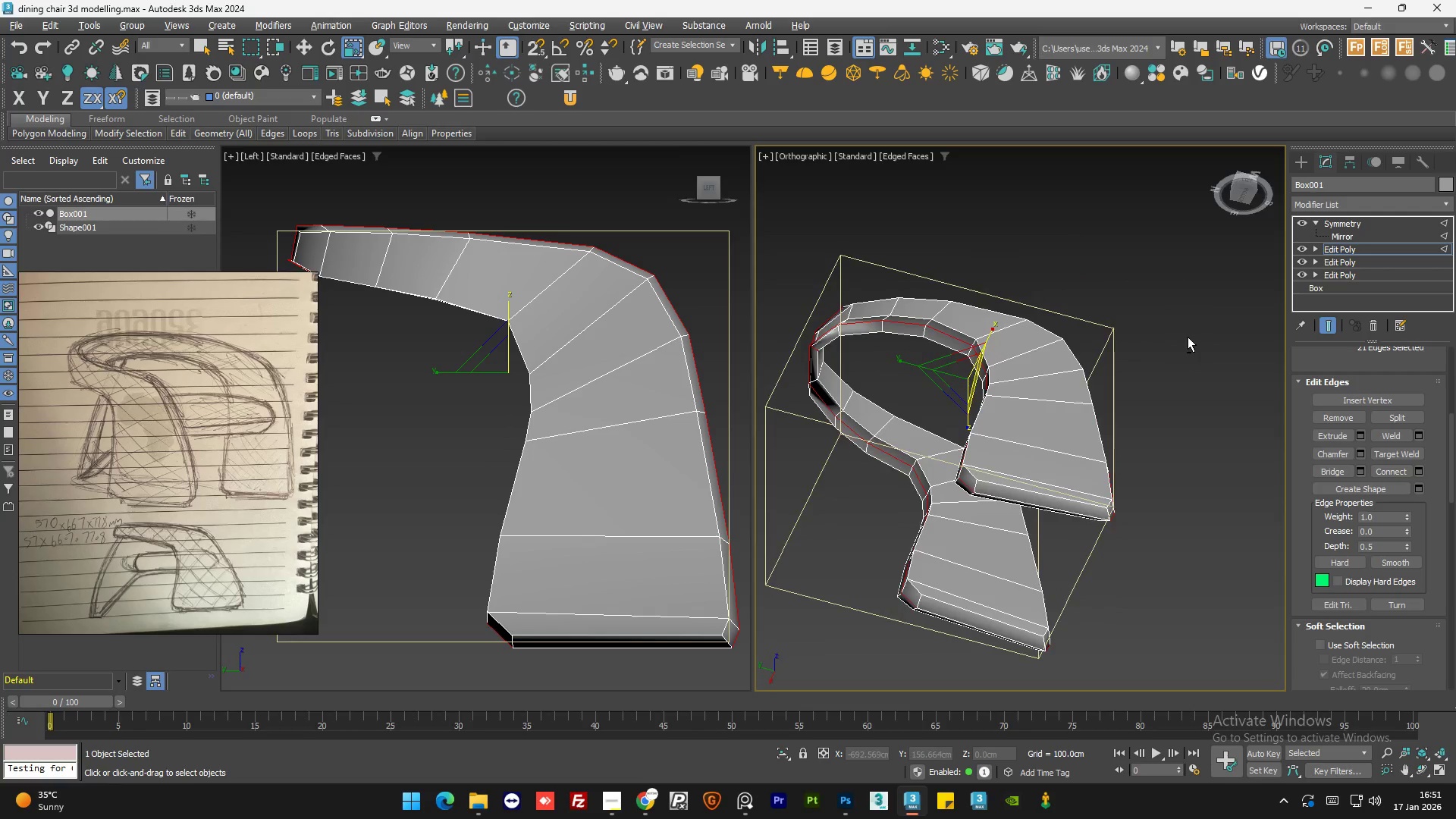 
hold_key(key=AltLeft, duration=1.33)
 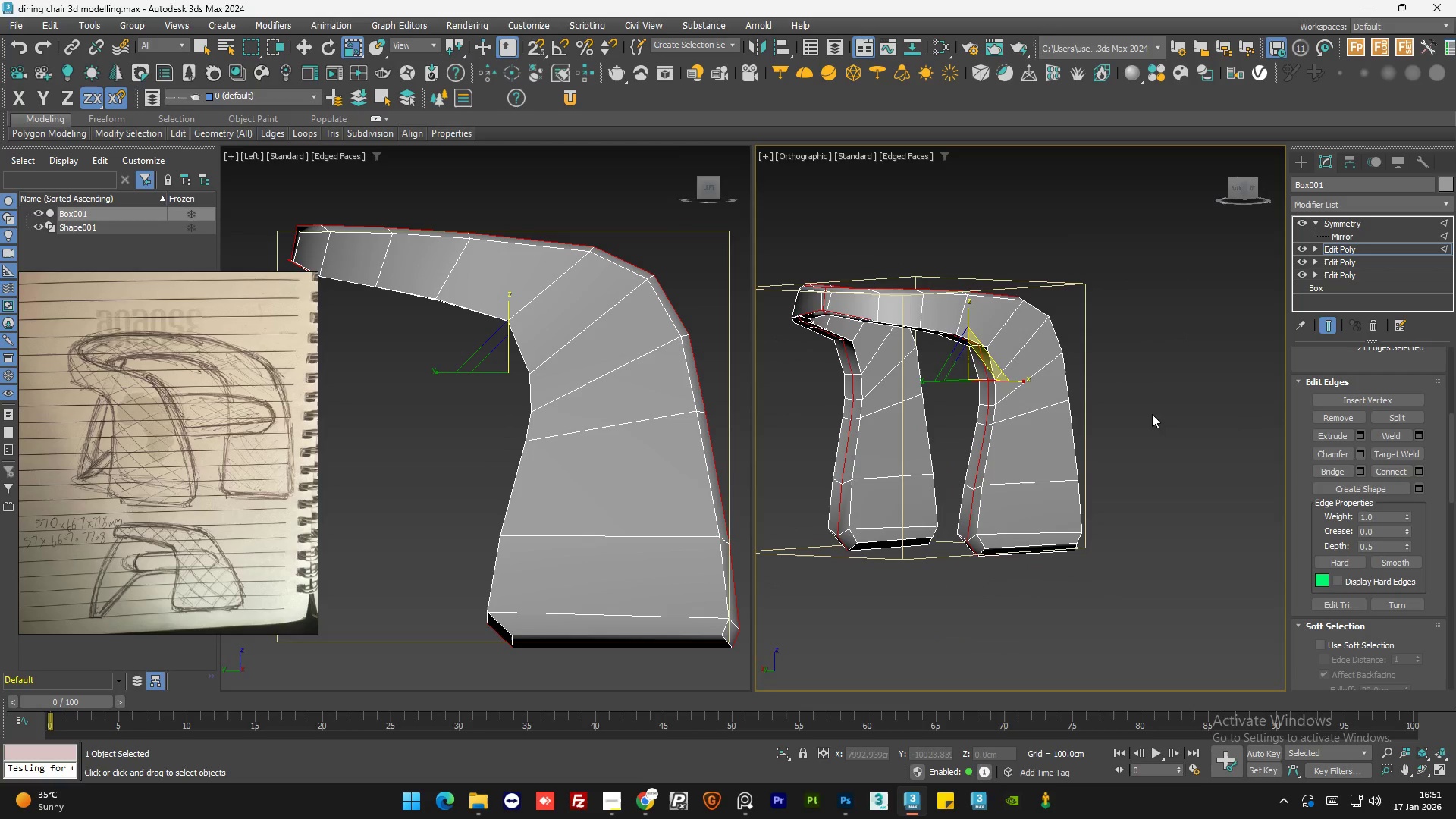 
hold_key(key=AltLeft, duration=1.5)
 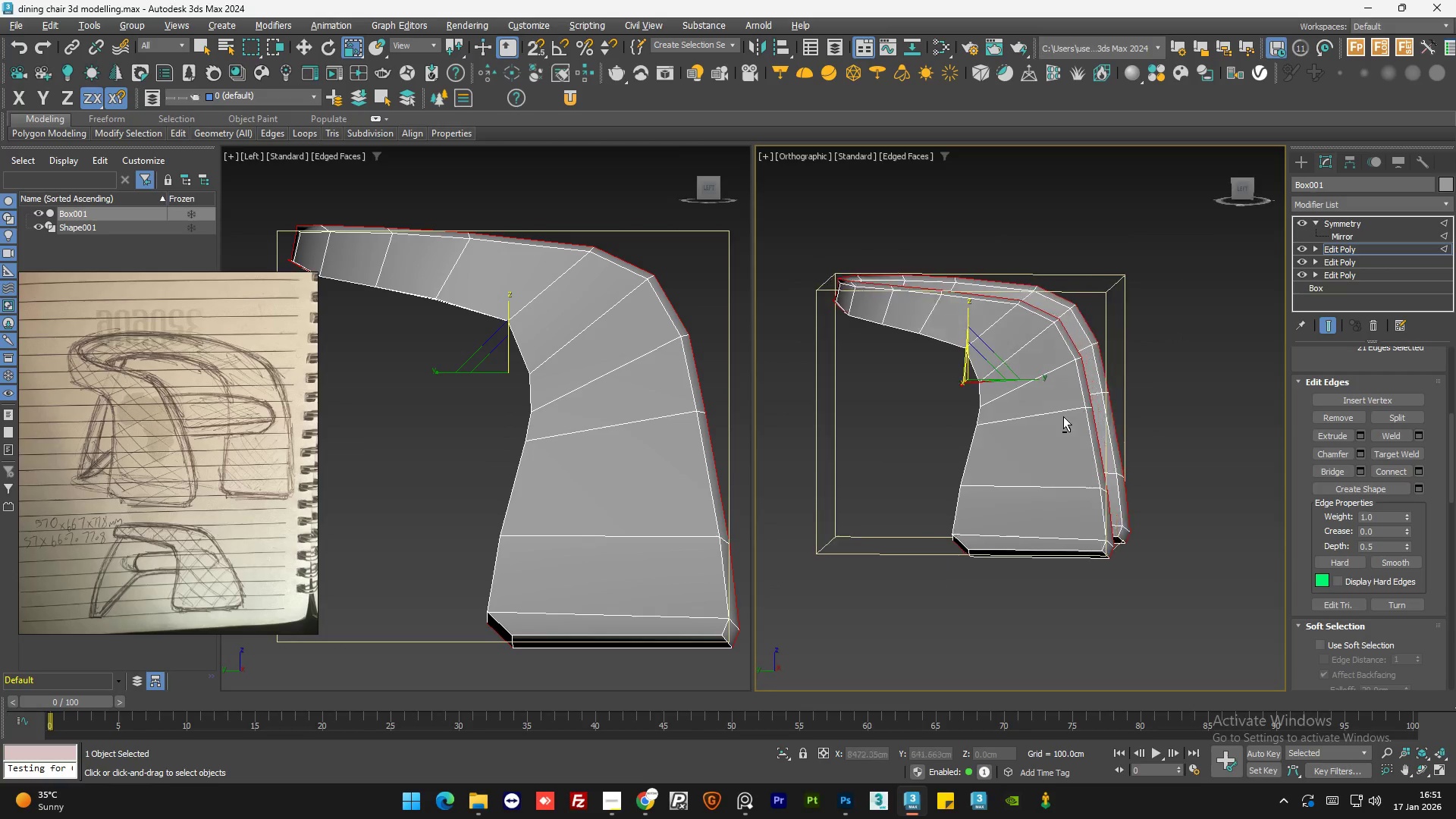 
hold_key(key=AltLeft, duration=1.47)
 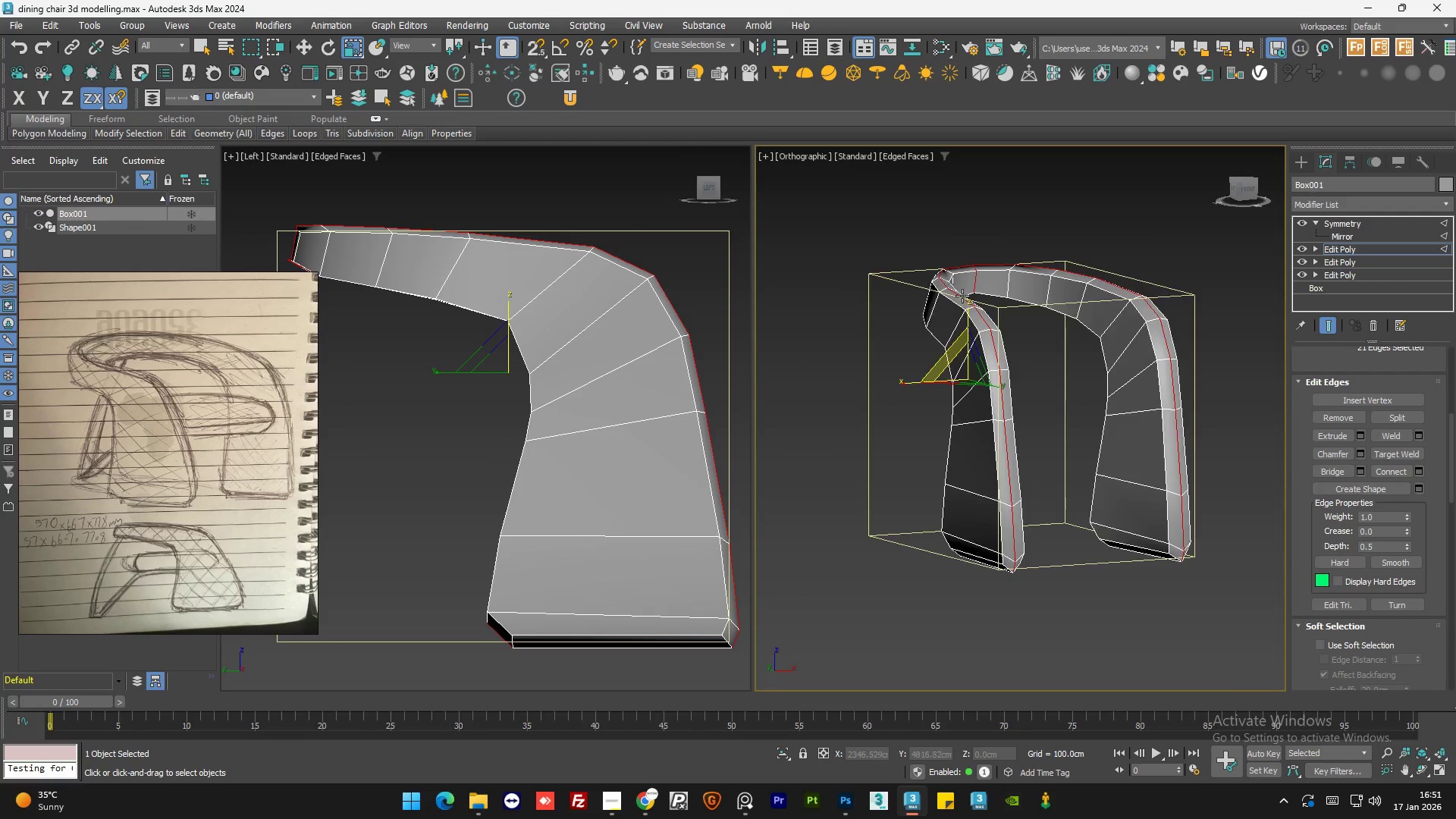 
scroll: coordinate [962, 296], scroll_direction: up, amount: 3.0
 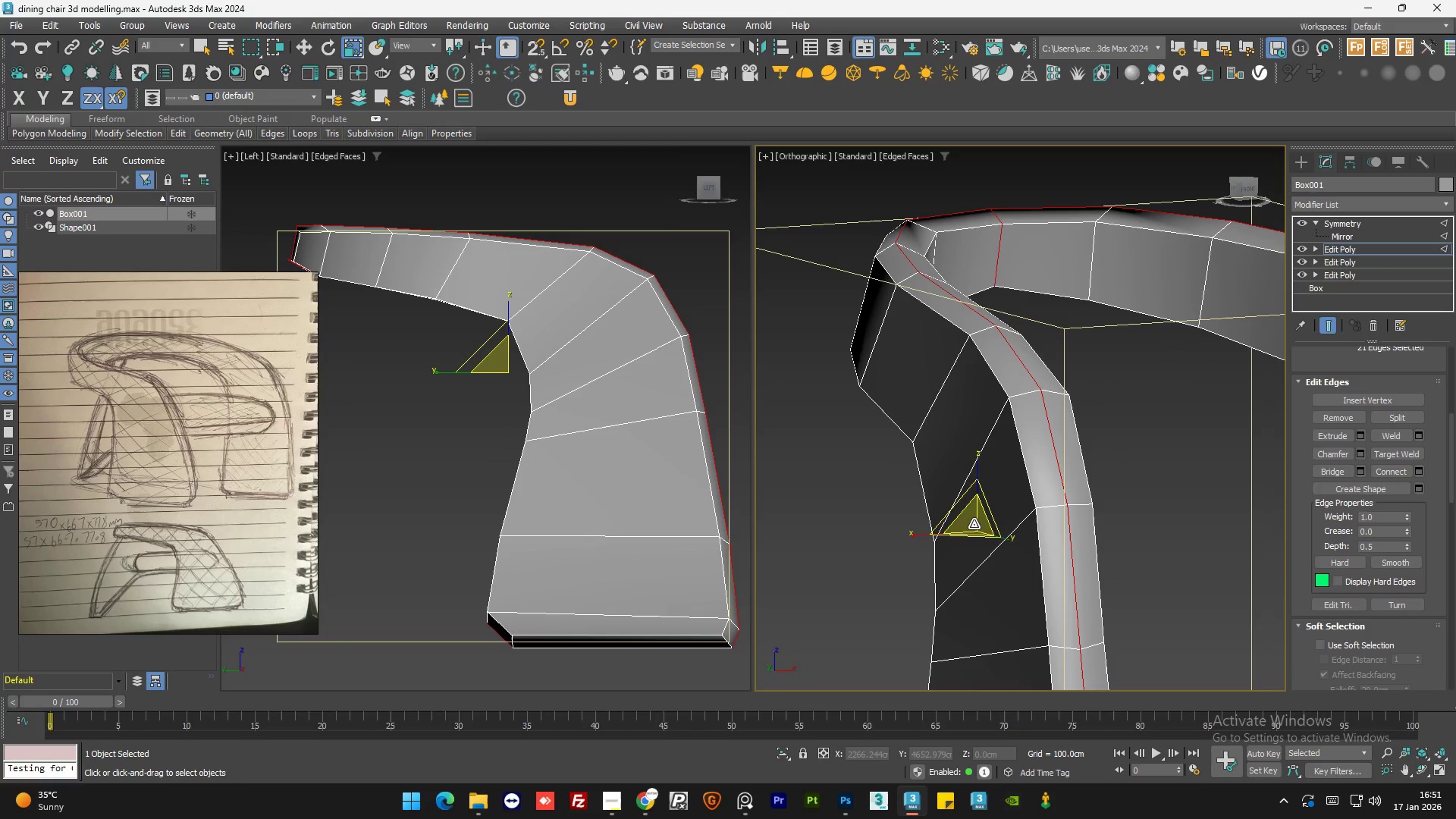 
left_click_drag(start_coordinate=[974, 517], to_coordinate=[978, 519])
 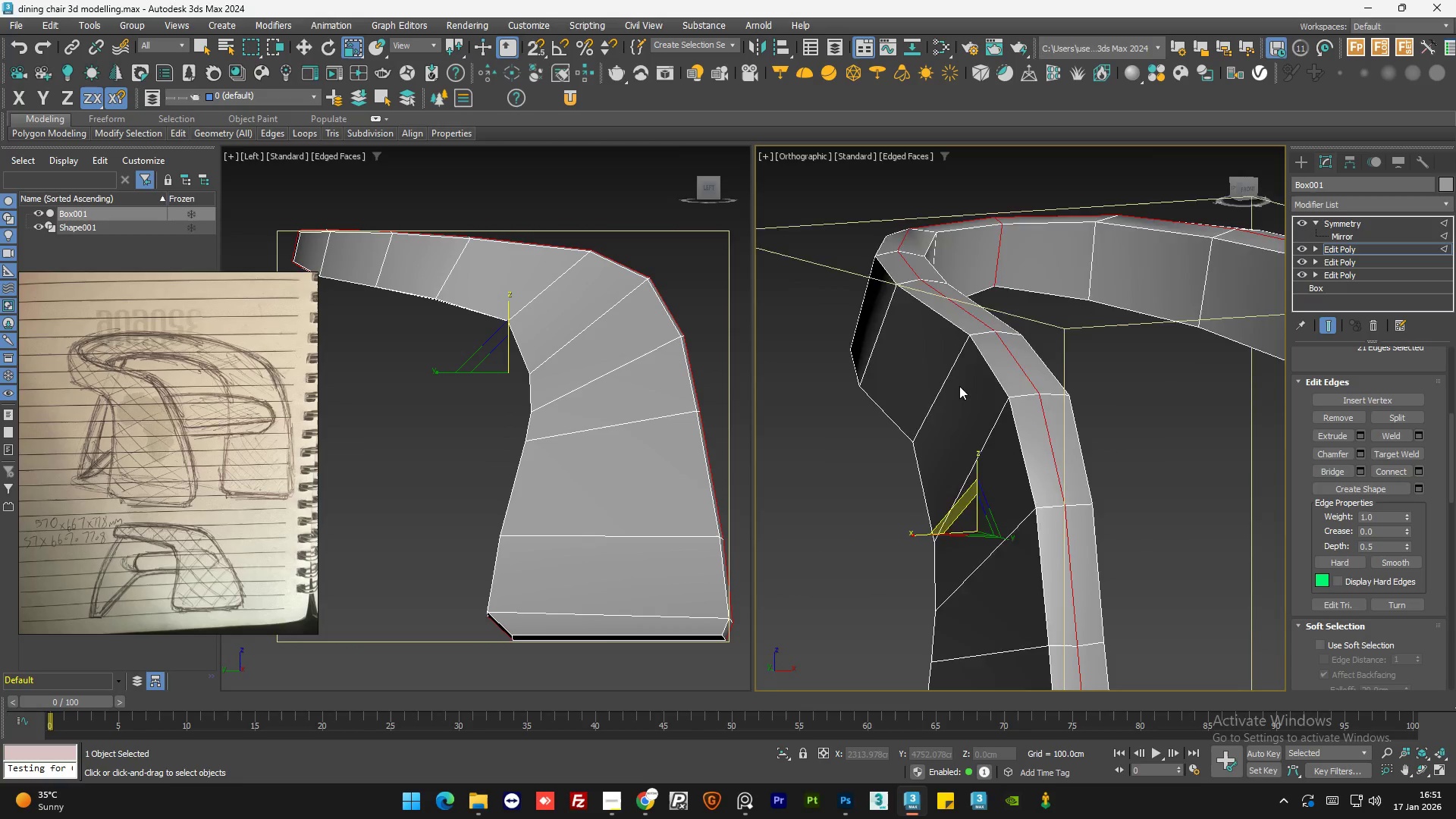 
hold_key(key=AltLeft, duration=1.52)
 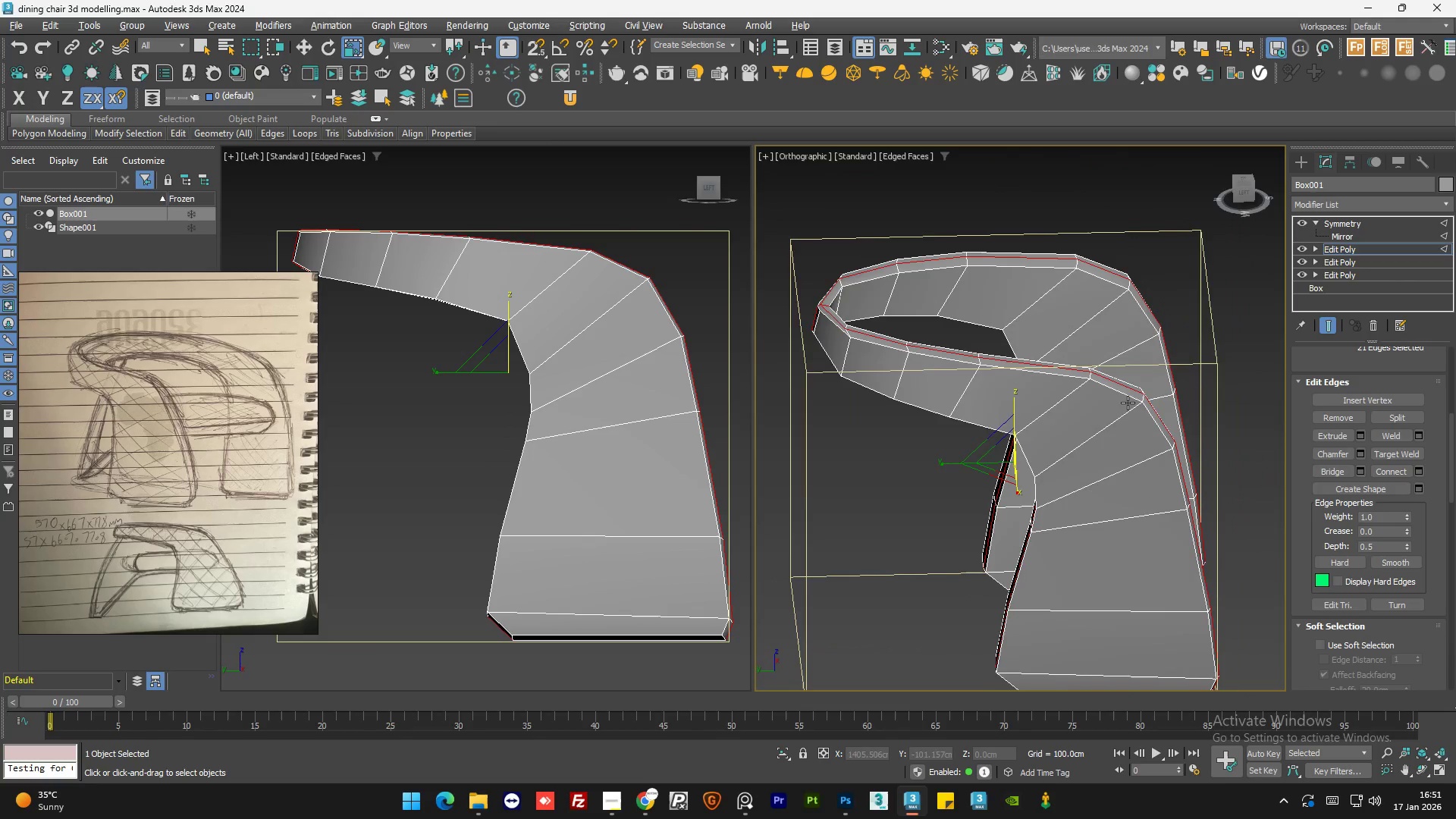 
scroll: coordinate [960, 386], scroll_direction: down, amount: 1.0
 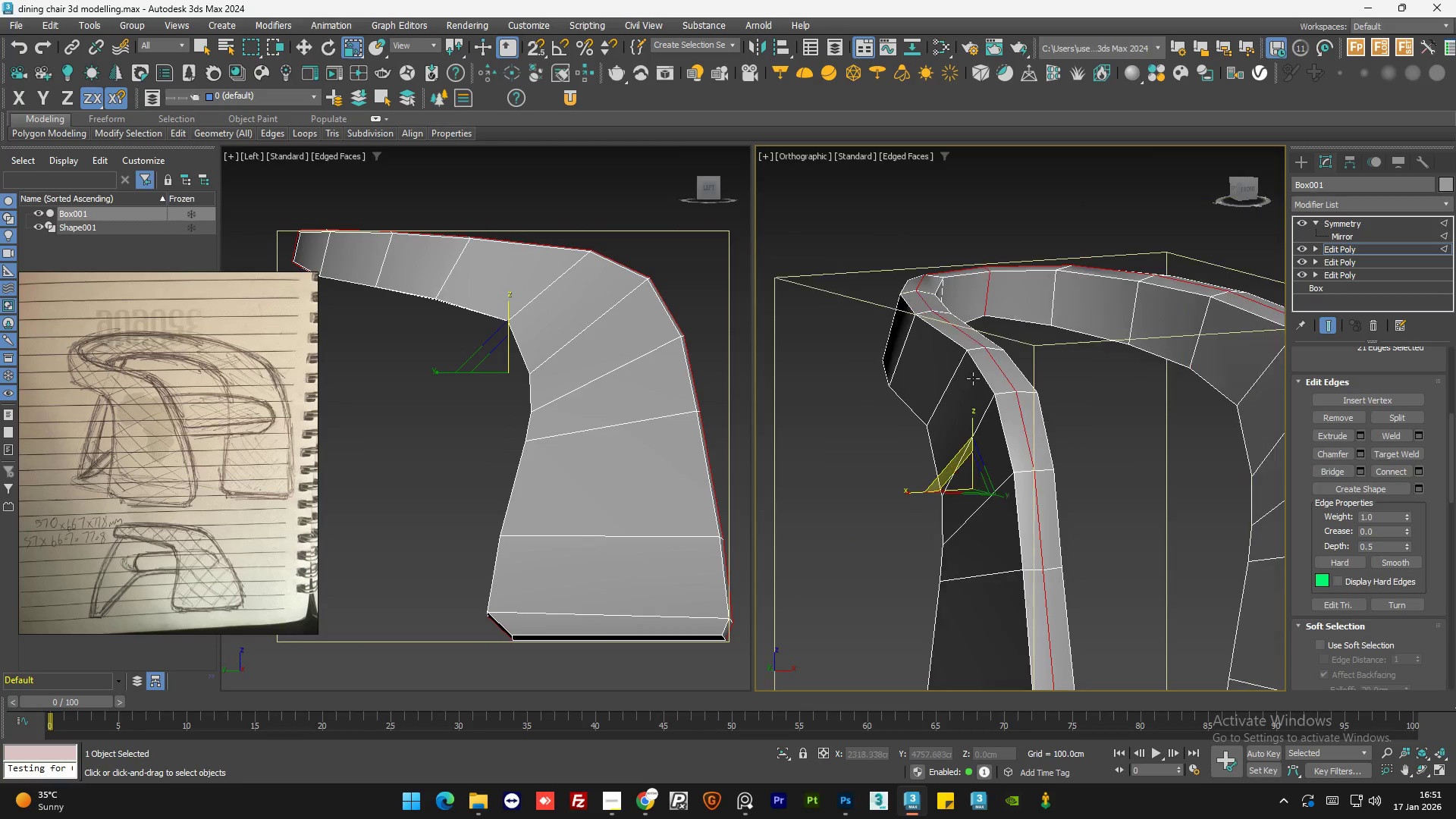 
key(Alt+AltLeft)
 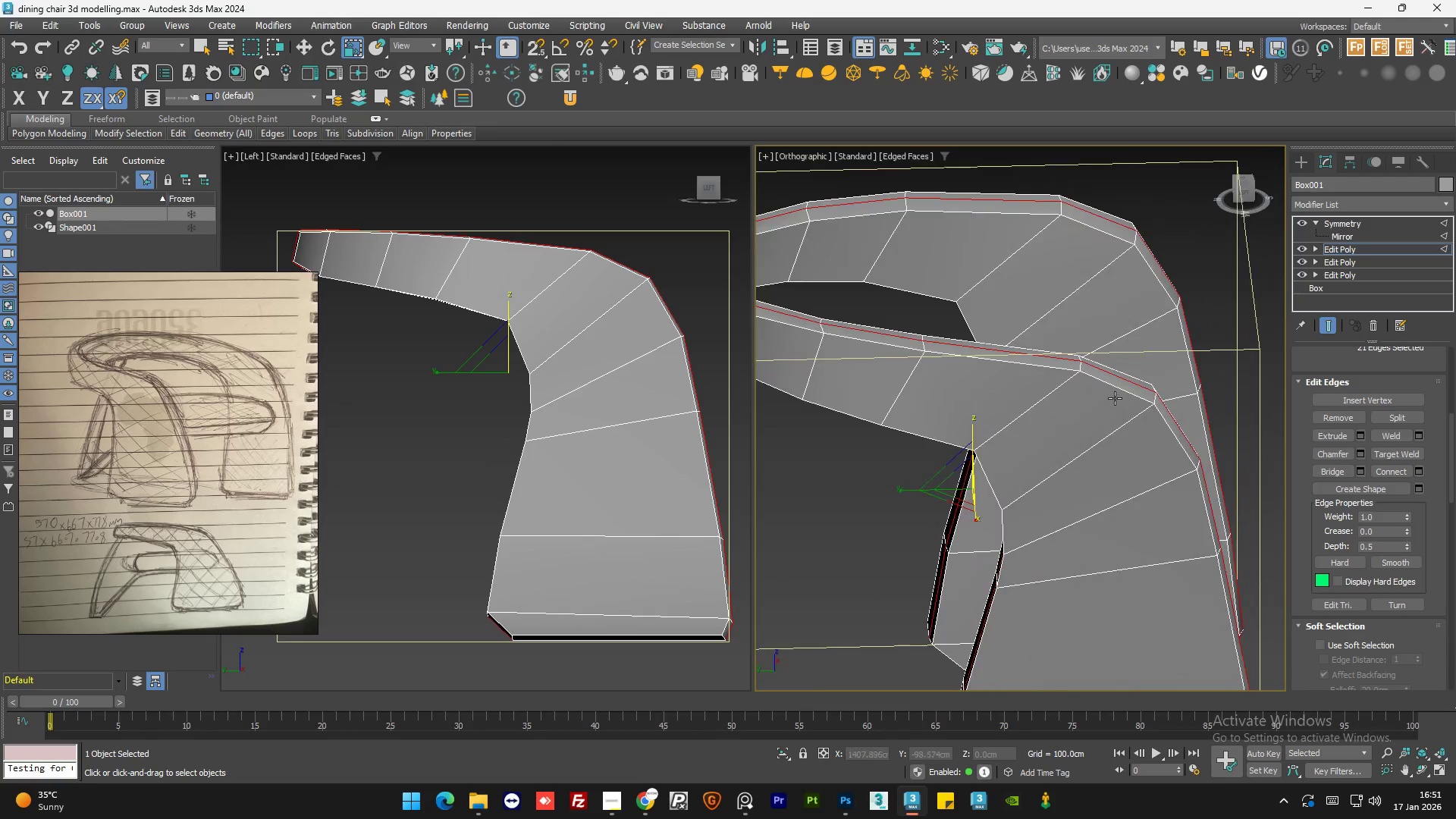 
hold_key(key=AltLeft, duration=1.5)
 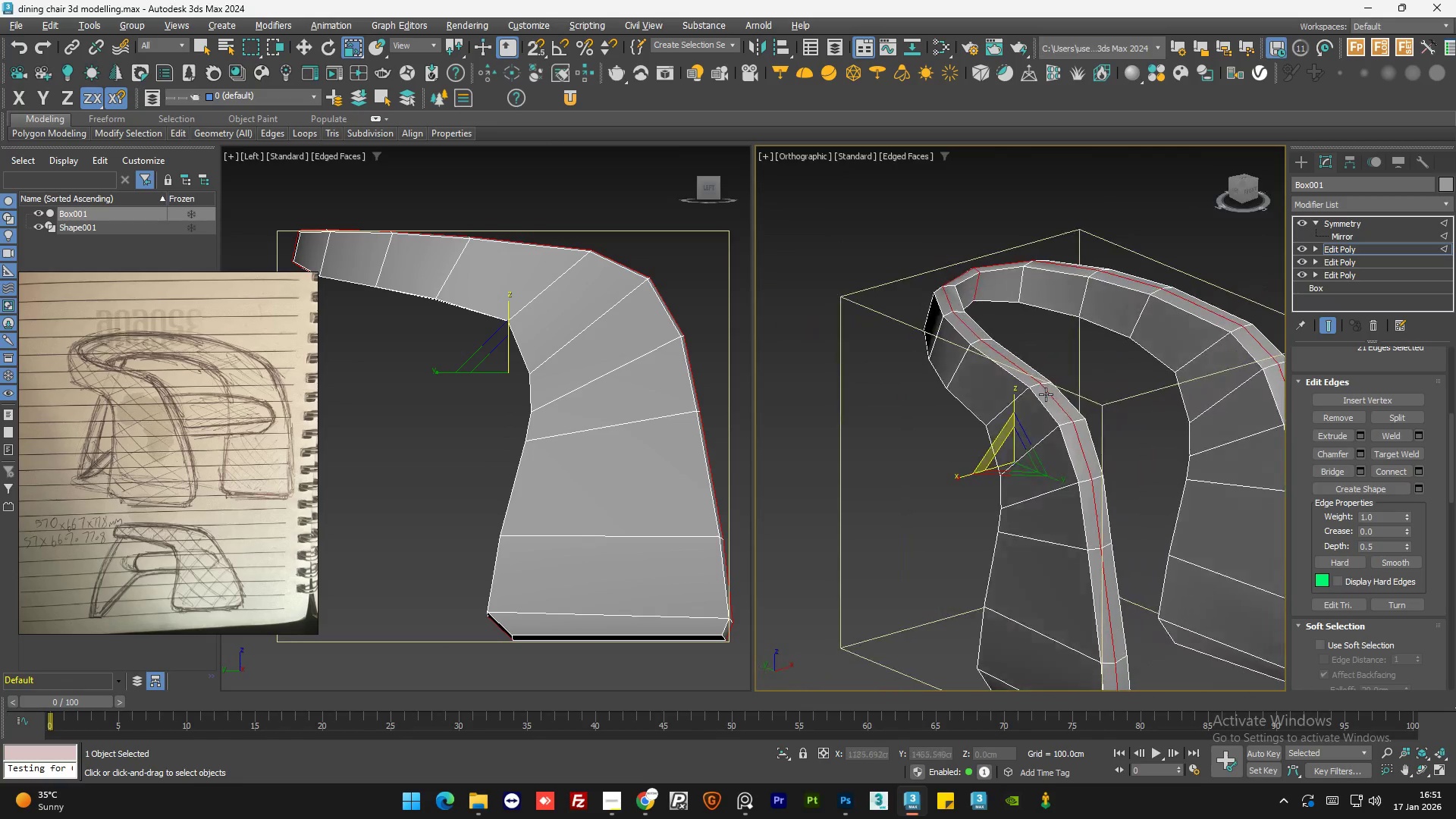 
scroll: coordinate [1114, 397], scroll_direction: down, amount: 1.0
 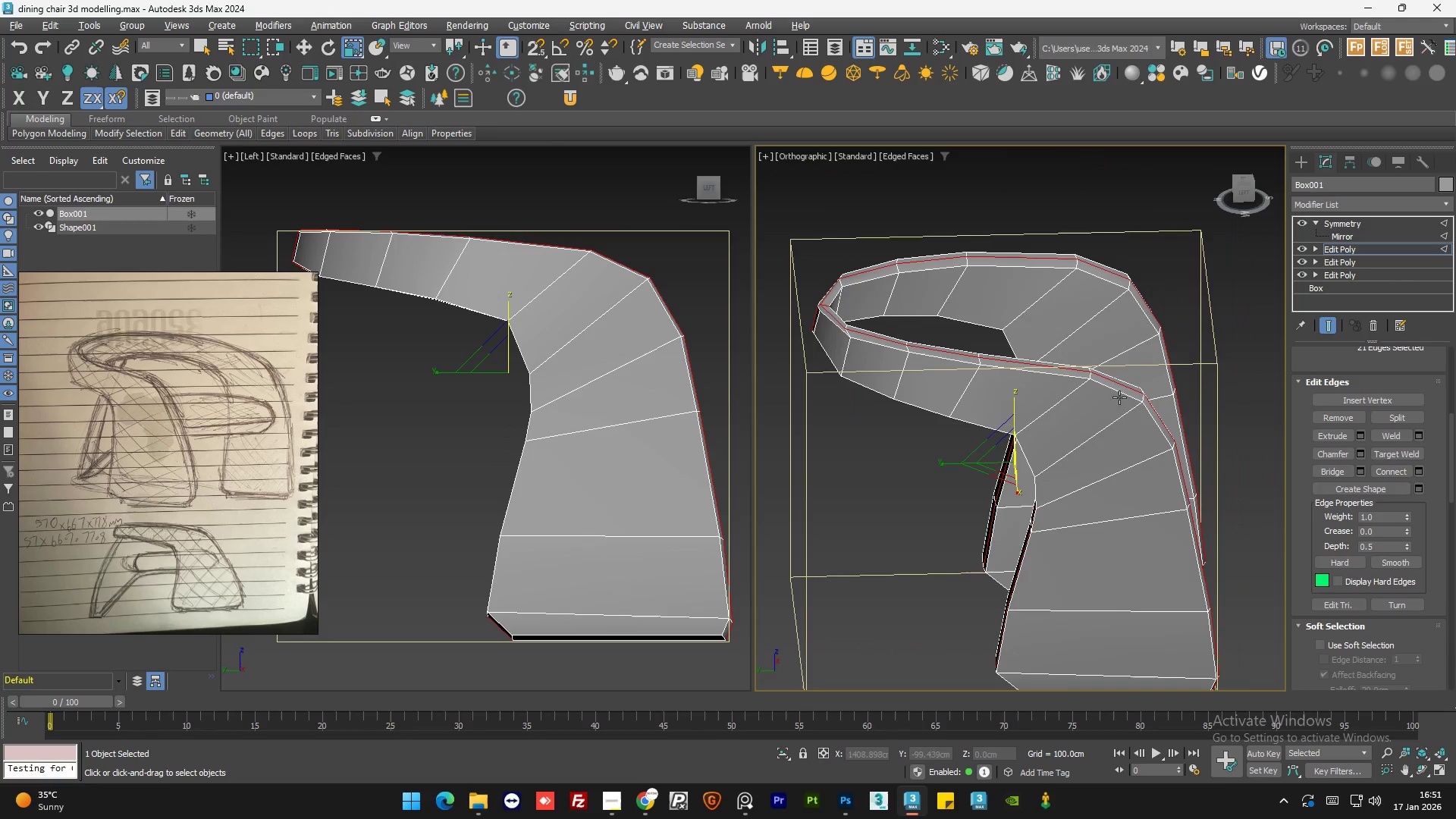 
hold_key(key=AltLeft, duration=1.51)
 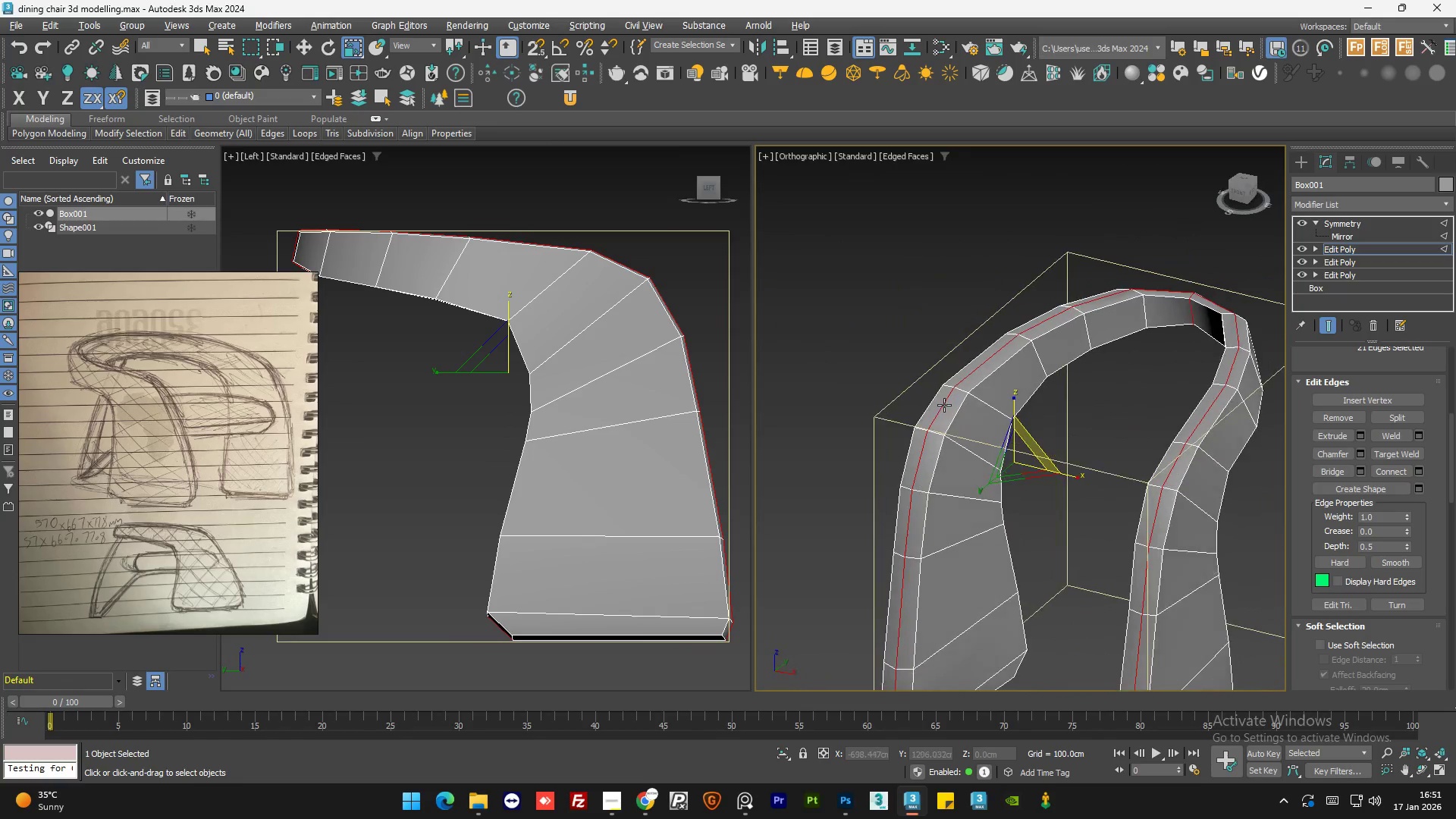 
hold_key(key=AltLeft, duration=1.52)
 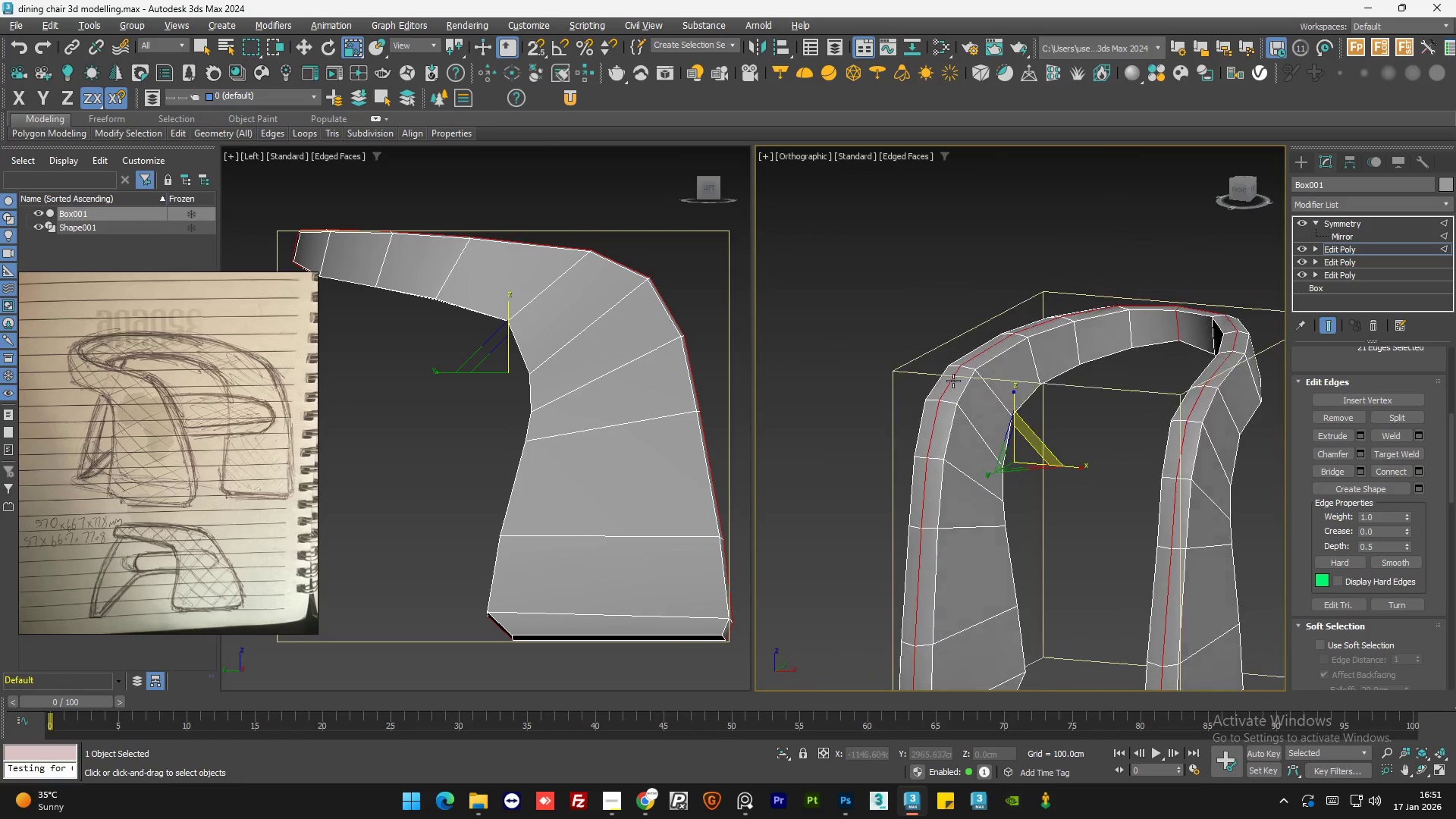 
hold_key(key=AltLeft, duration=0.81)
 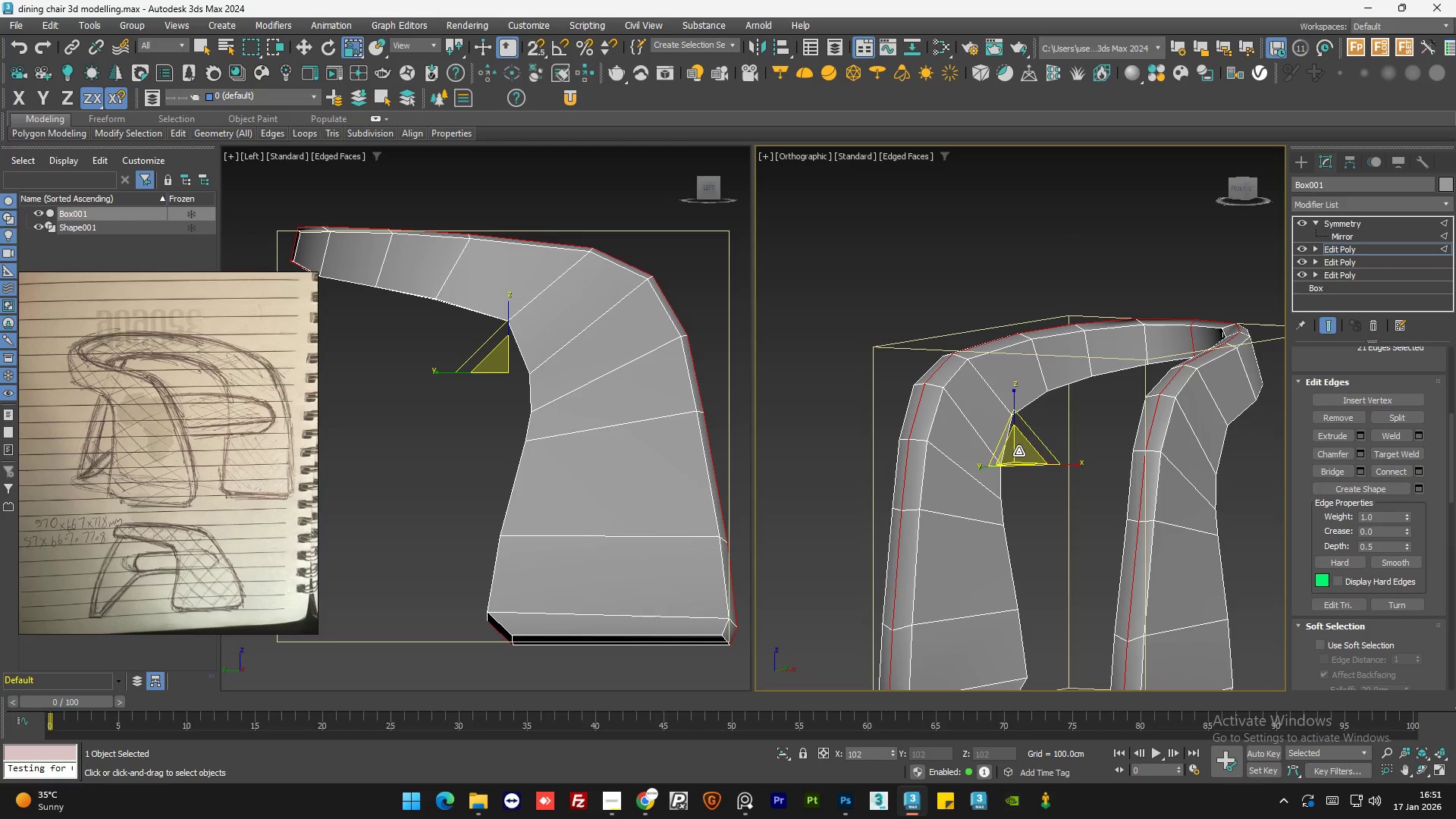 
scroll: coordinate [1028, 427], scroll_direction: down, amount: 1.0
 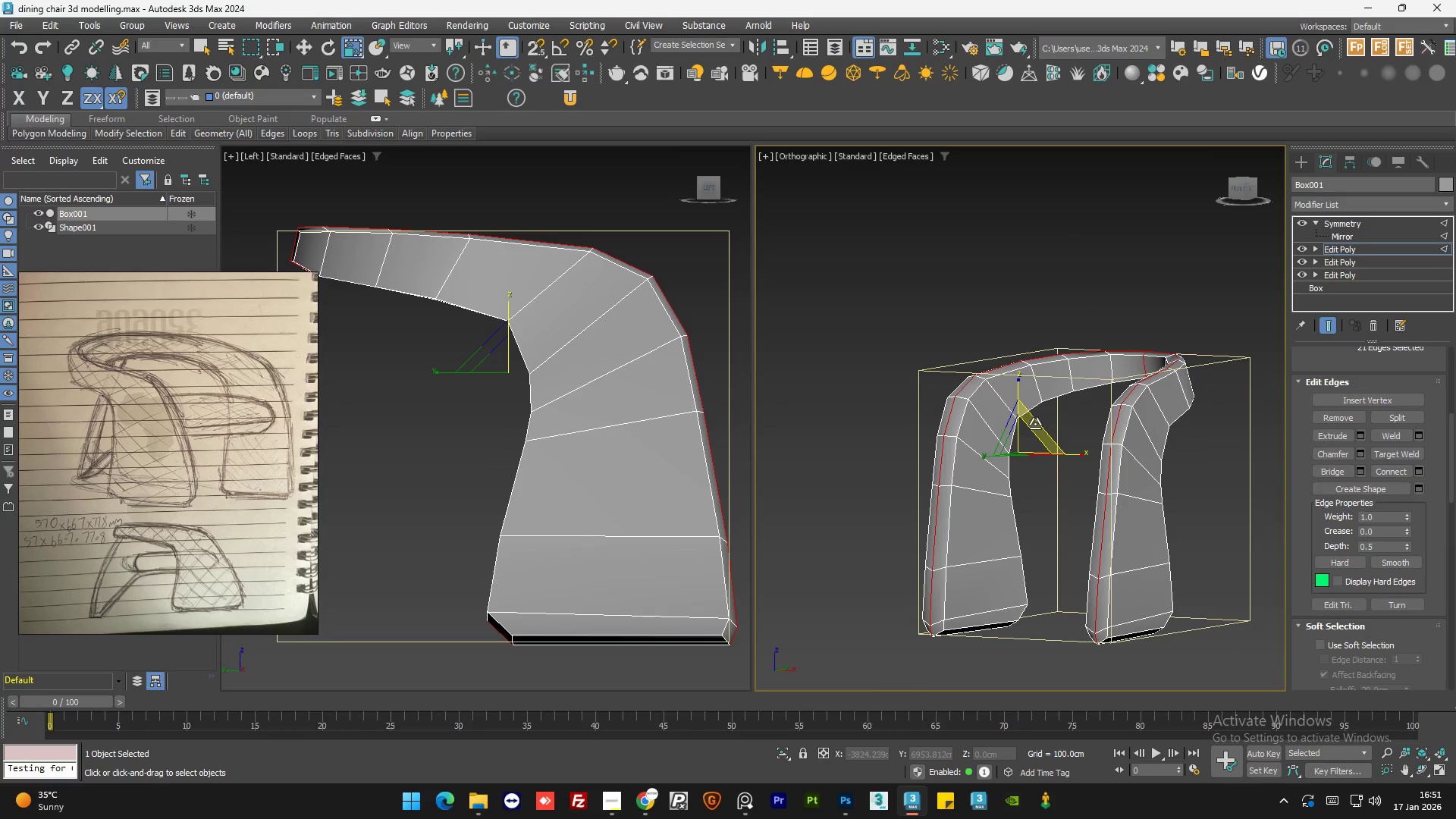 
hold_key(key=AltLeft, duration=1.5)
 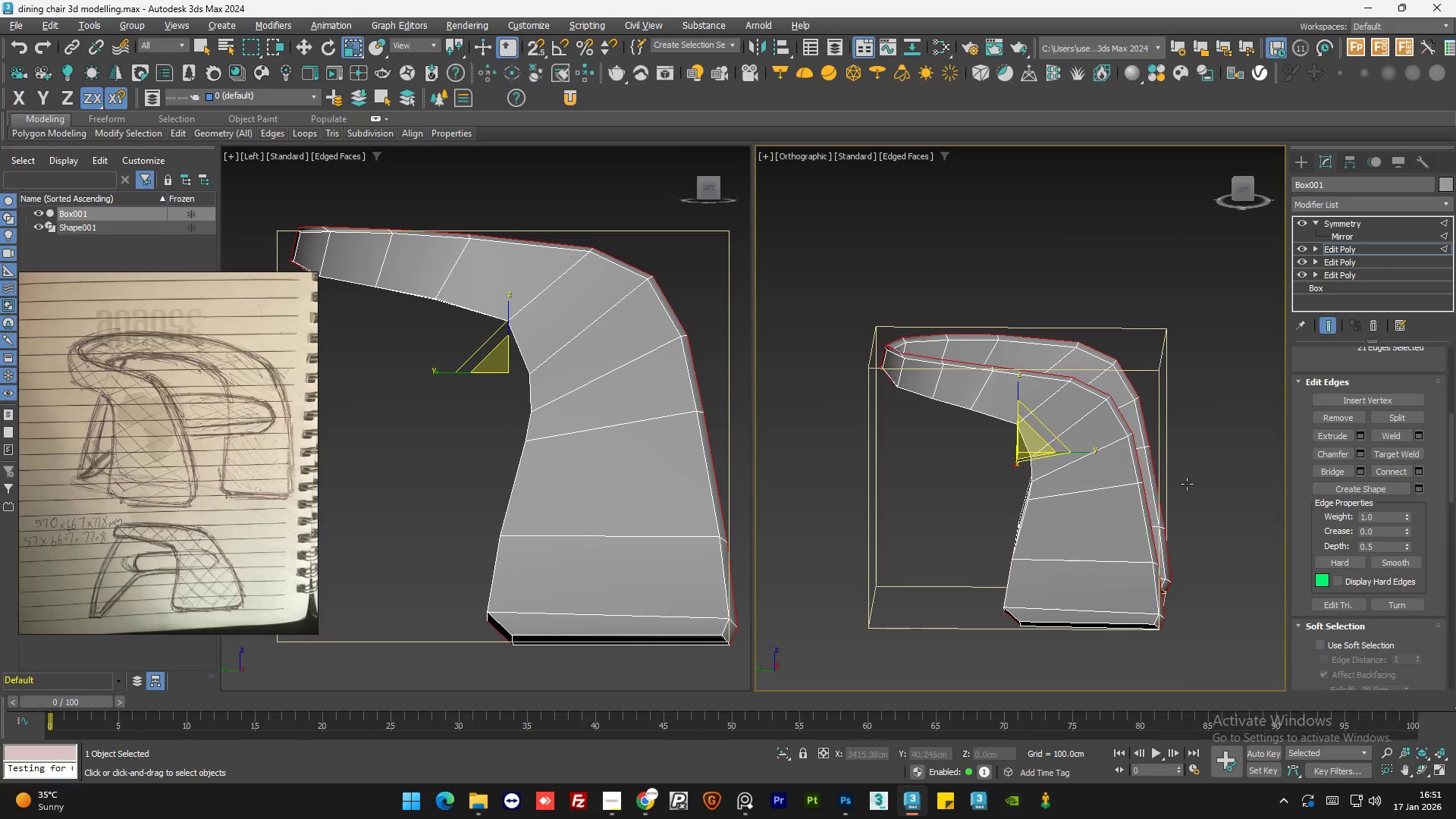 
hold_key(key=AltLeft, duration=1.5)
 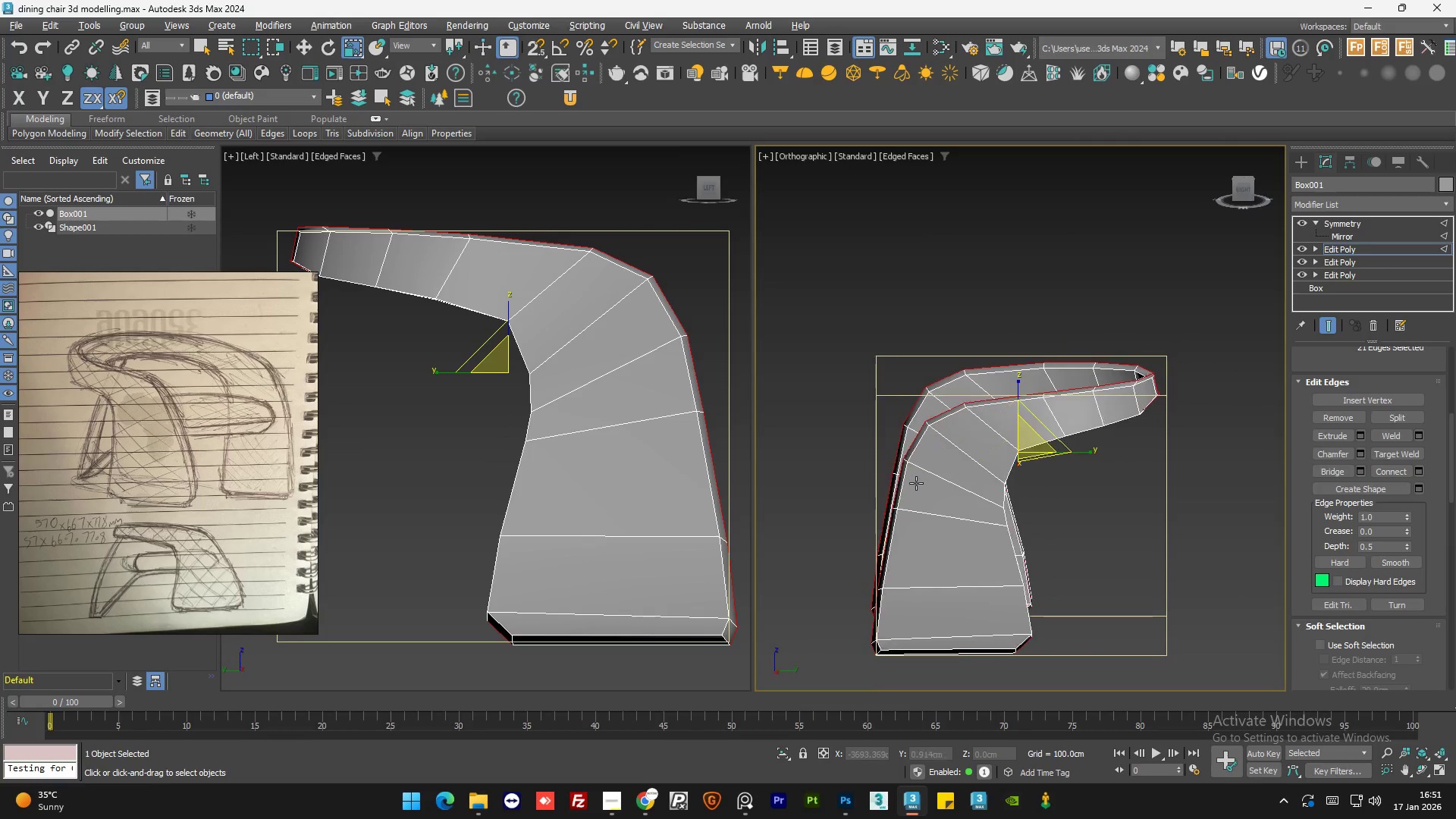 
hold_key(key=AltLeft, duration=1.52)
 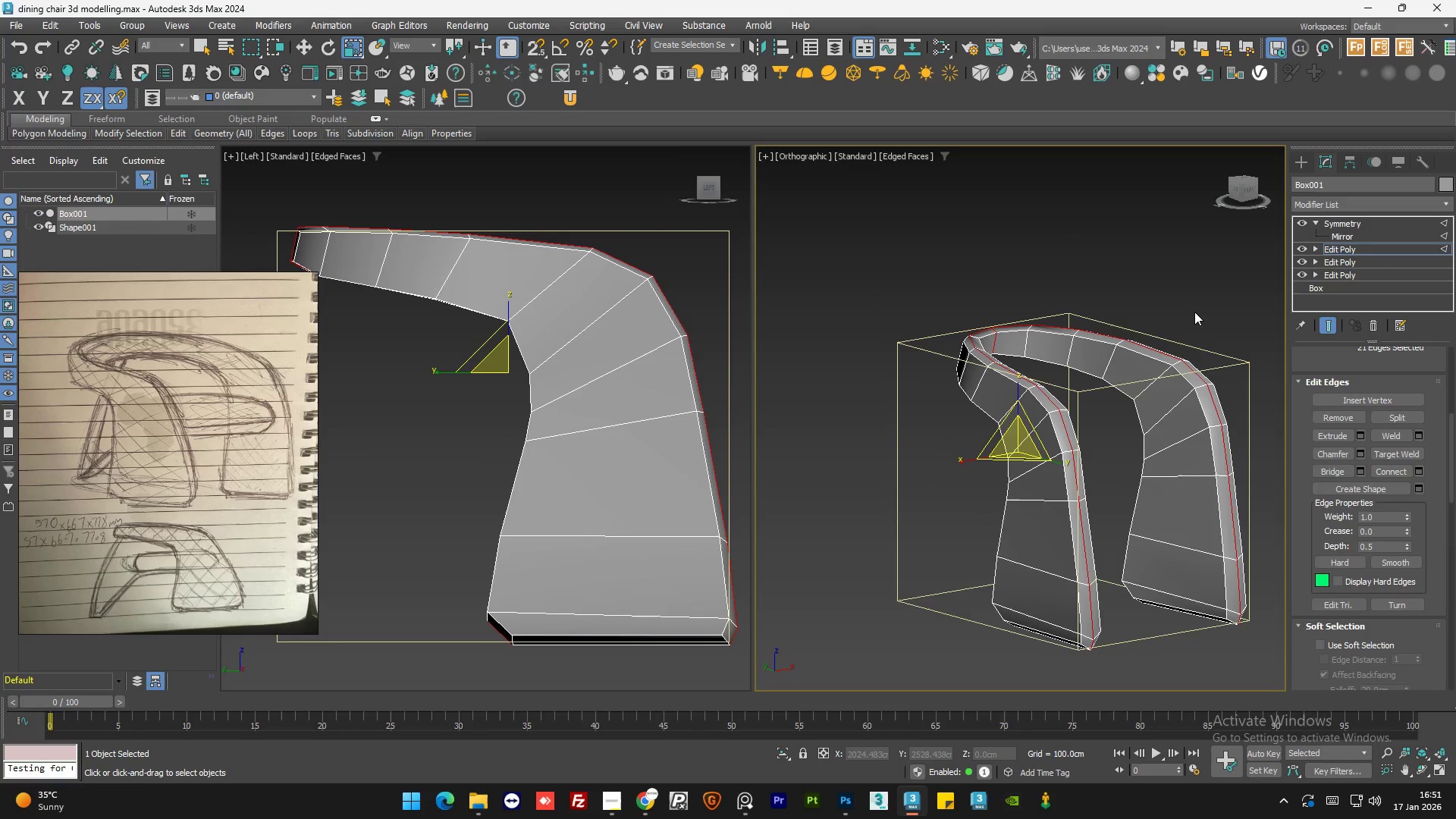 
key(Alt+AltLeft)
 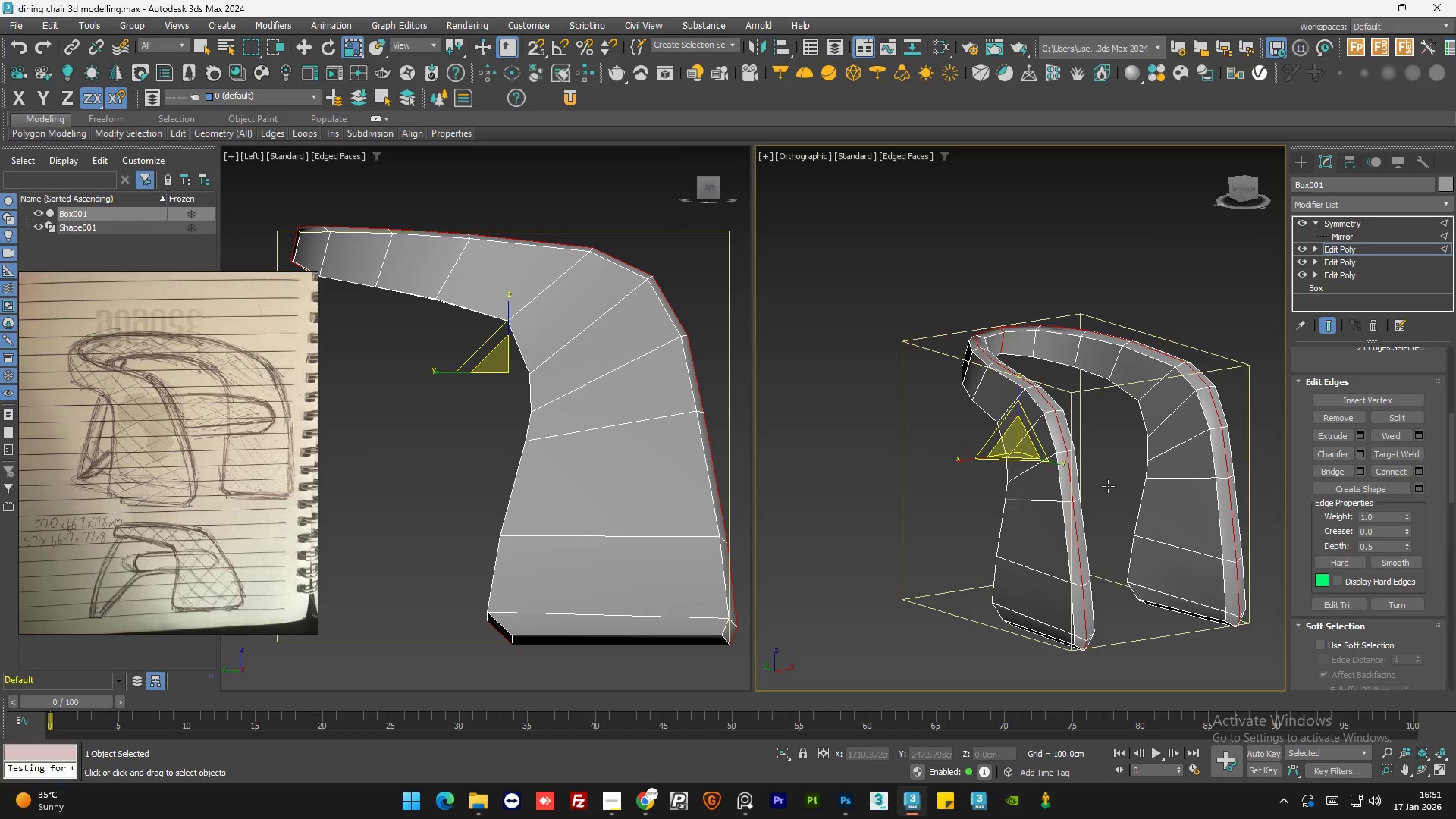 
key(Alt+AltLeft)
 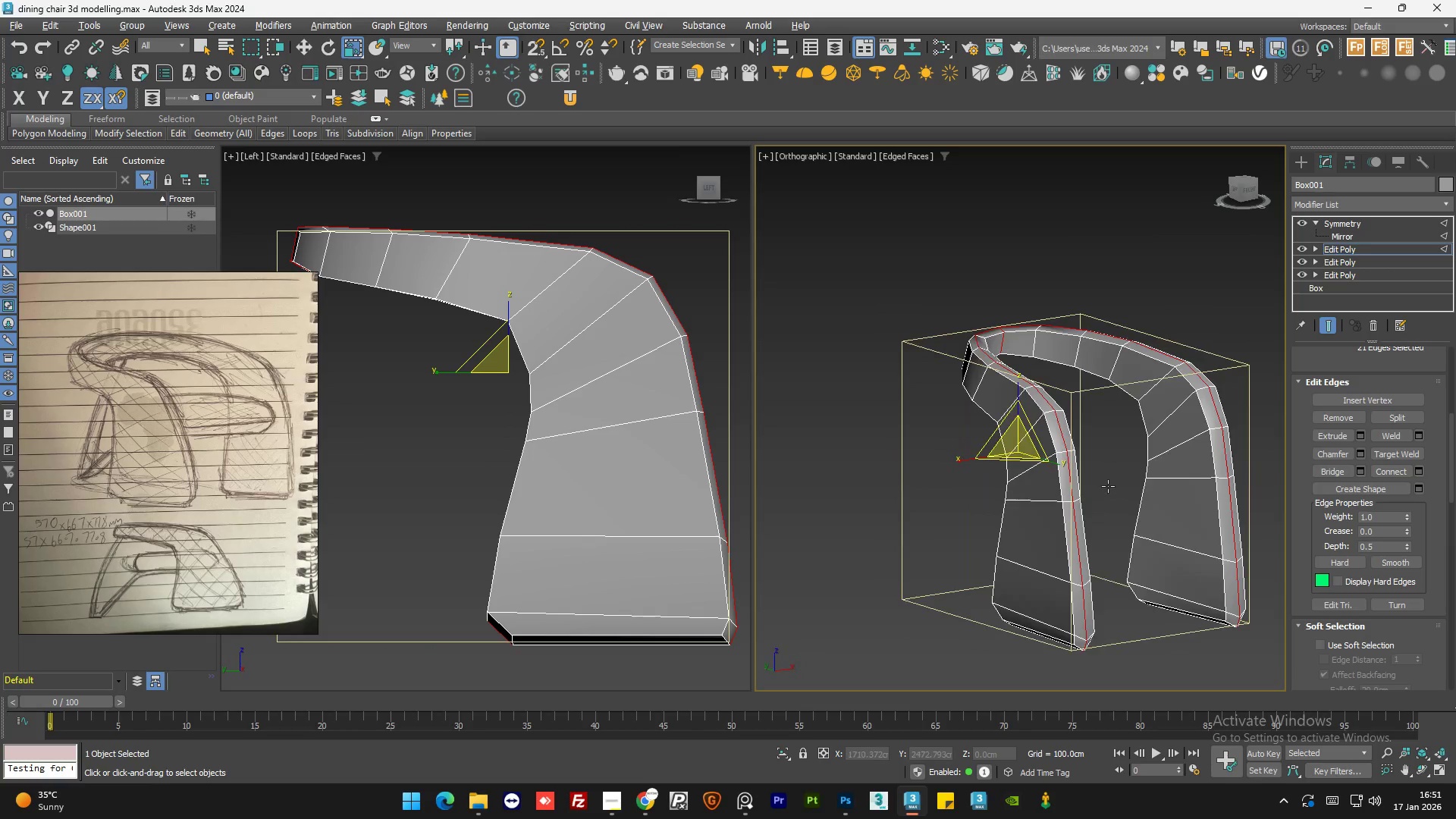 
key(Alt+AltLeft)
 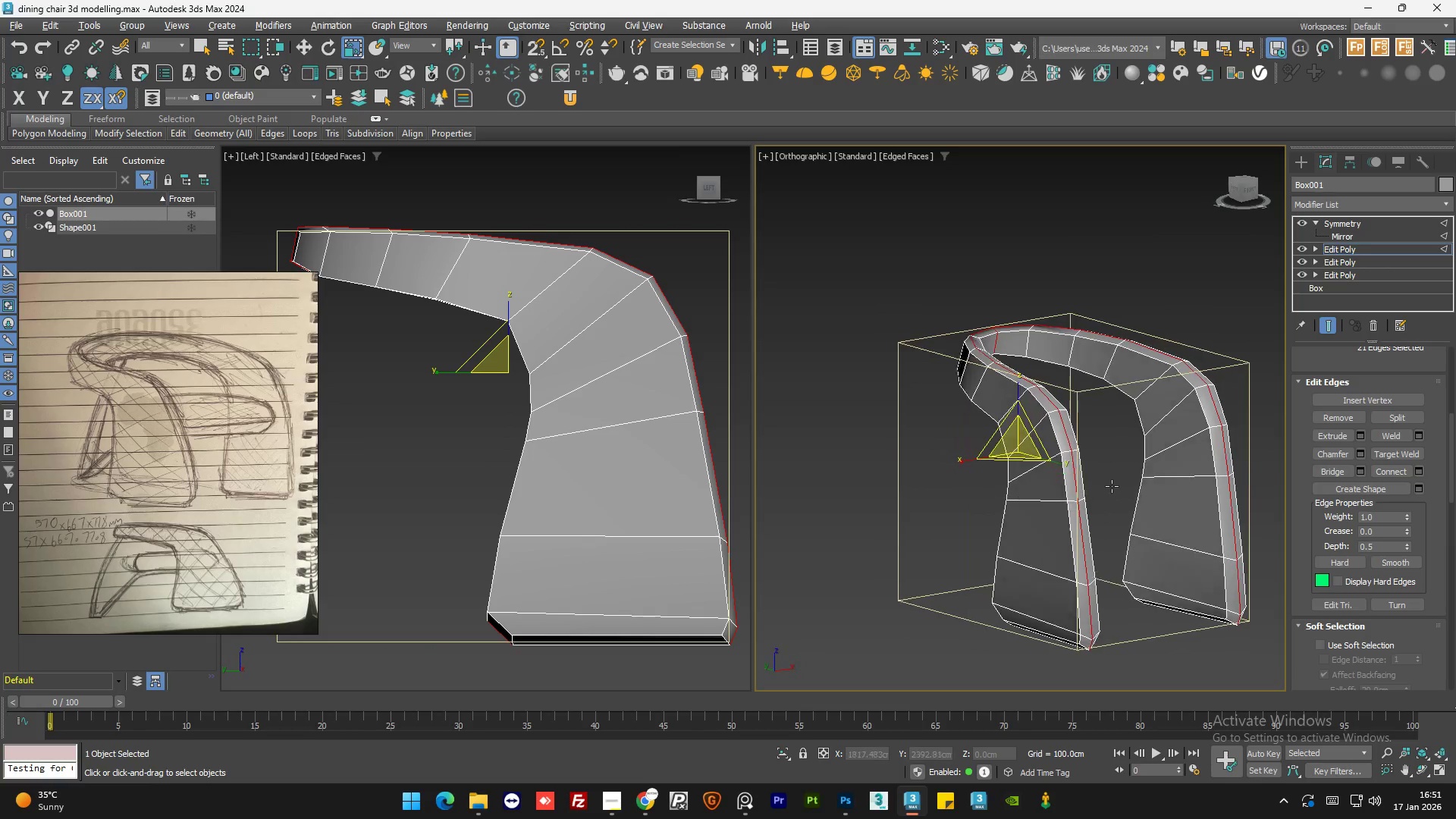 
key(Alt+AltLeft)
 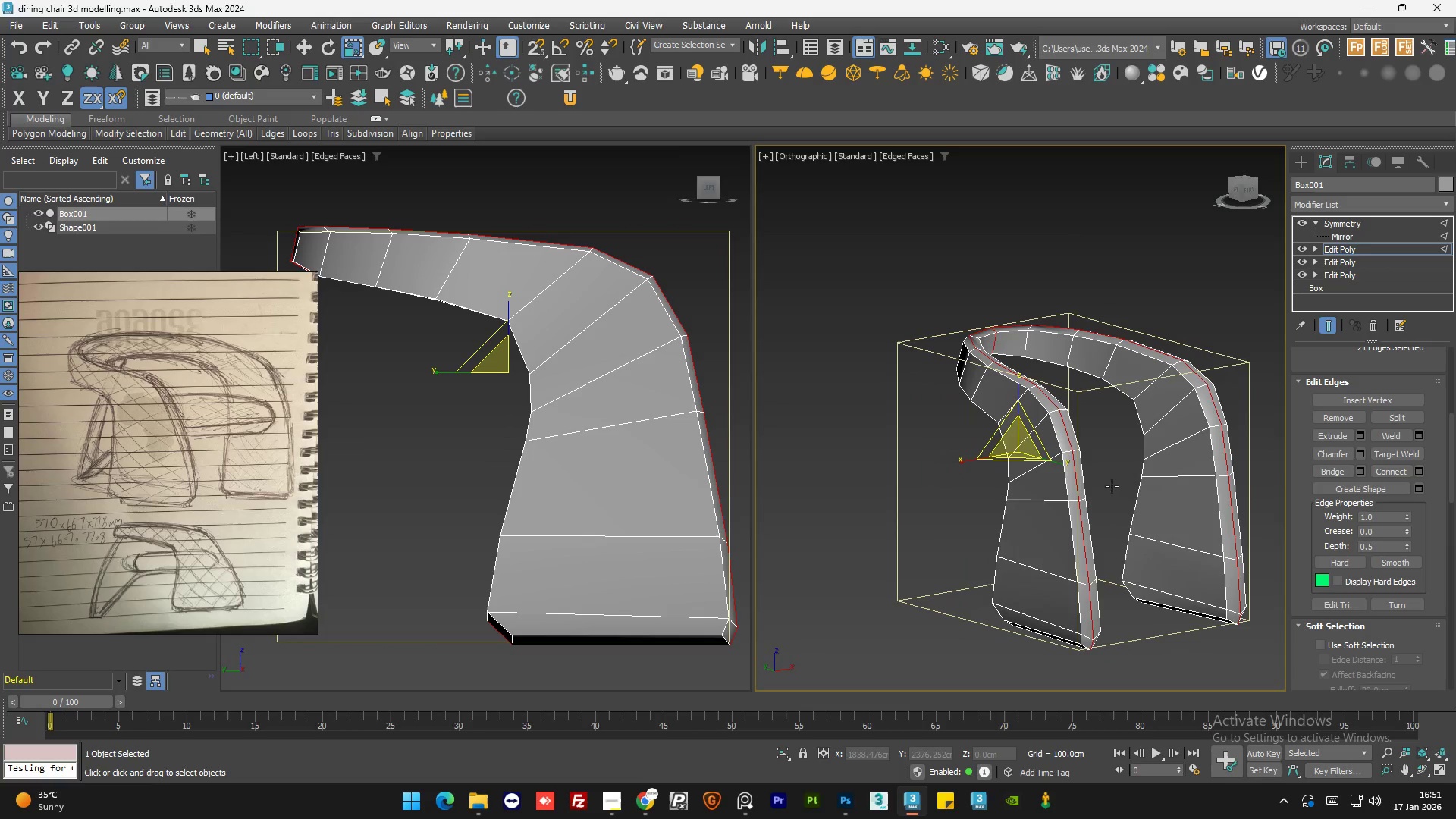 
key(Alt+AltLeft)
 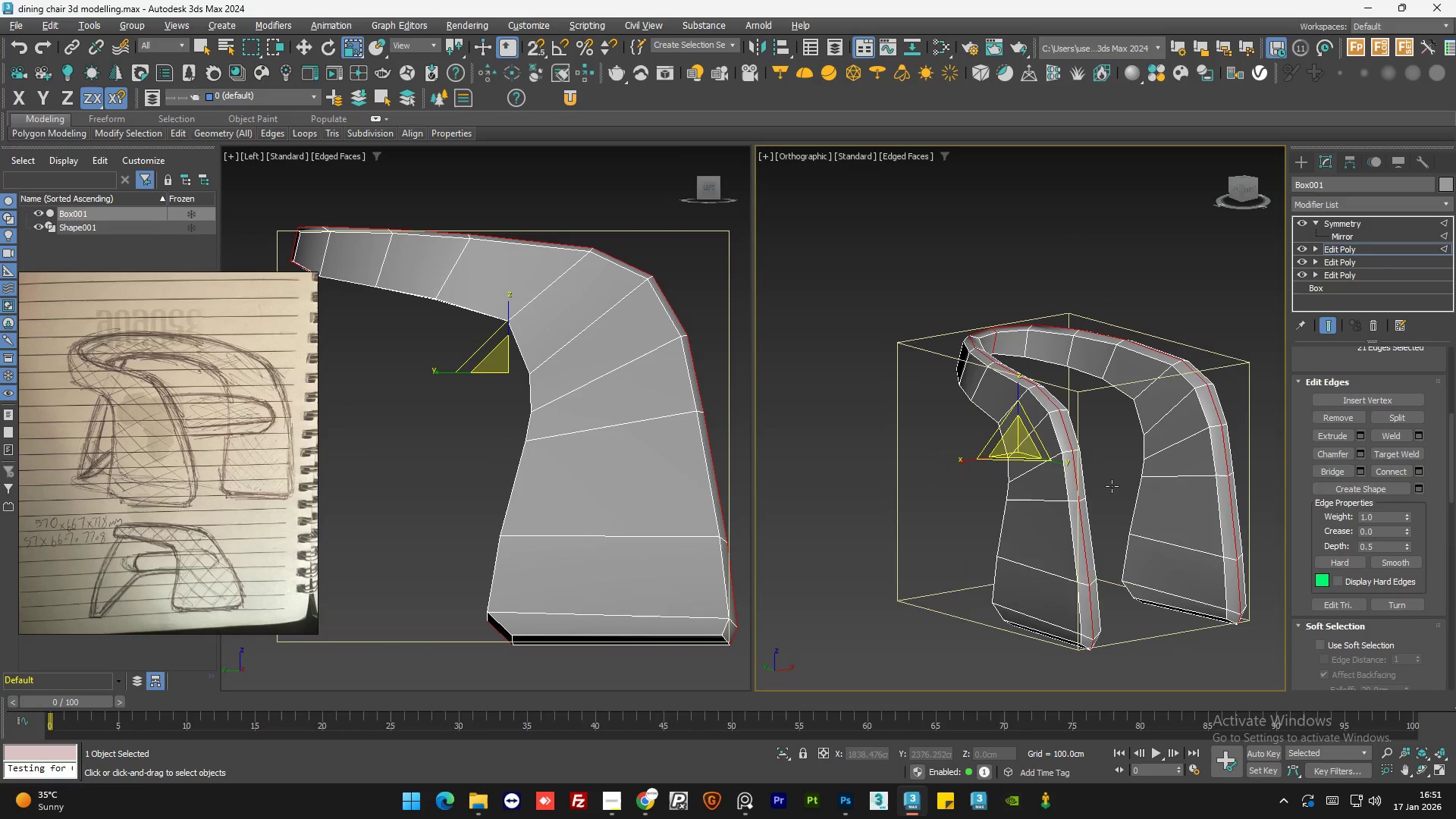 
key(Alt+AltLeft)
 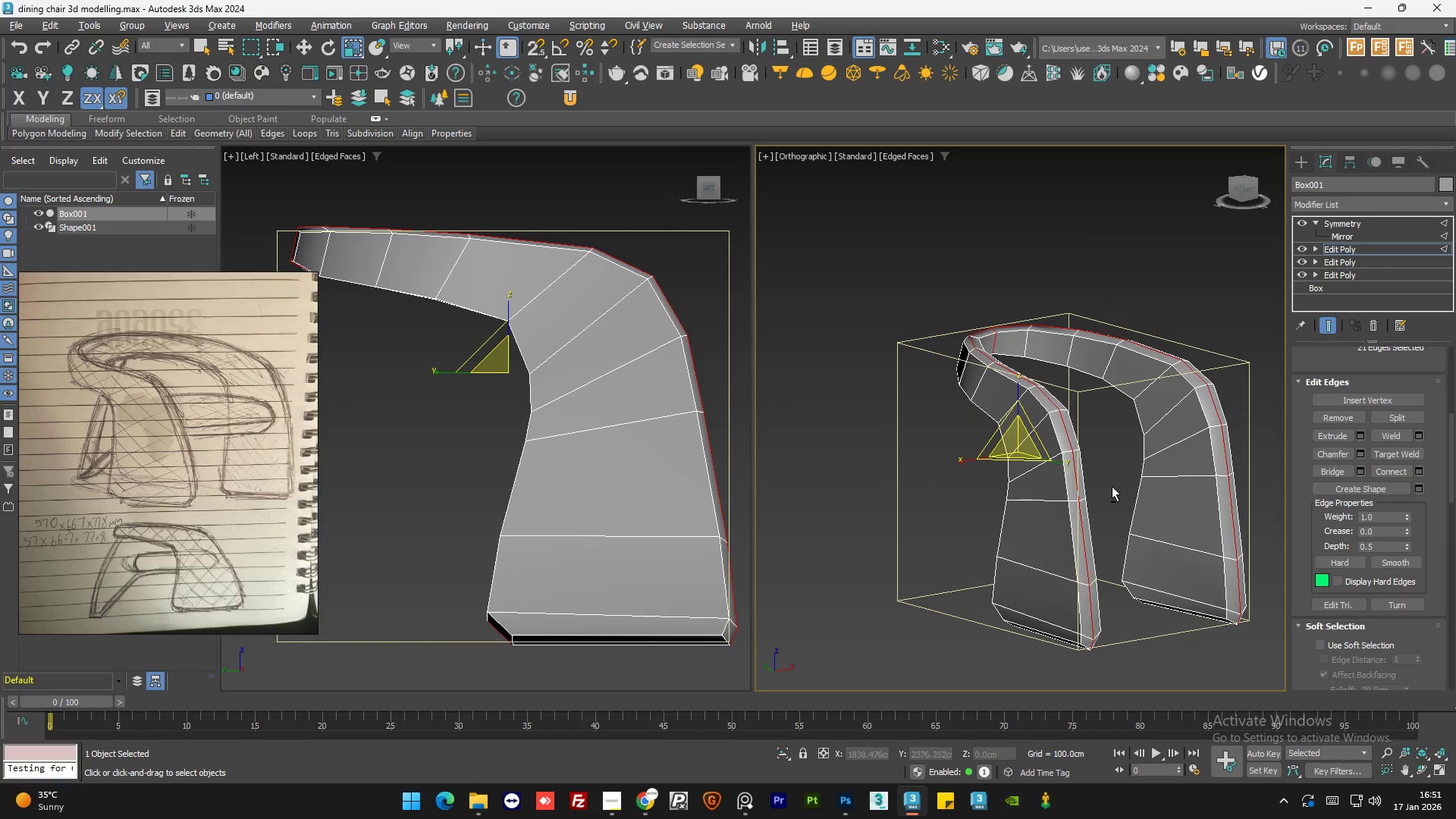 
key(Alt+AltLeft)
 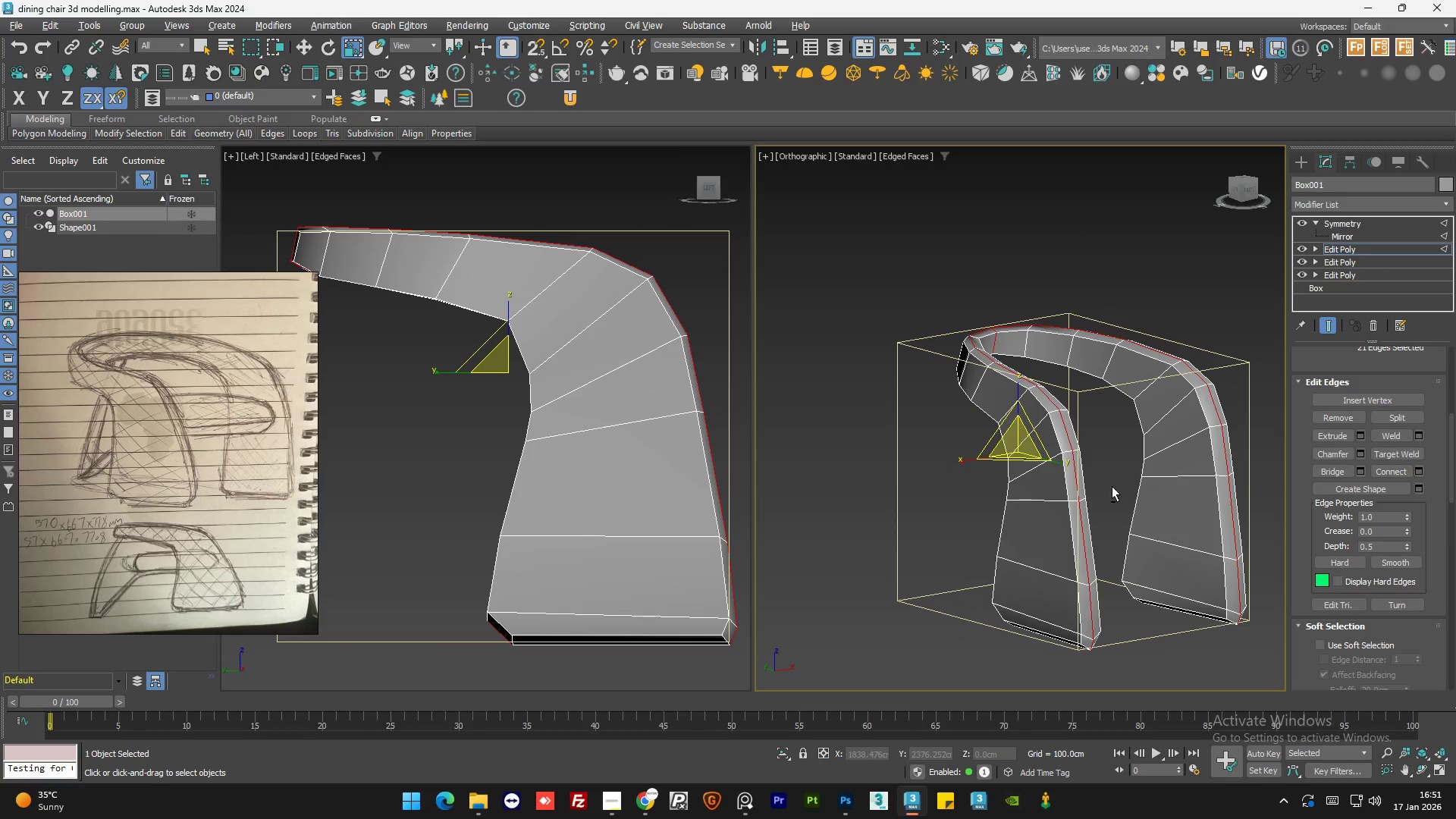 
key(Alt+AltLeft)
 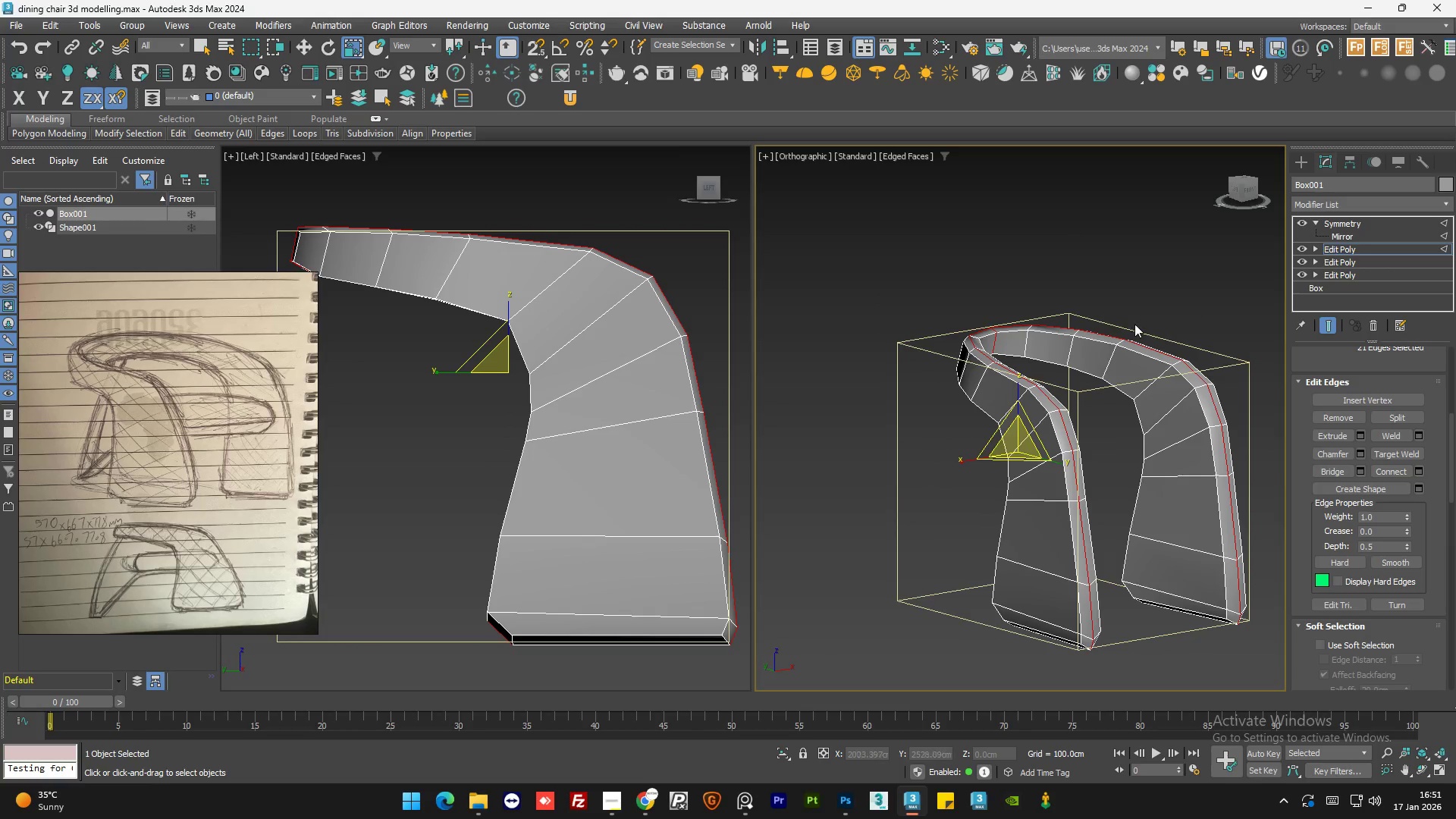 
left_click([1191, 306])
 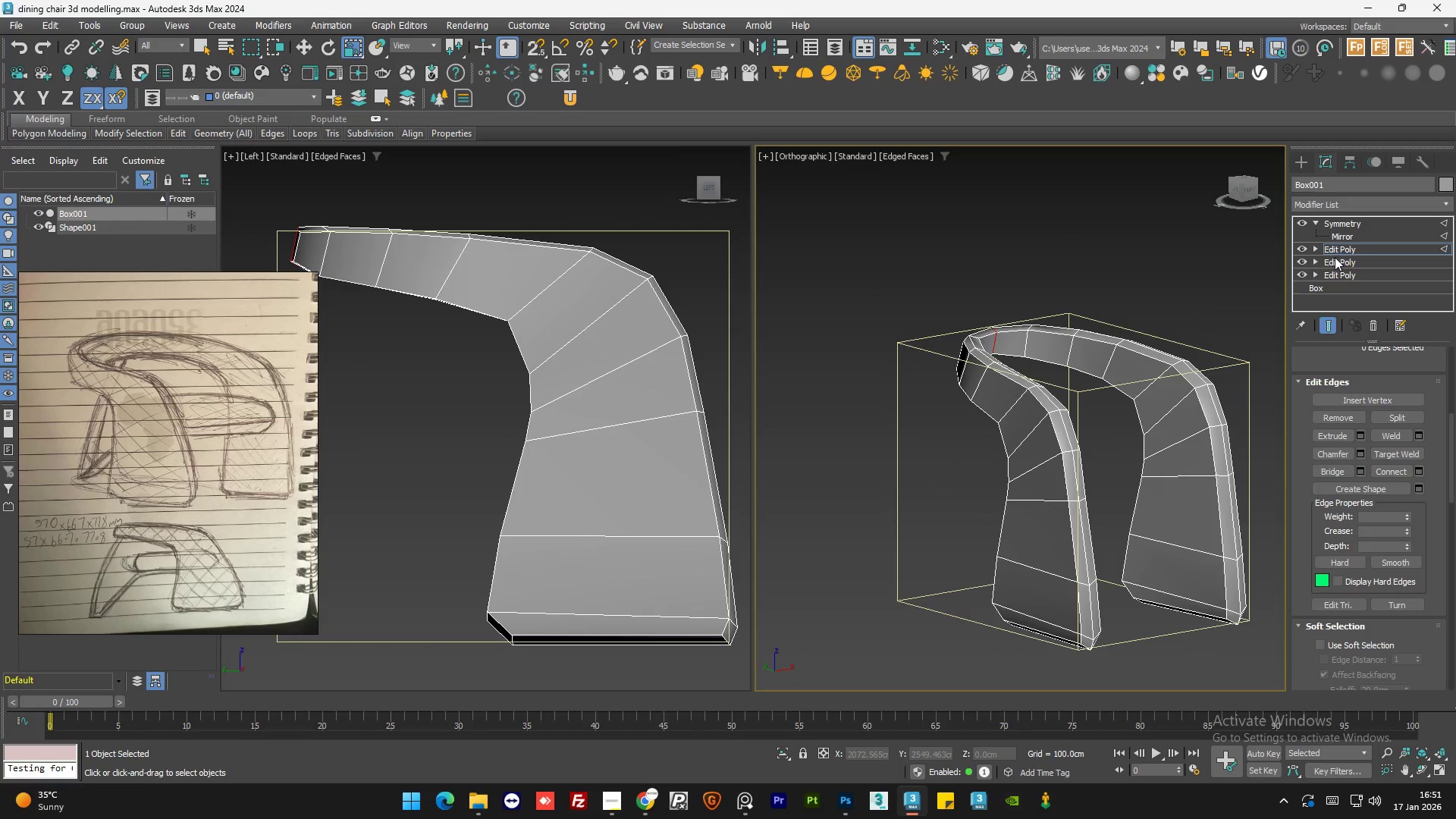 
left_click([1348, 249])
 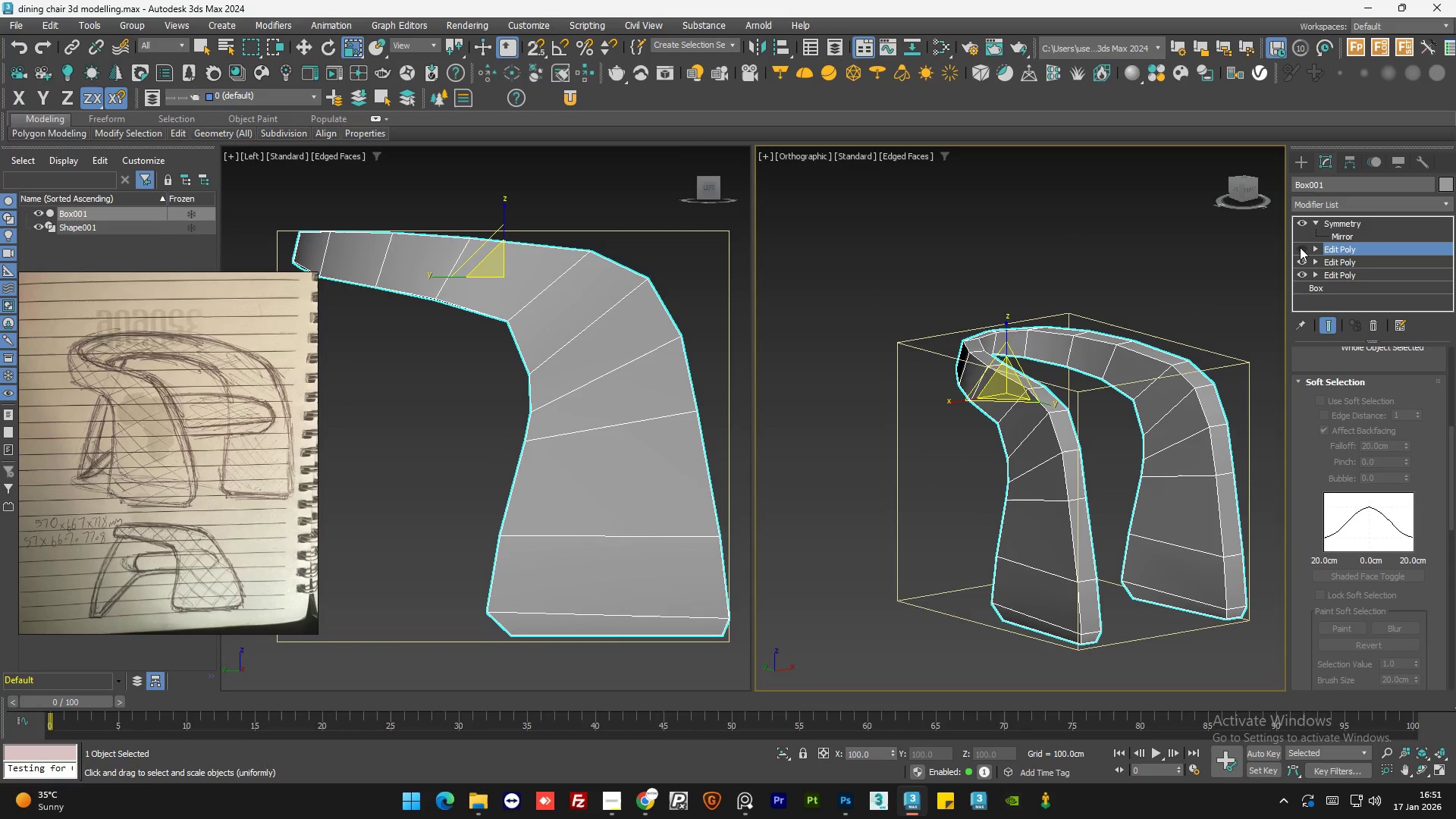 
double_click([1300, 247])
 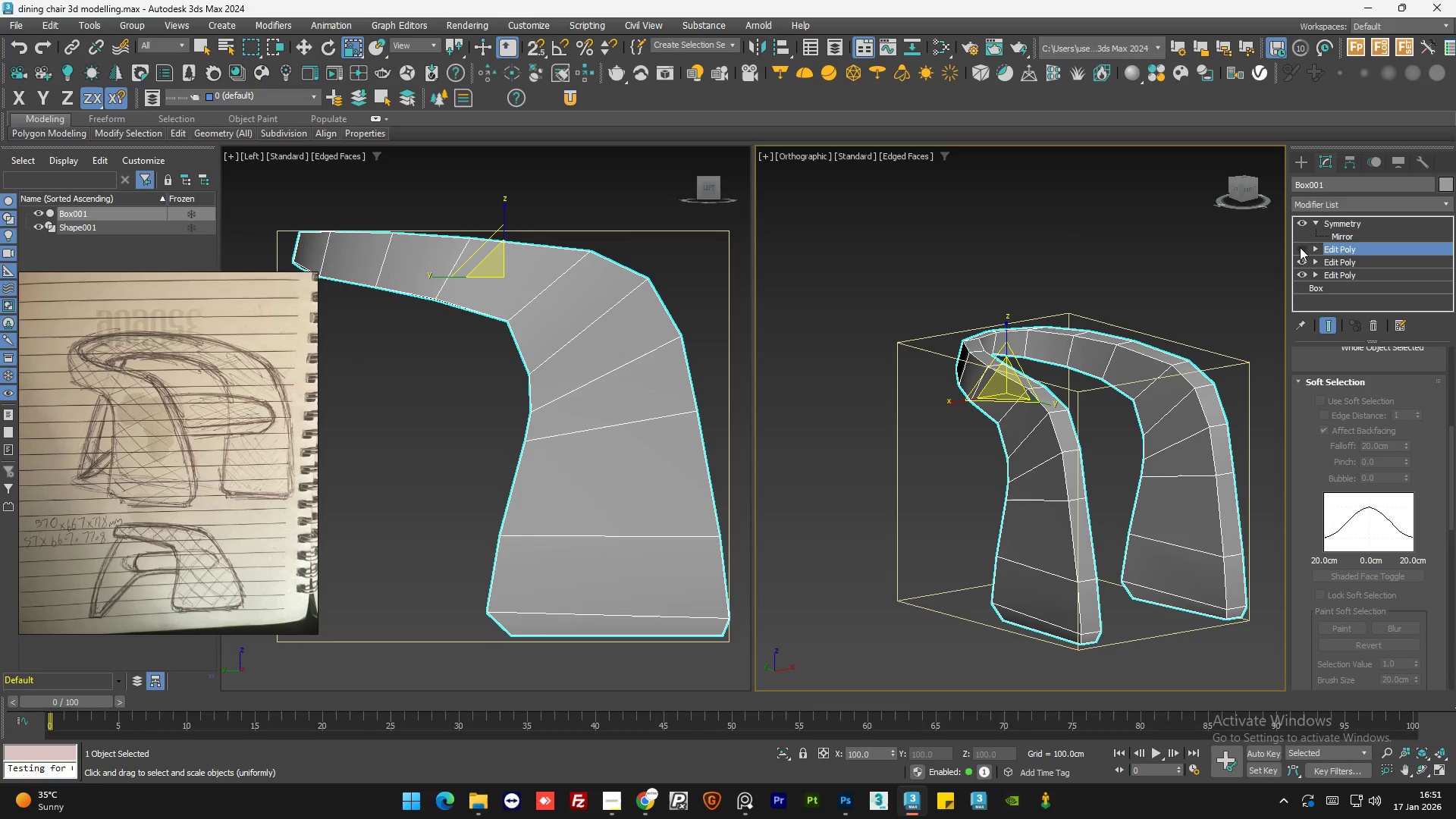 
double_click([1300, 247])
 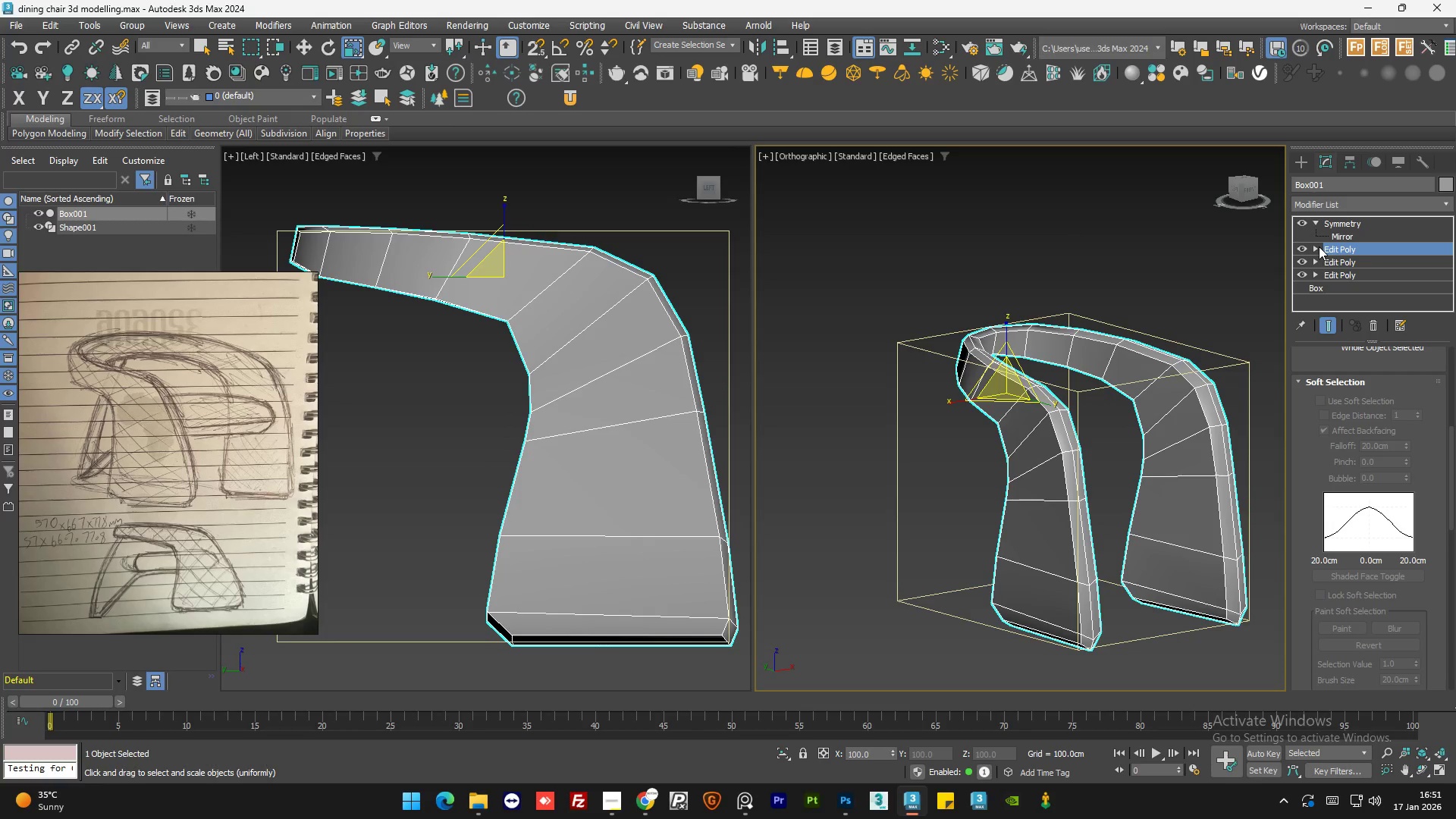 
left_click([1316, 246])
 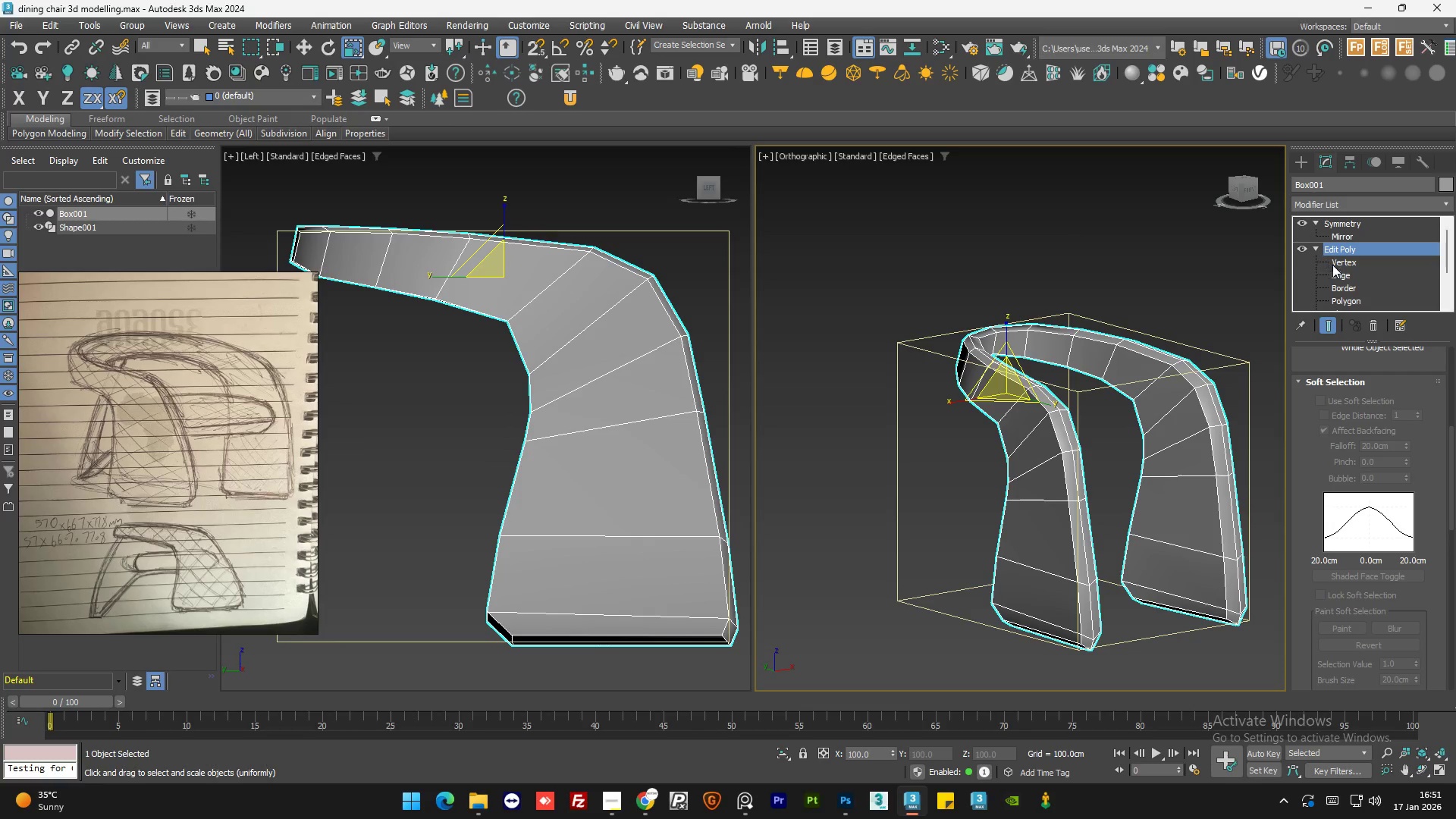 
left_click([1333, 263])
 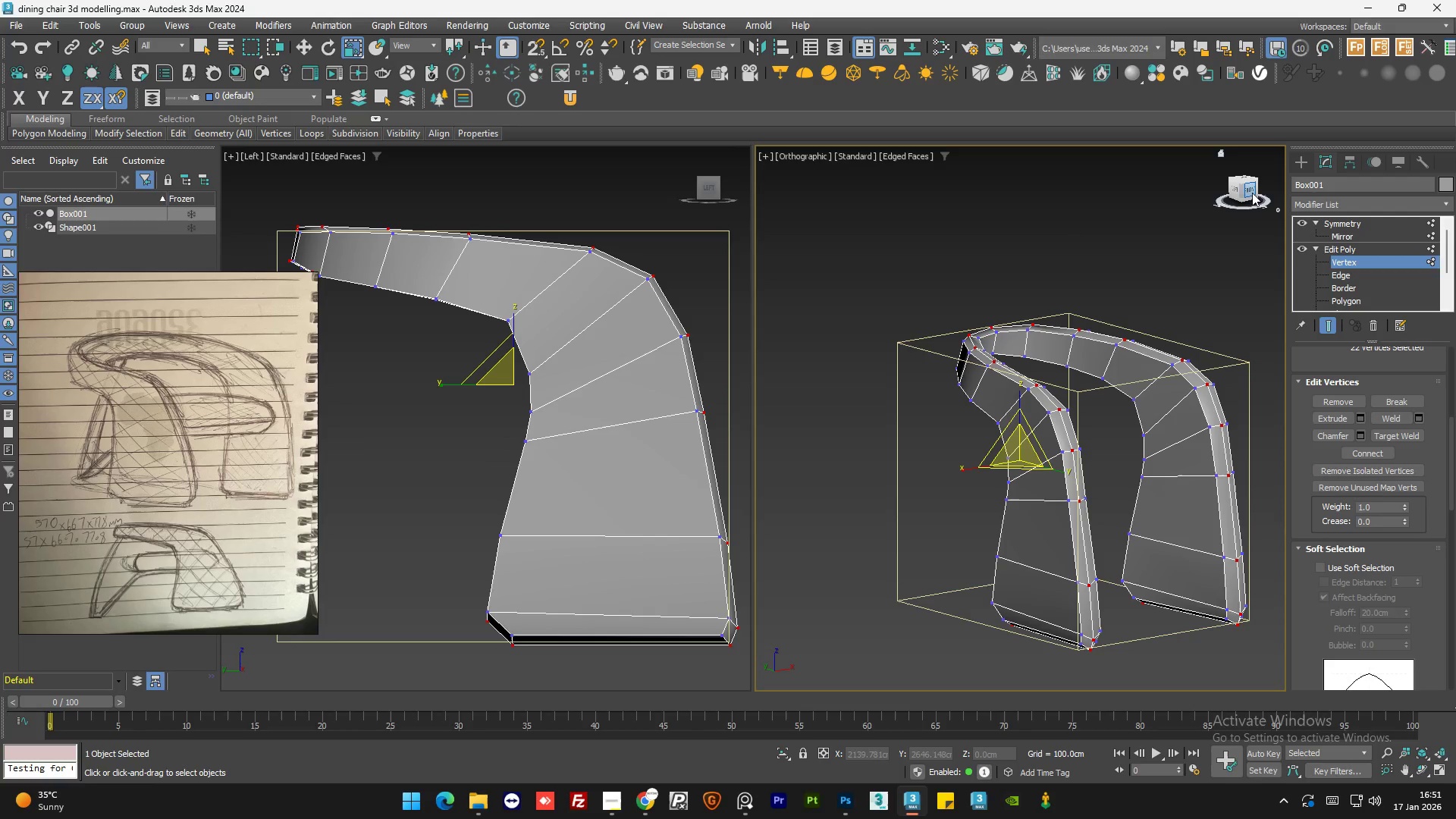 
left_click([1252, 190])
 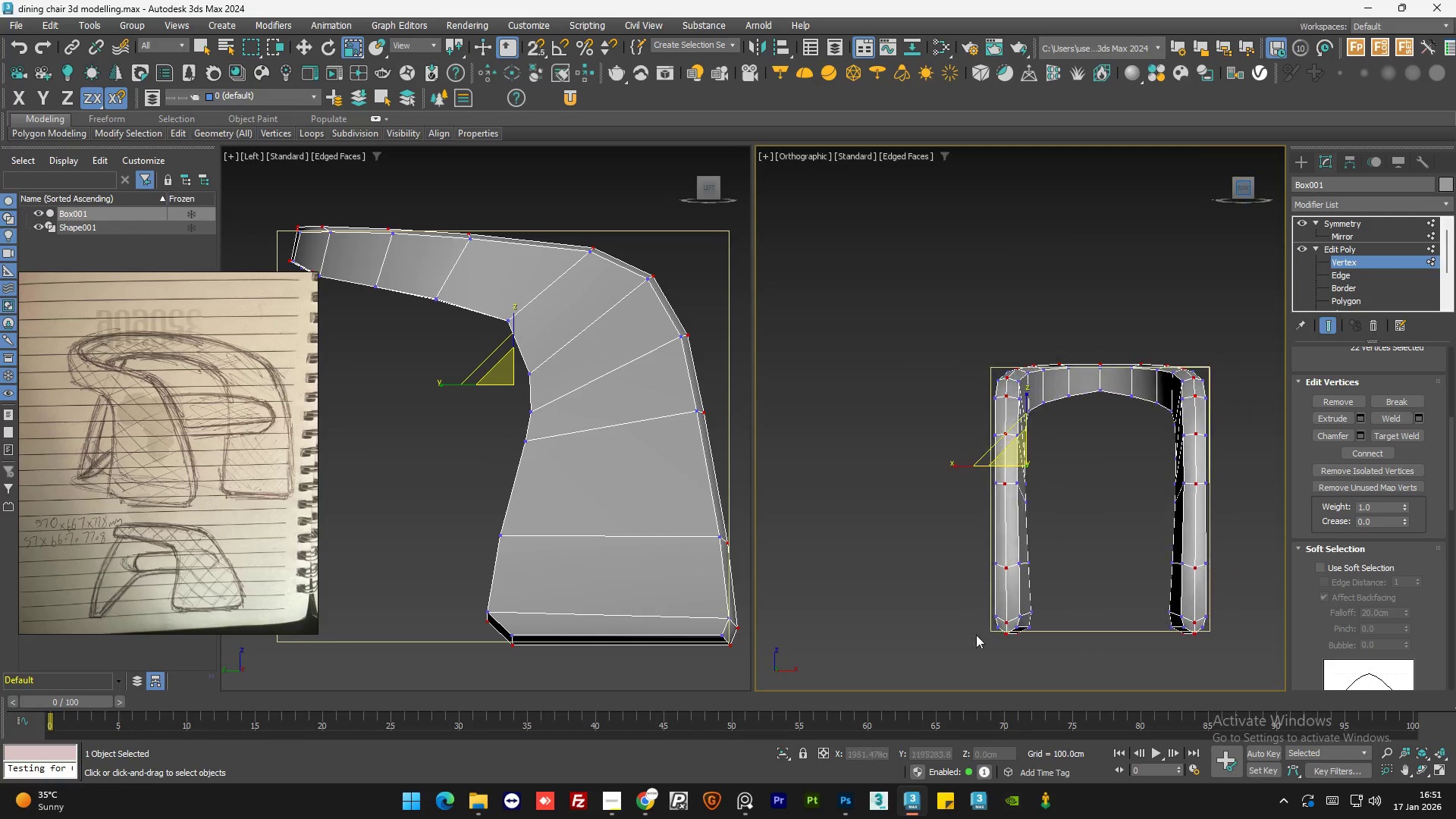 
scroll: coordinate [1044, 613], scroll_direction: up, amount: 5.0
 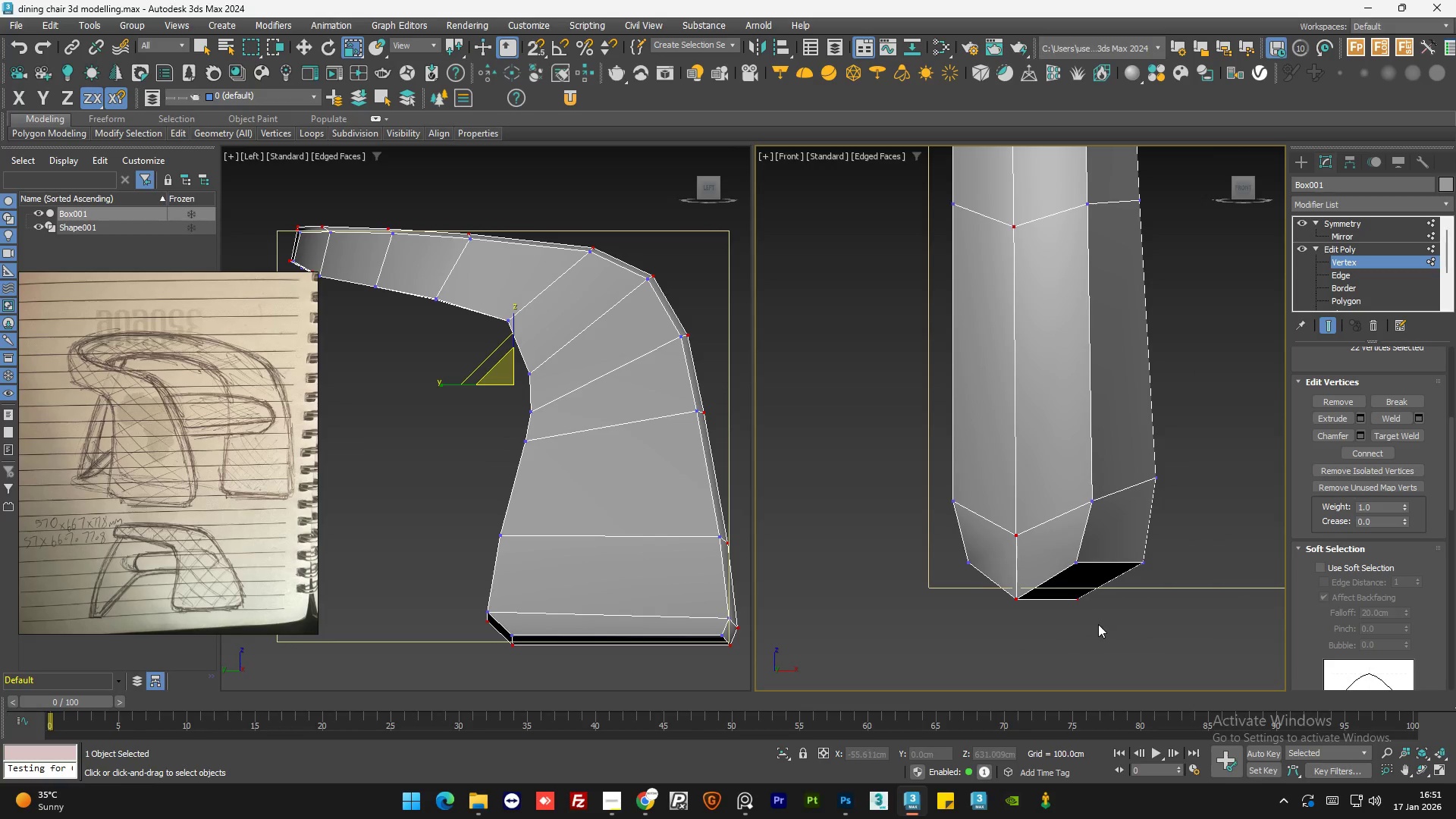 
left_click([1098, 626])
 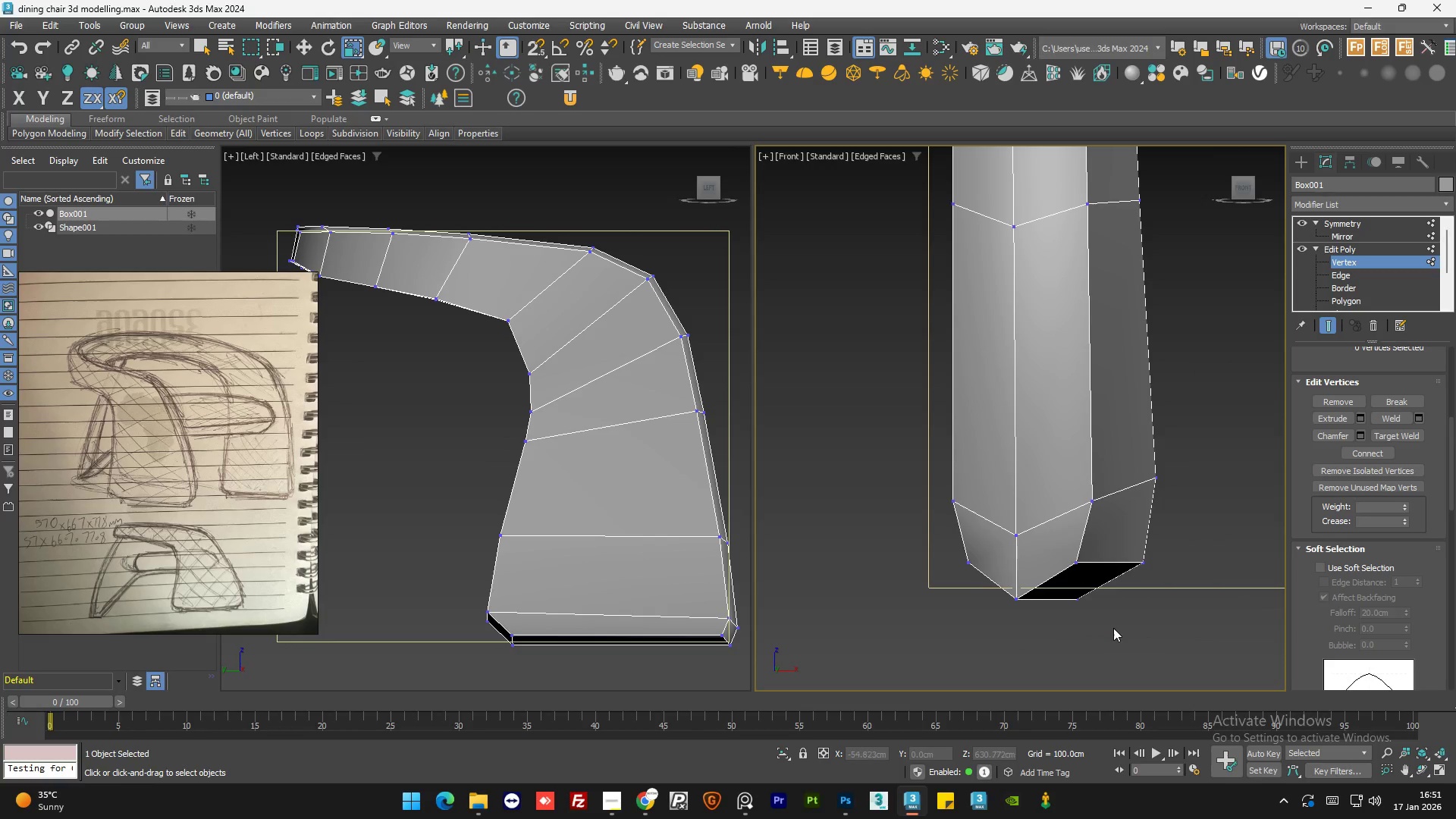 
left_click_drag(start_coordinate=[1116, 627], to_coordinate=[996, 590])
 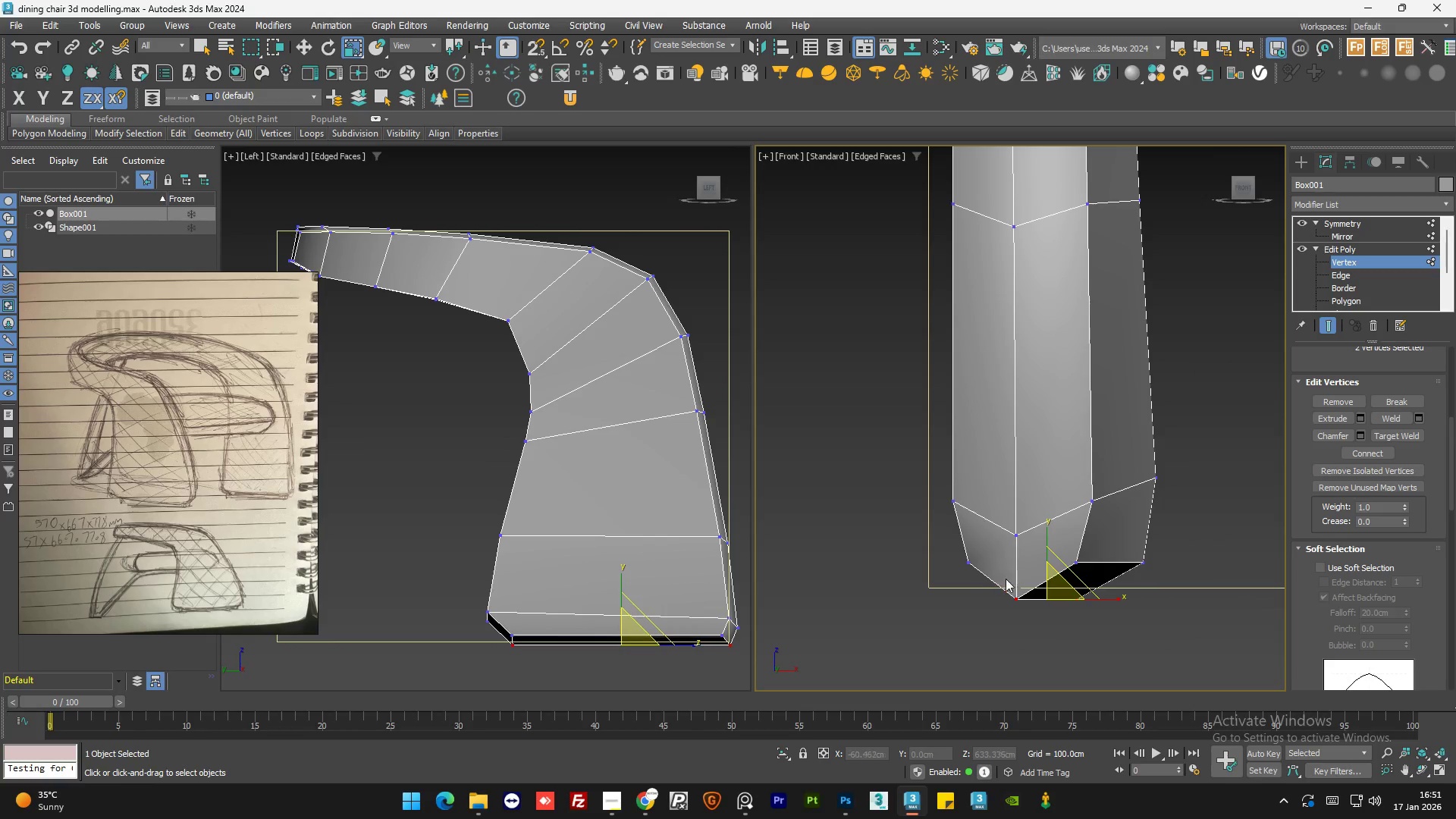 
type(ws)
 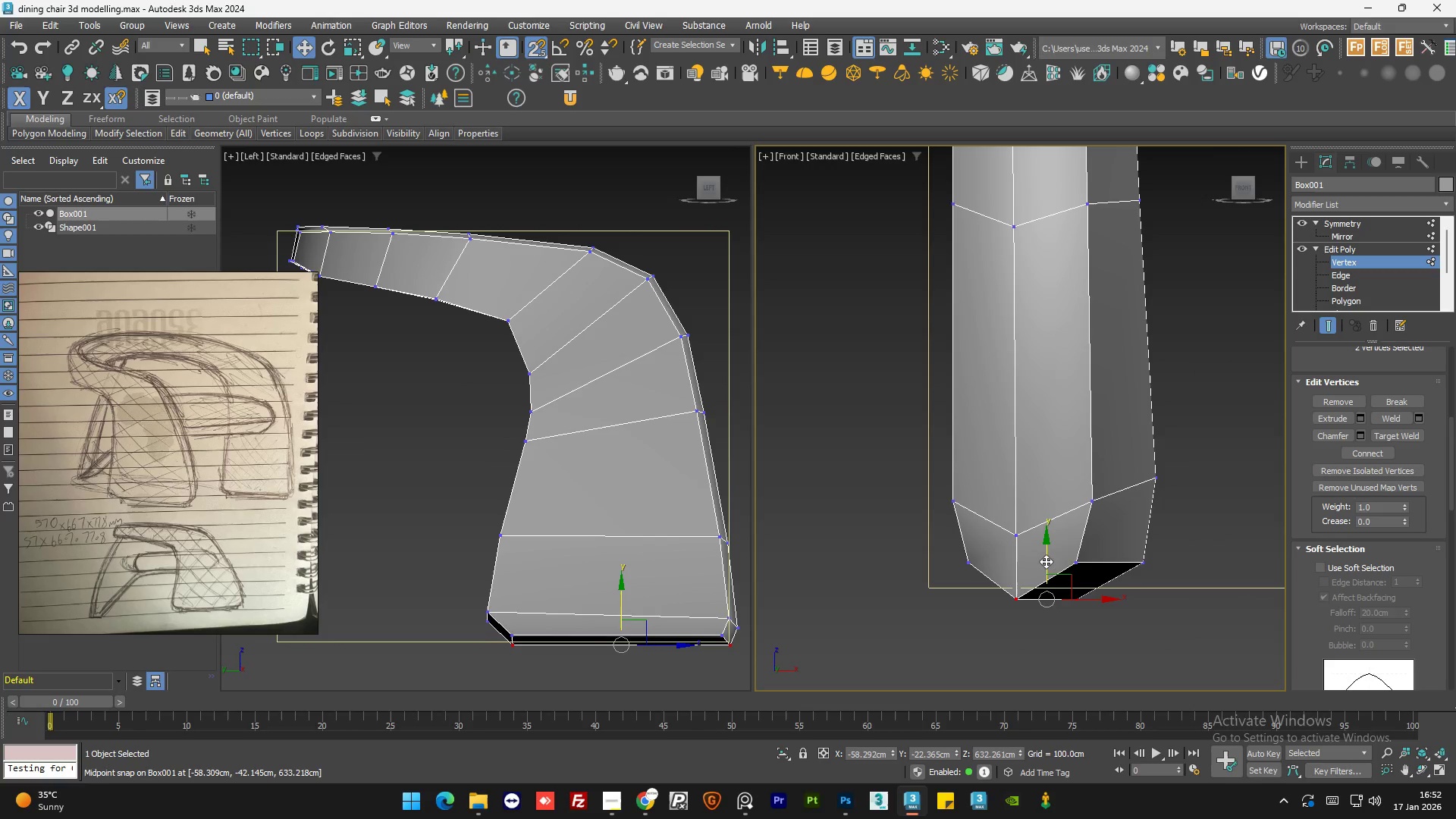 
left_click_drag(start_coordinate=[1046, 561], to_coordinate=[981, 565])
 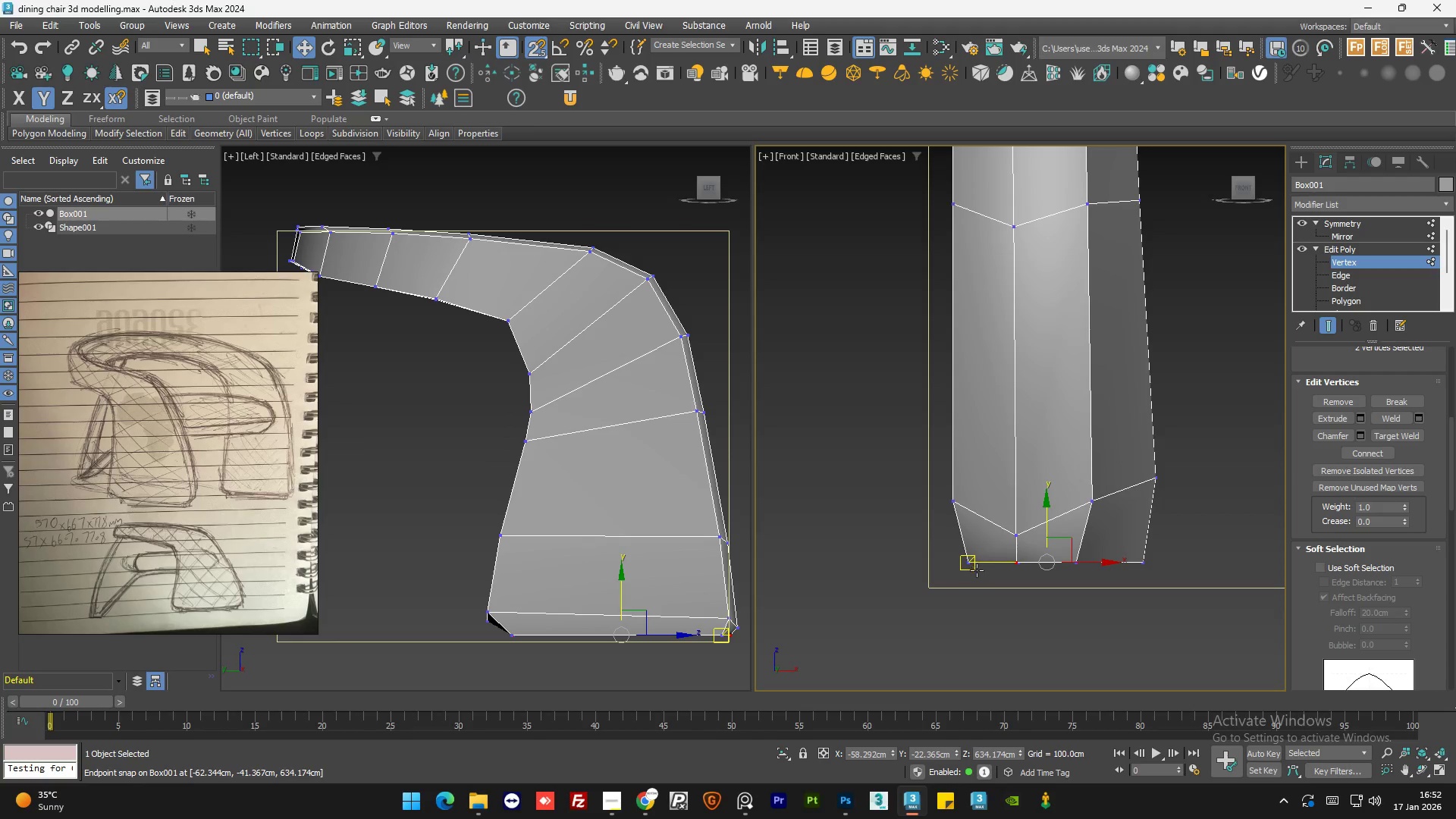 
scroll: coordinate [977, 570], scroll_direction: down, amount: 1.0
 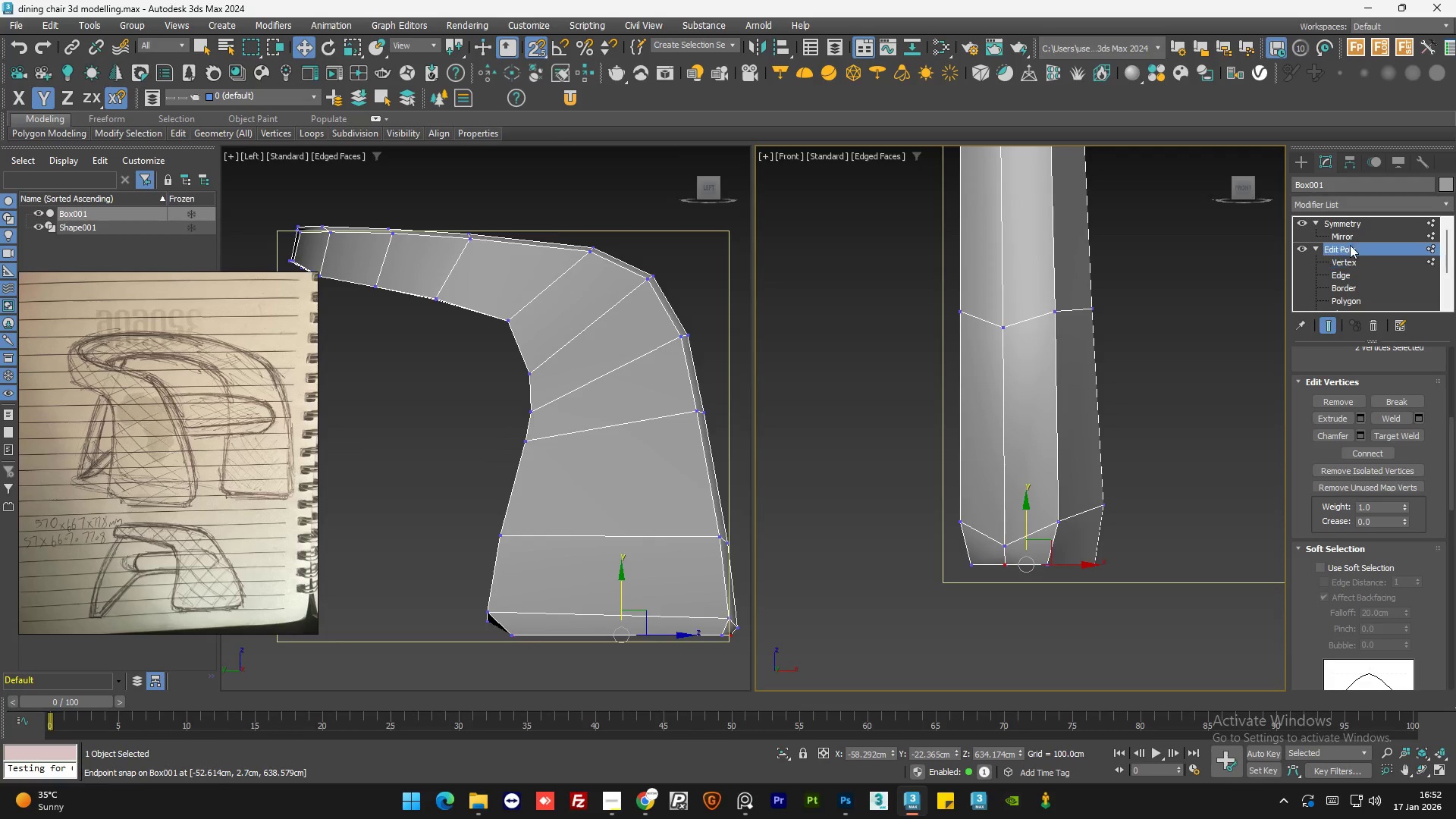 
double_click([1210, 403])
 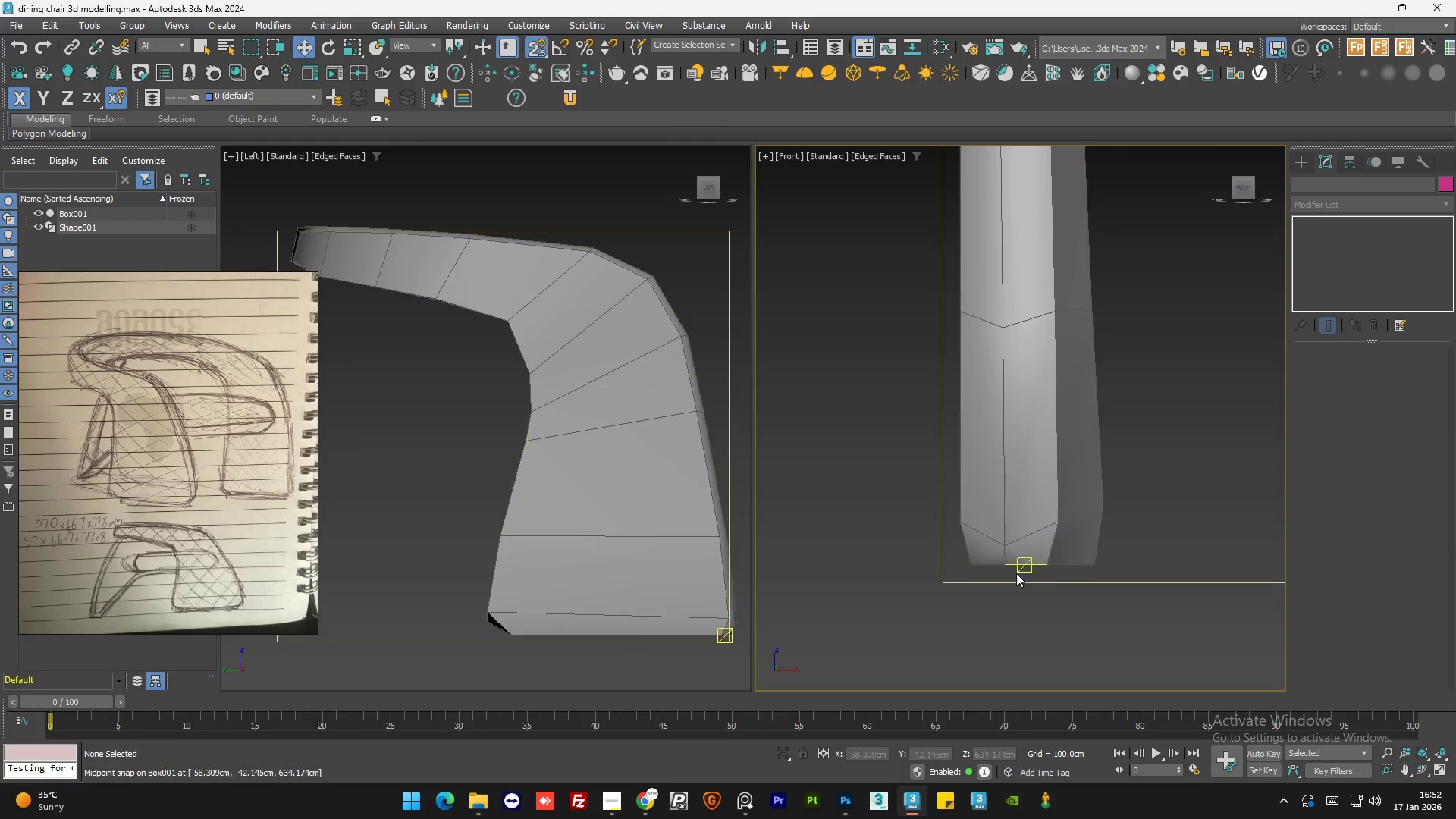 
scroll: coordinate [1011, 574], scroll_direction: down, amount: 5.0
 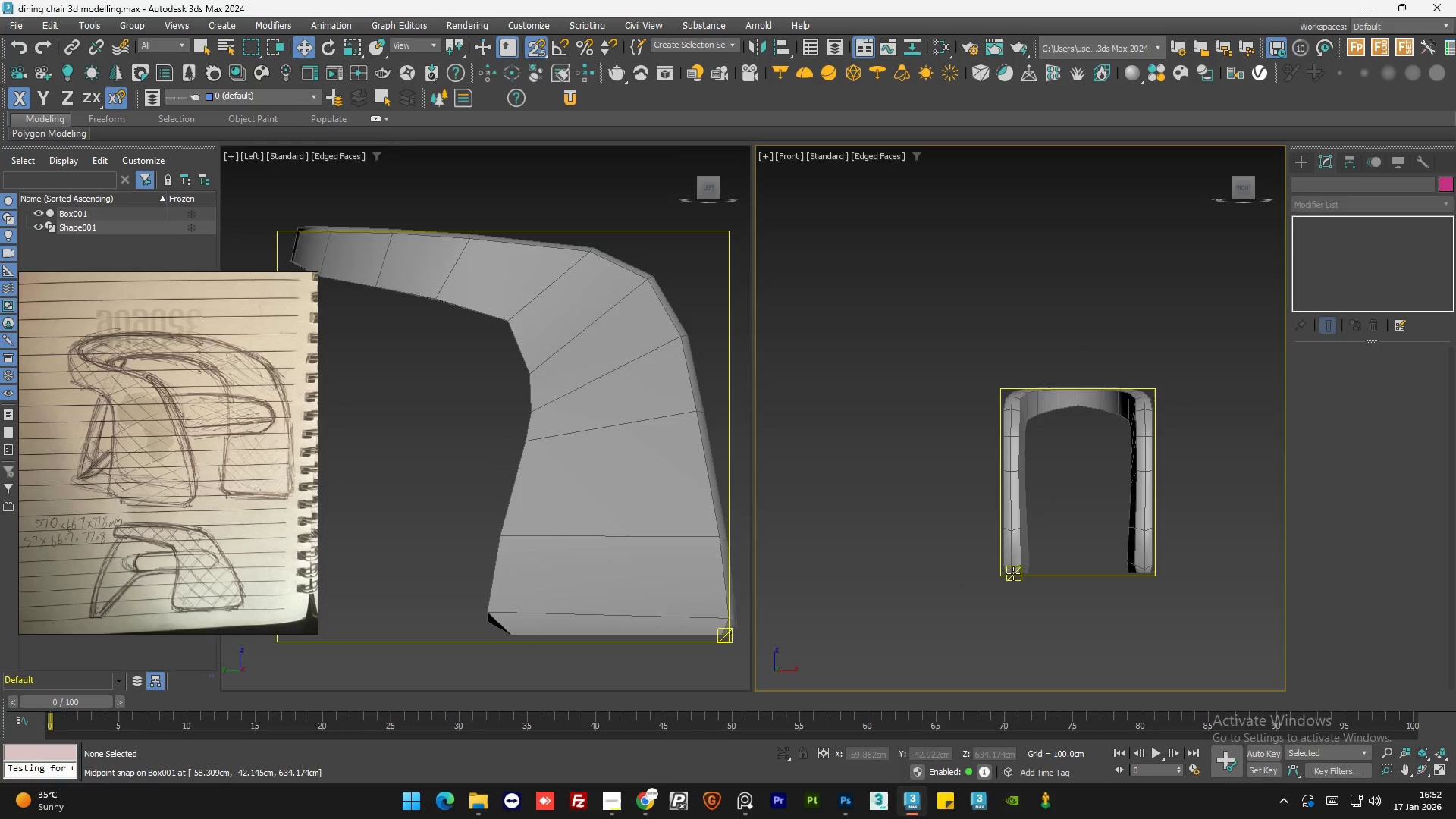 
key(S)
 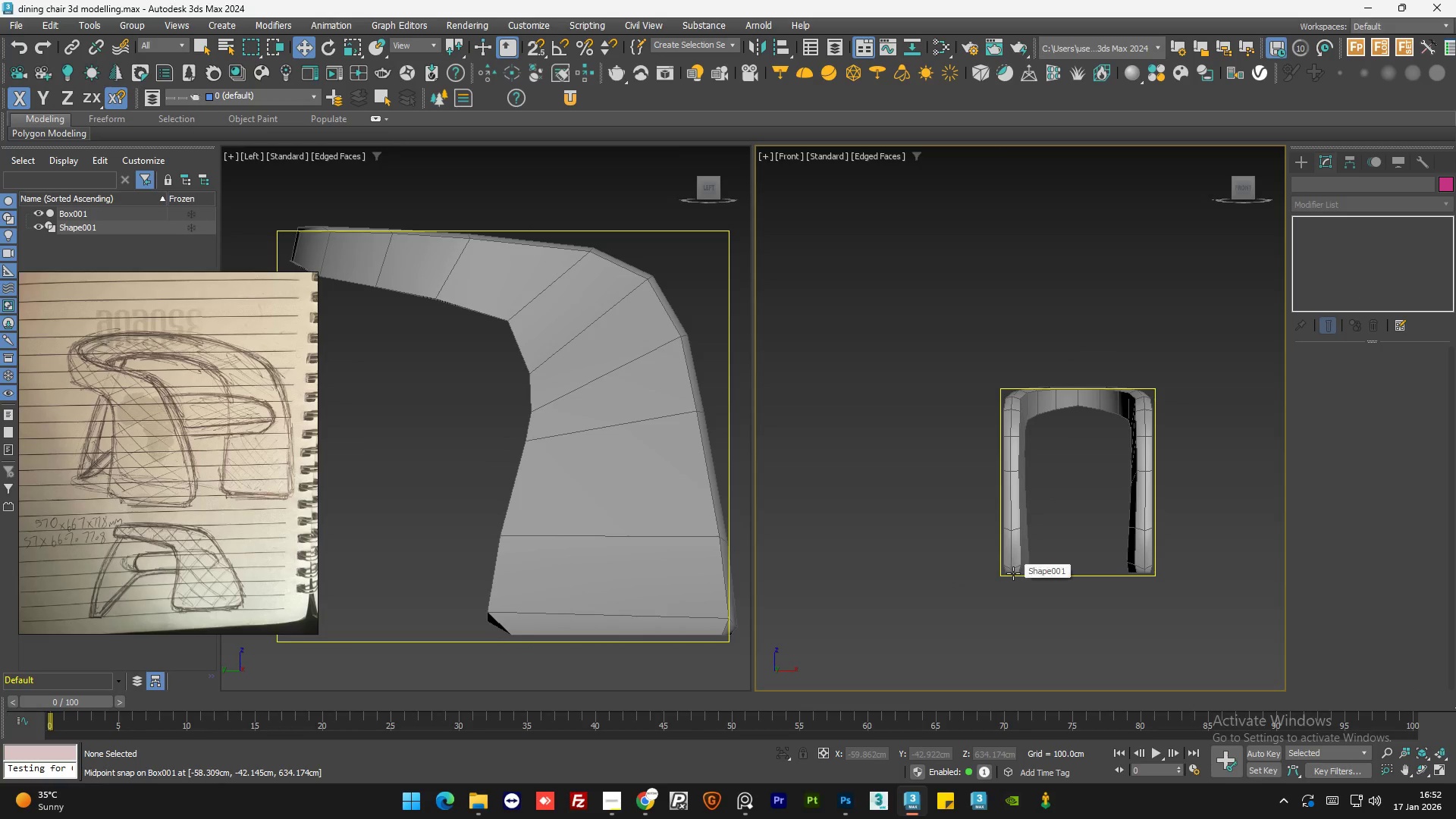 
hold_key(key=AltLeft, duration=0.62)
 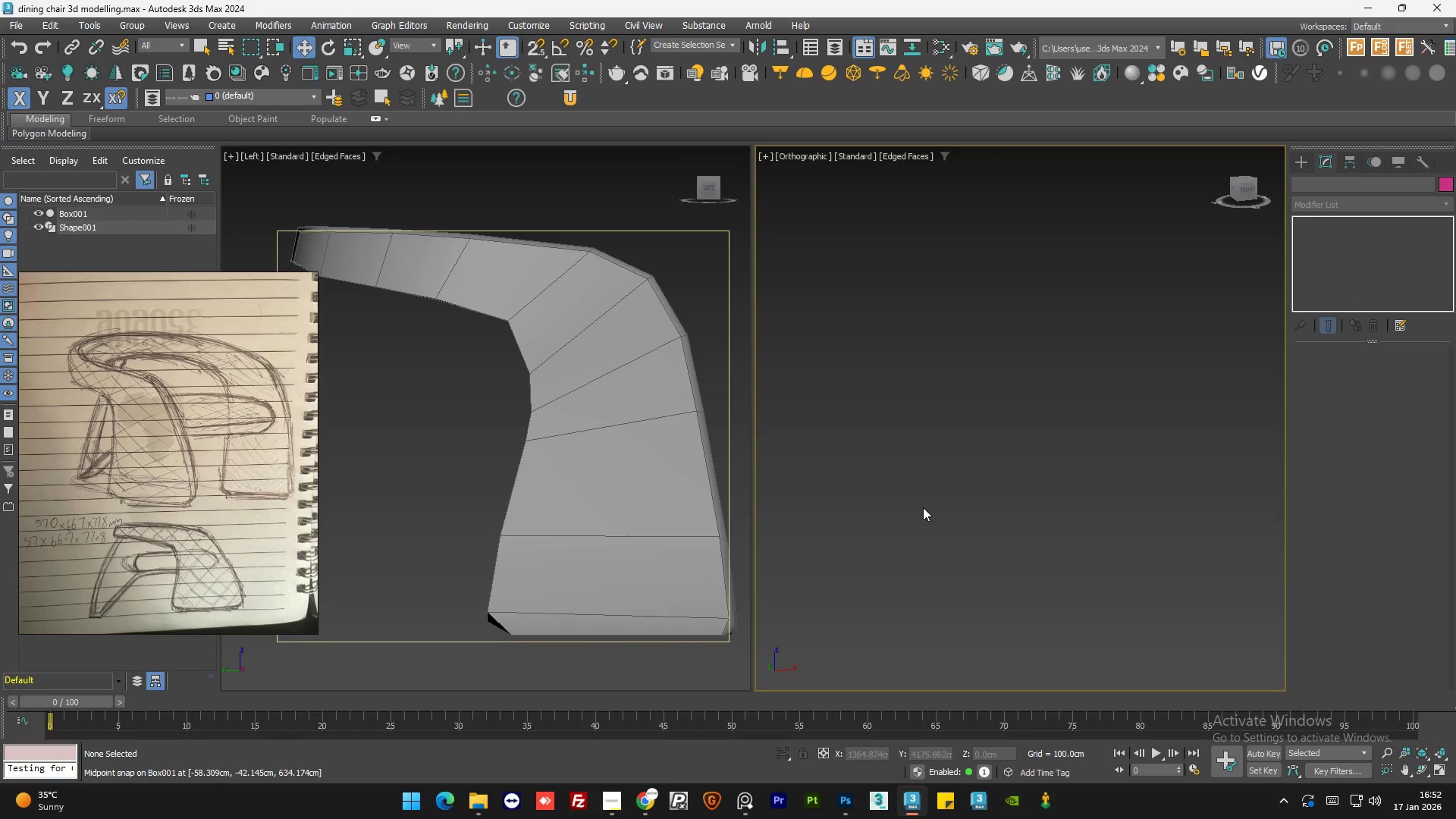 
hold_key(key=AltLeft, duration=0.44)
 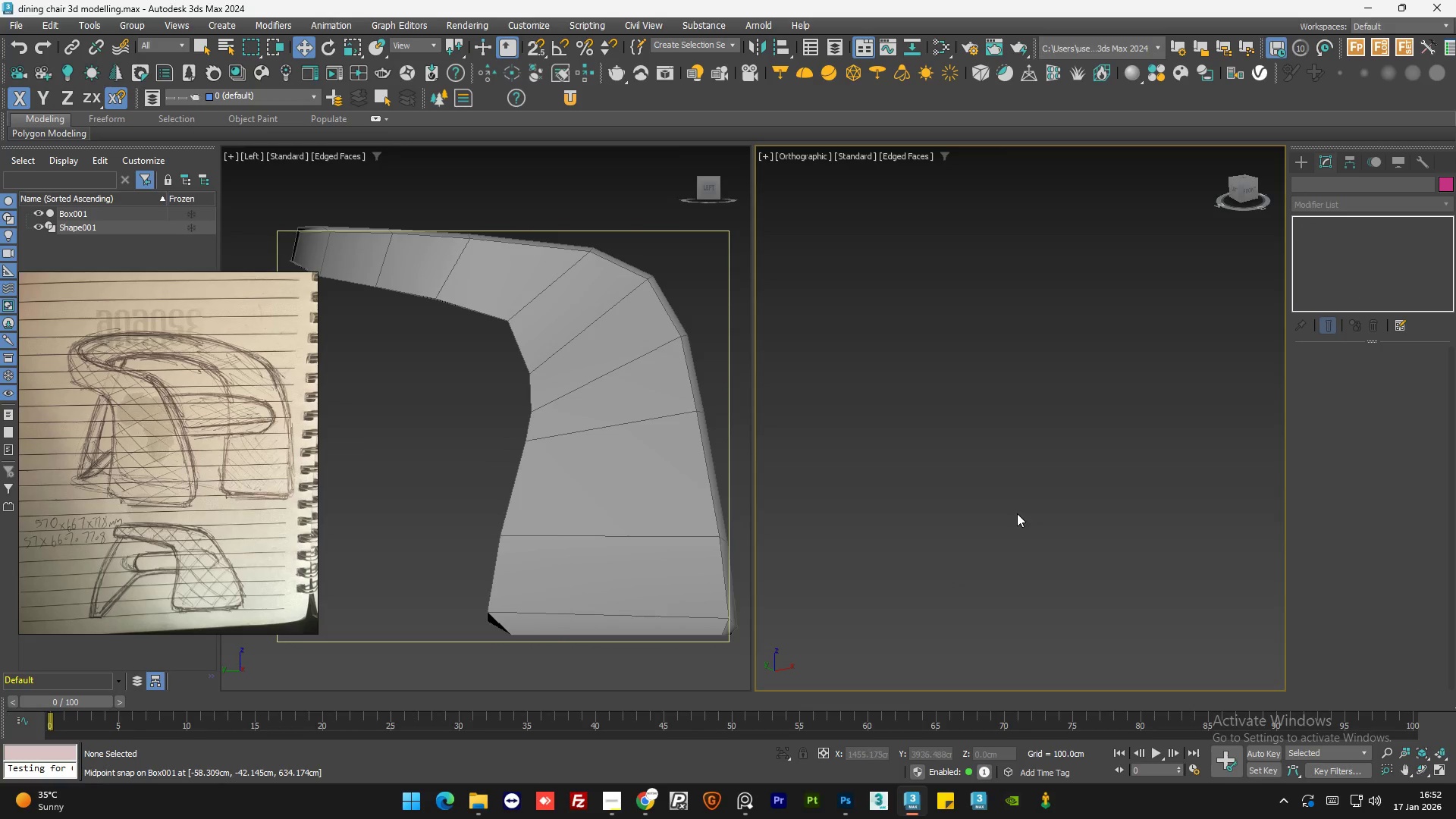 
scroll: coordinate [927, 509], scroll_direction: down, amount: 3.0
 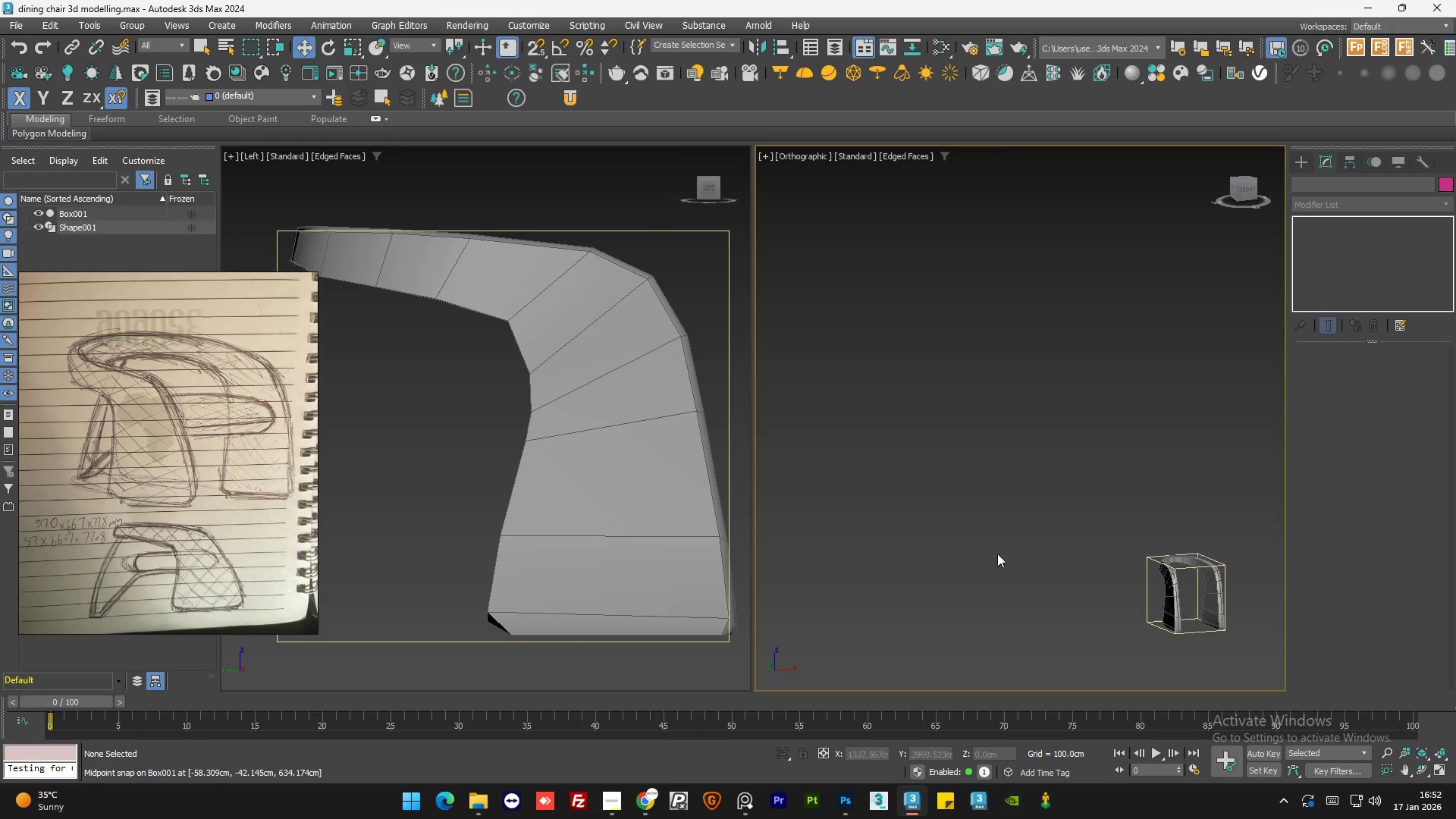 
key(Z)
 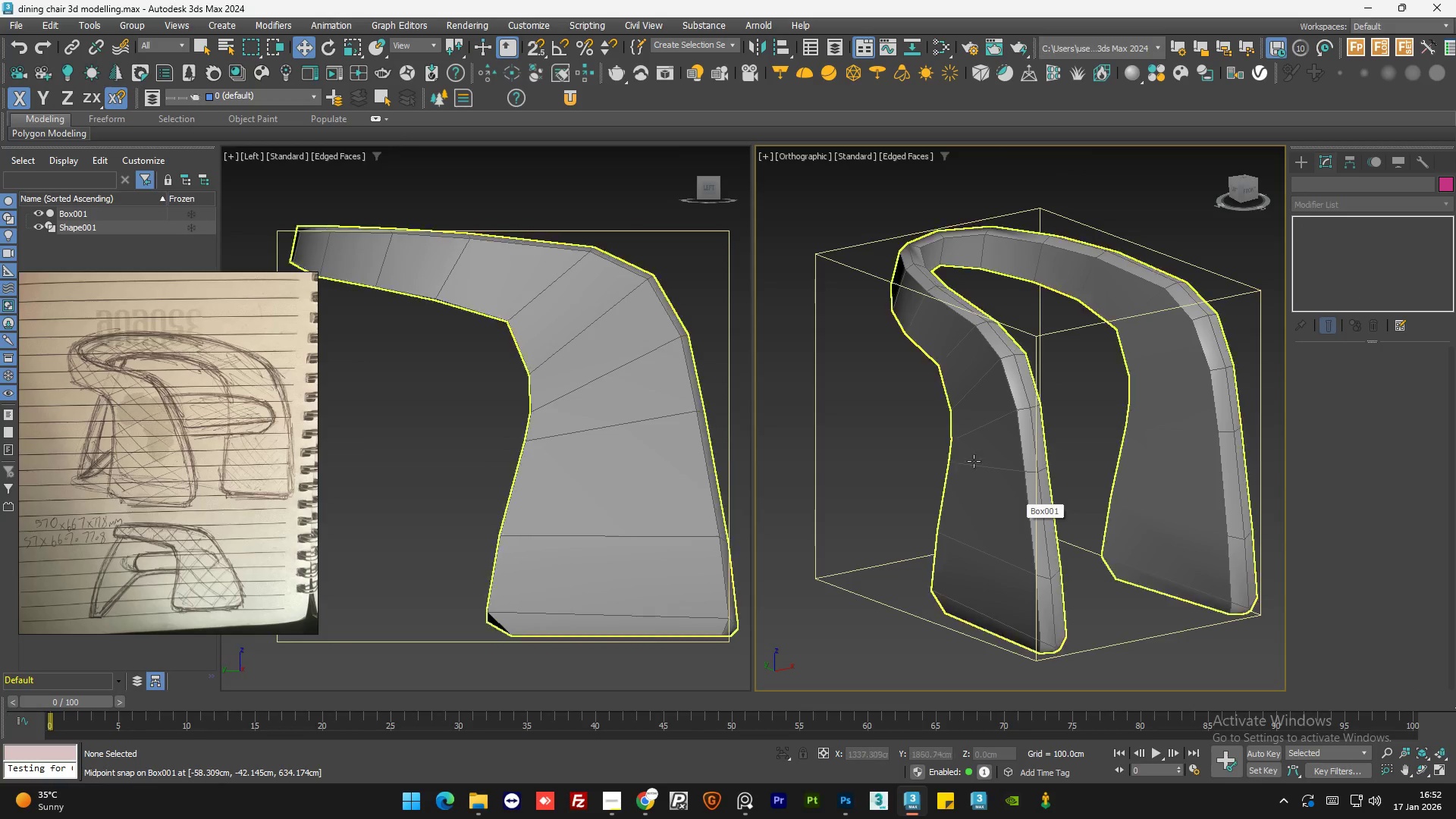 
scroll: coordinate [1017, 513], scroll_direction: down, amount: 3.0
 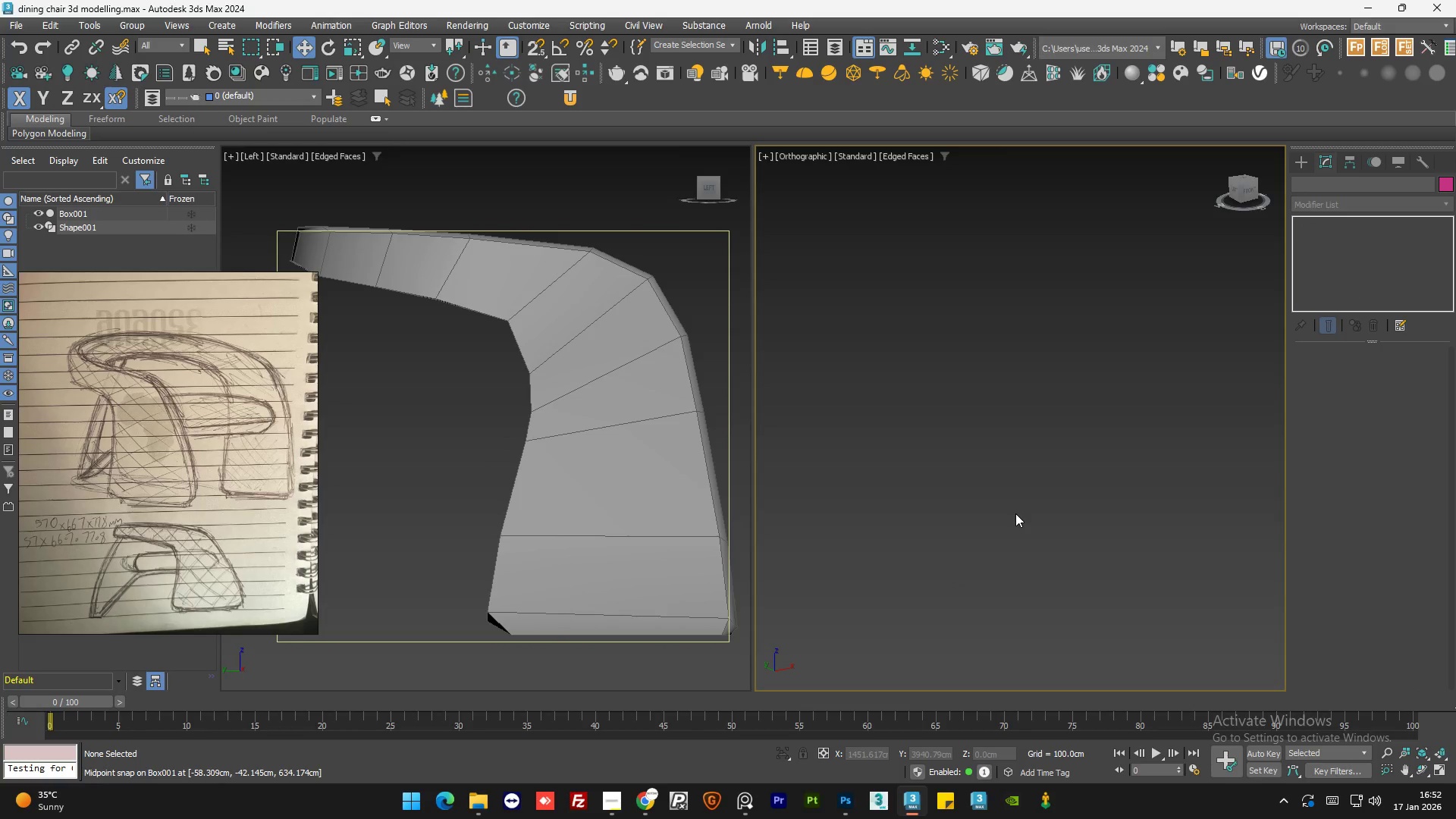 
hold_key(key=AltLeft, duration=0.61)
 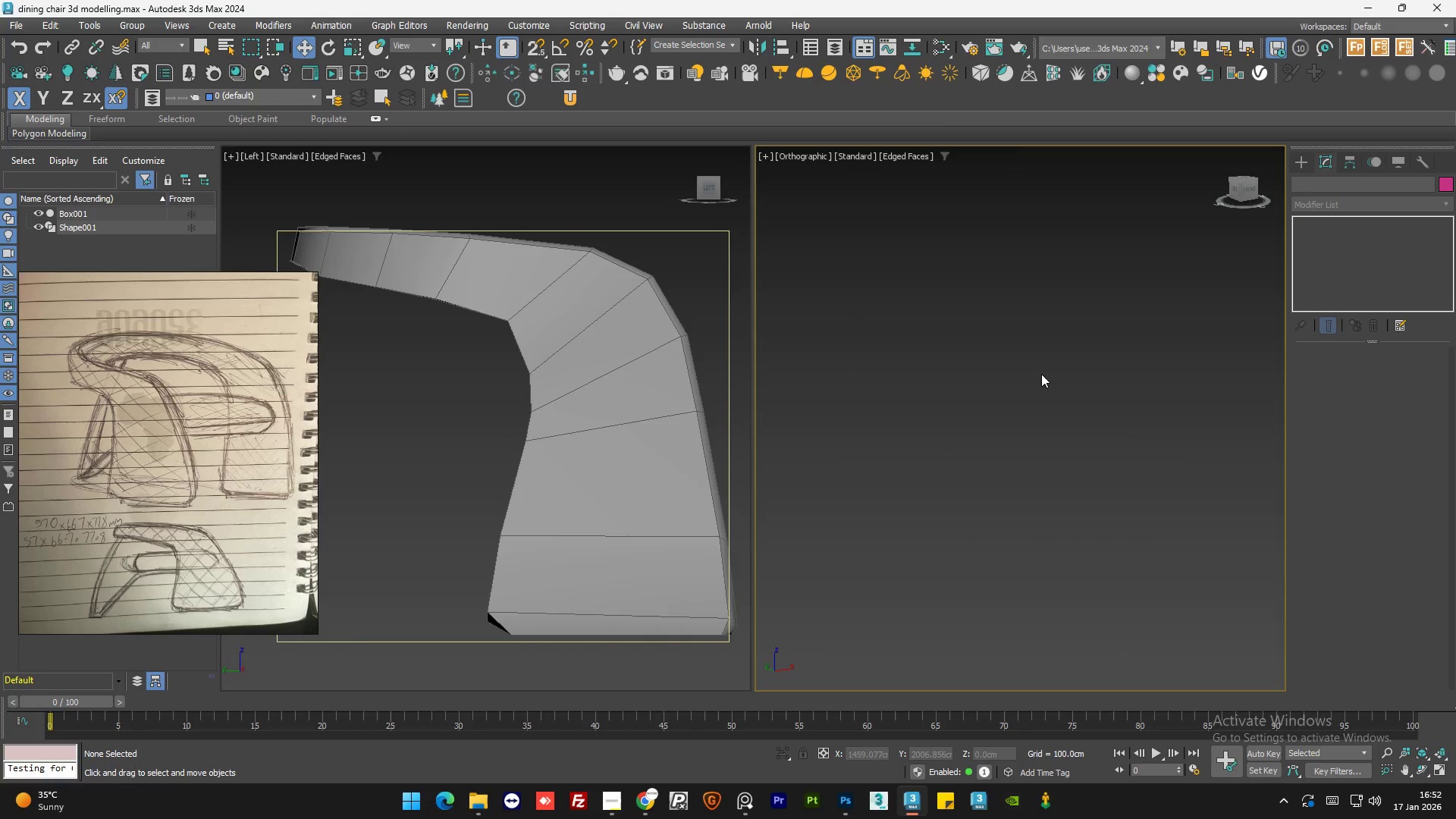 
scroll: coordinate [1040, 384], scroll_direction: down, amount: 6.0
 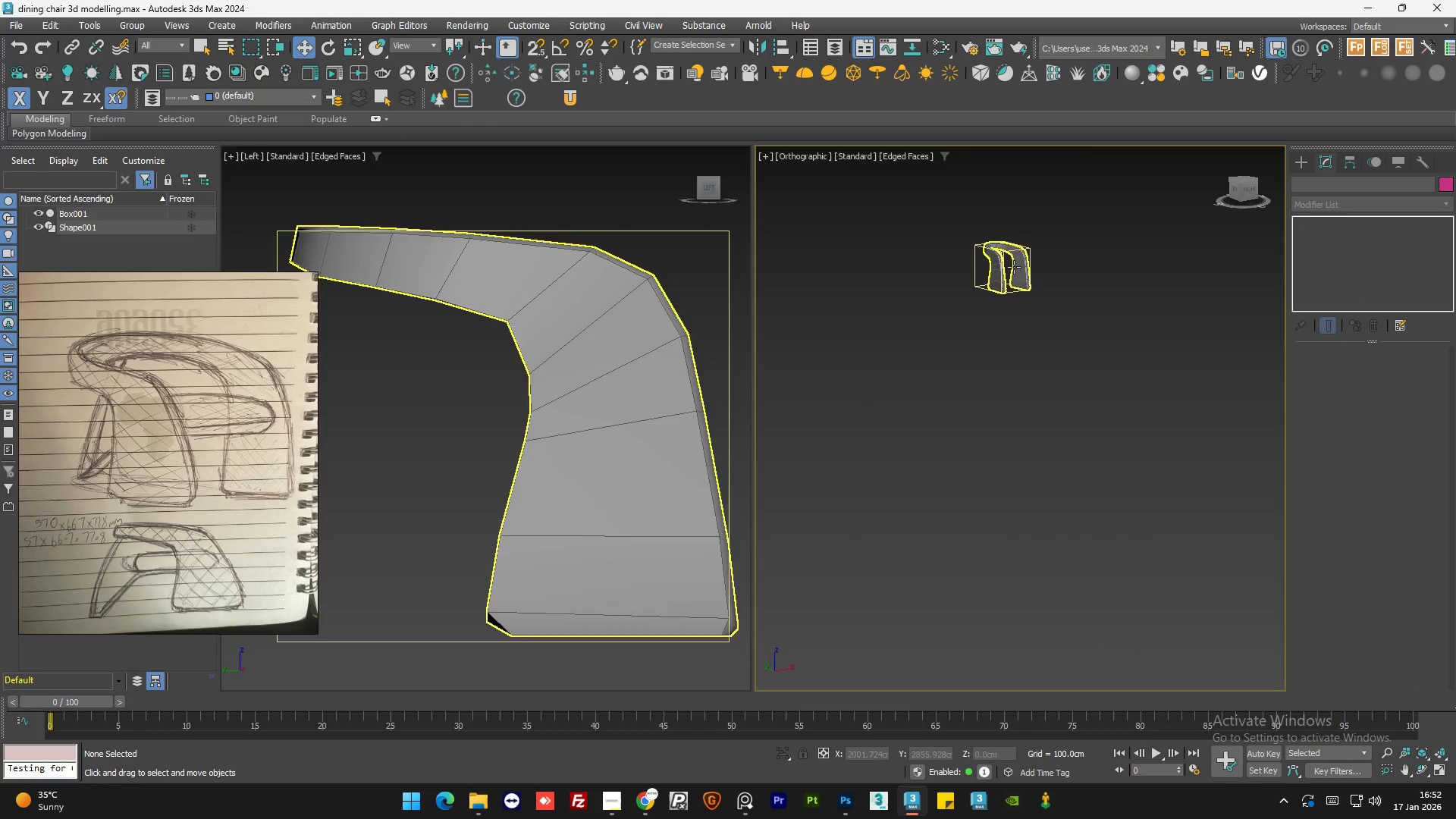 
scroll: coordinate [1005, 459], scroll_direction: up, amount: 6.0
 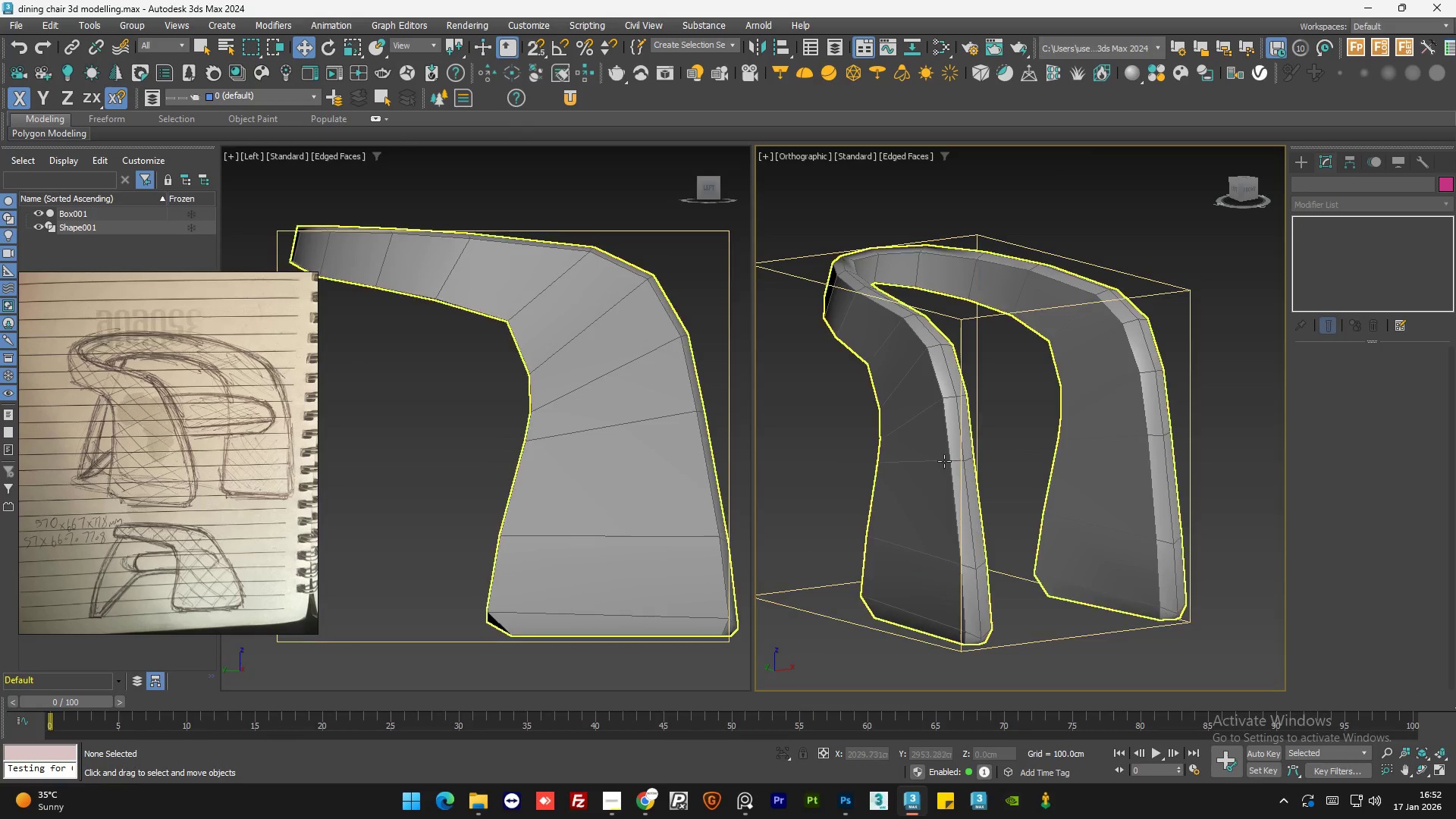 
left_click([943, 461])
 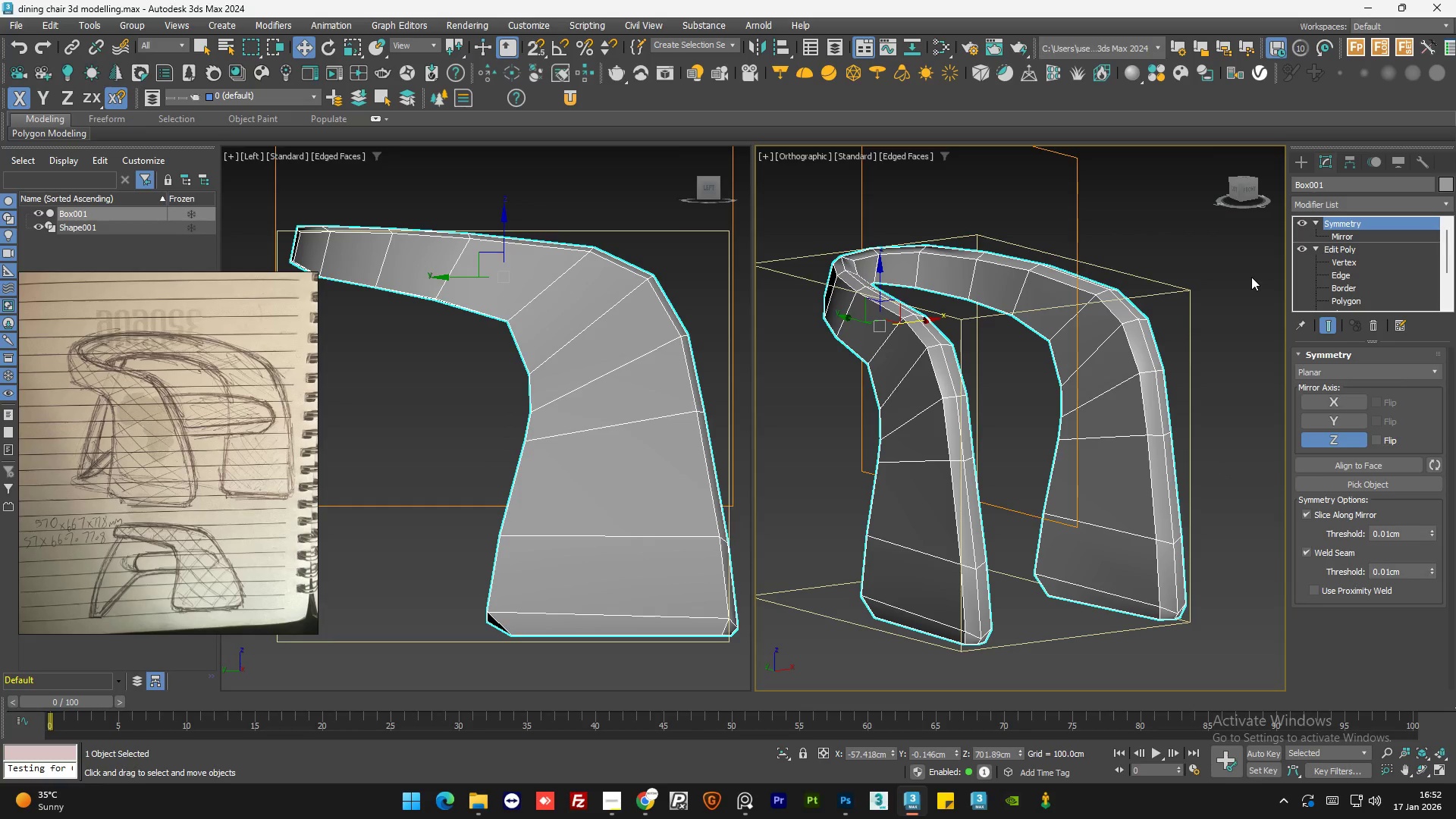 
wait(5.88)
 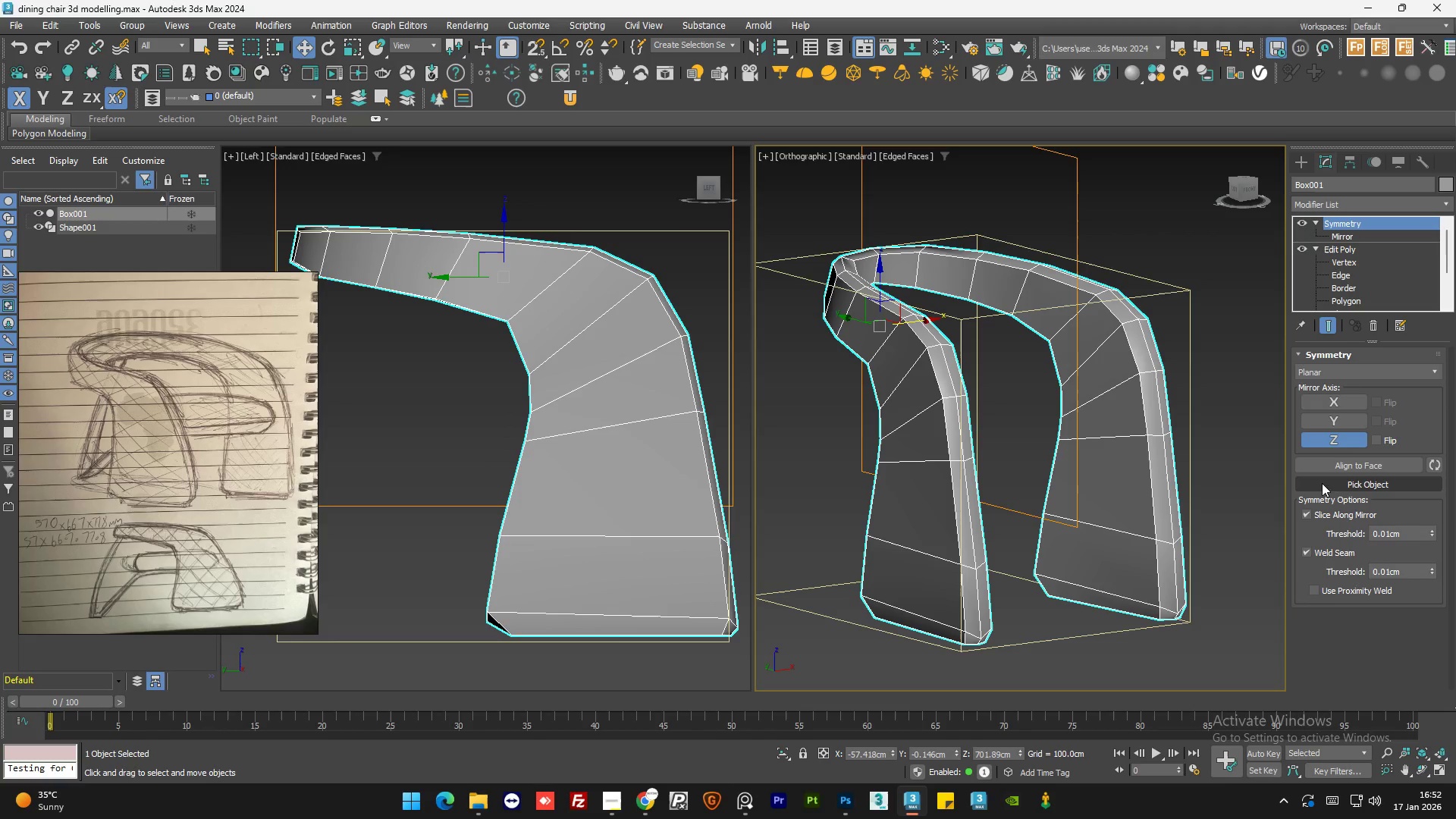 
left_click([1362, 201])
 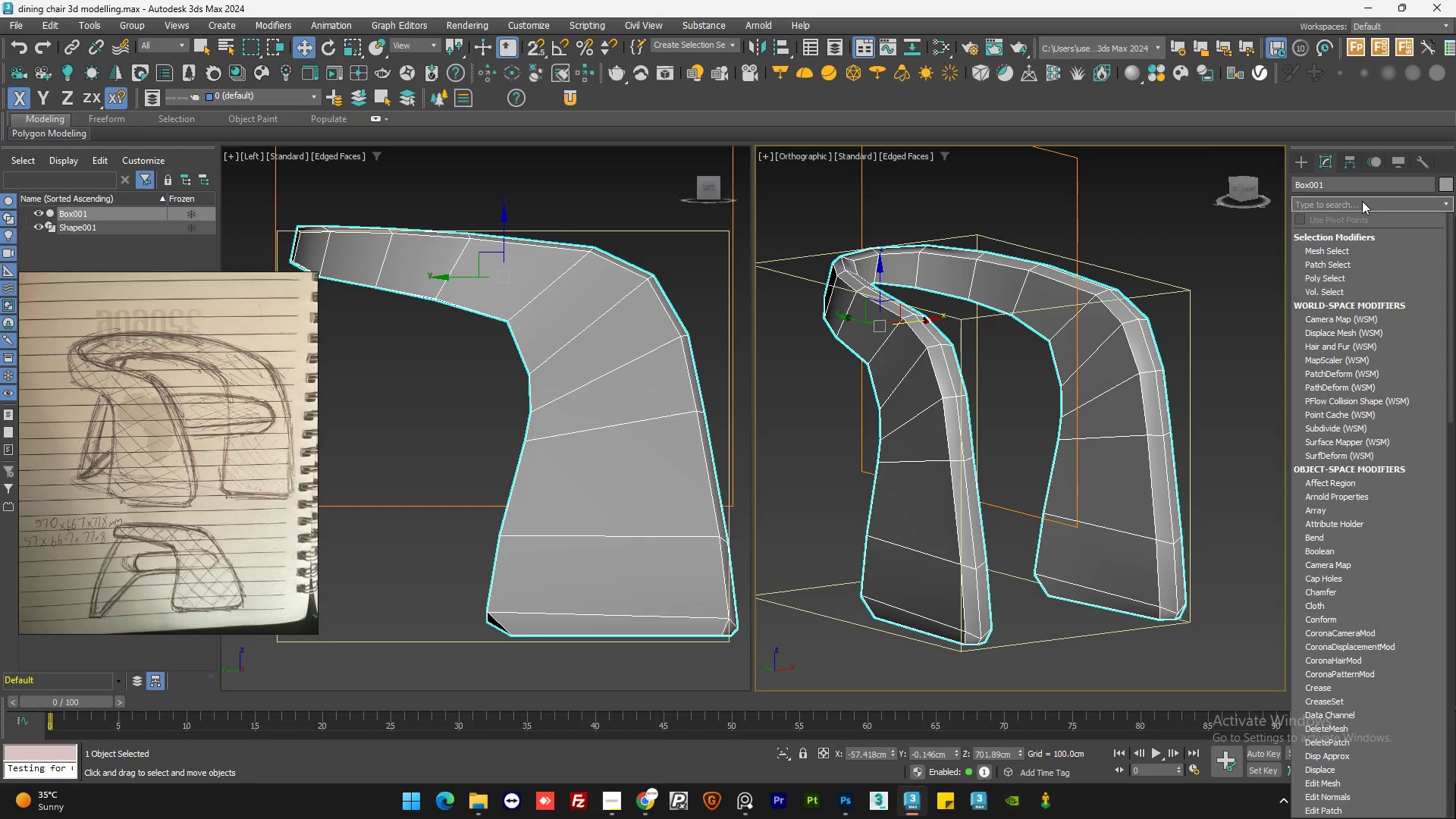 
type(tu)
 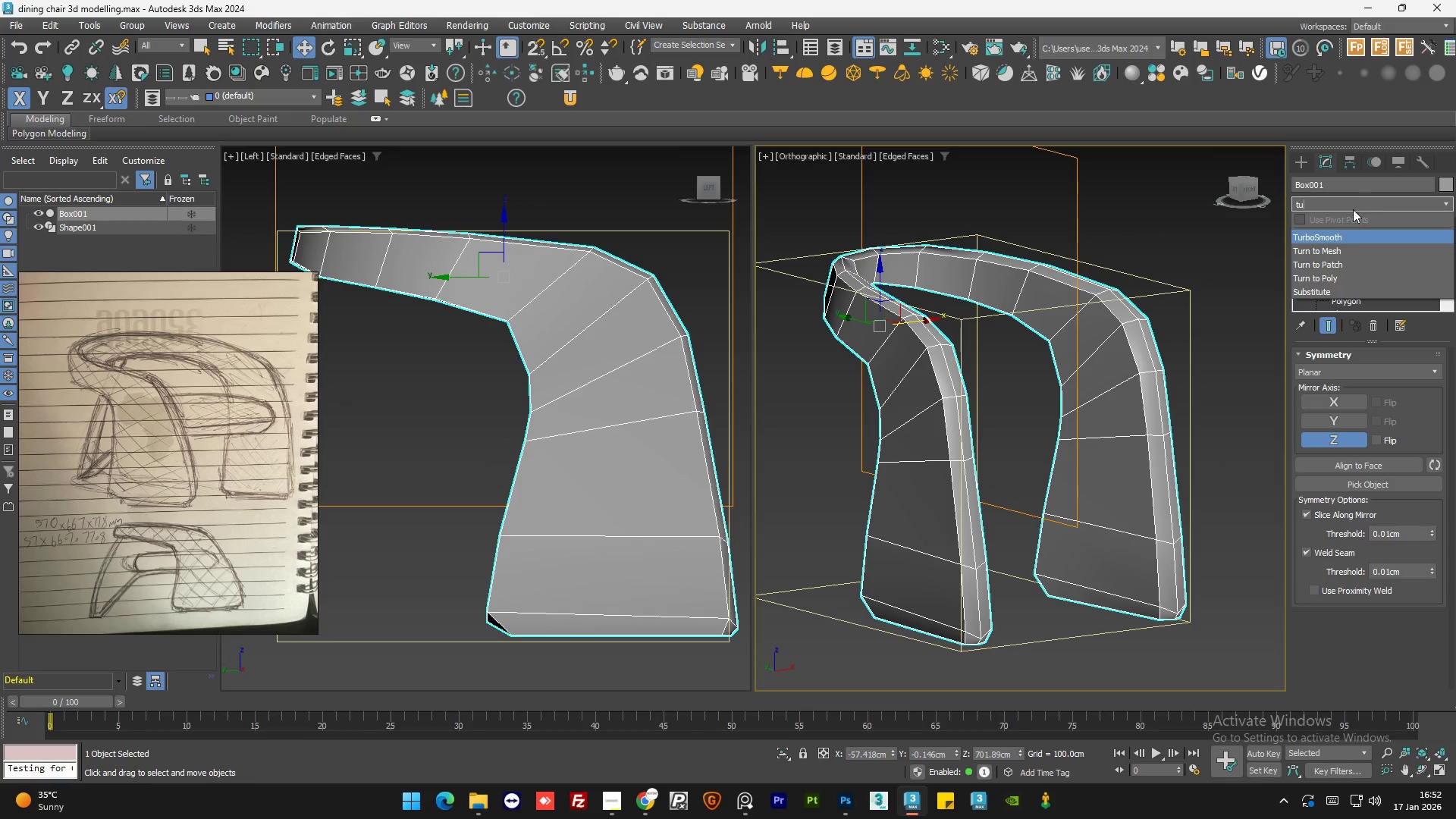 
mouse_move([1328, 239])
 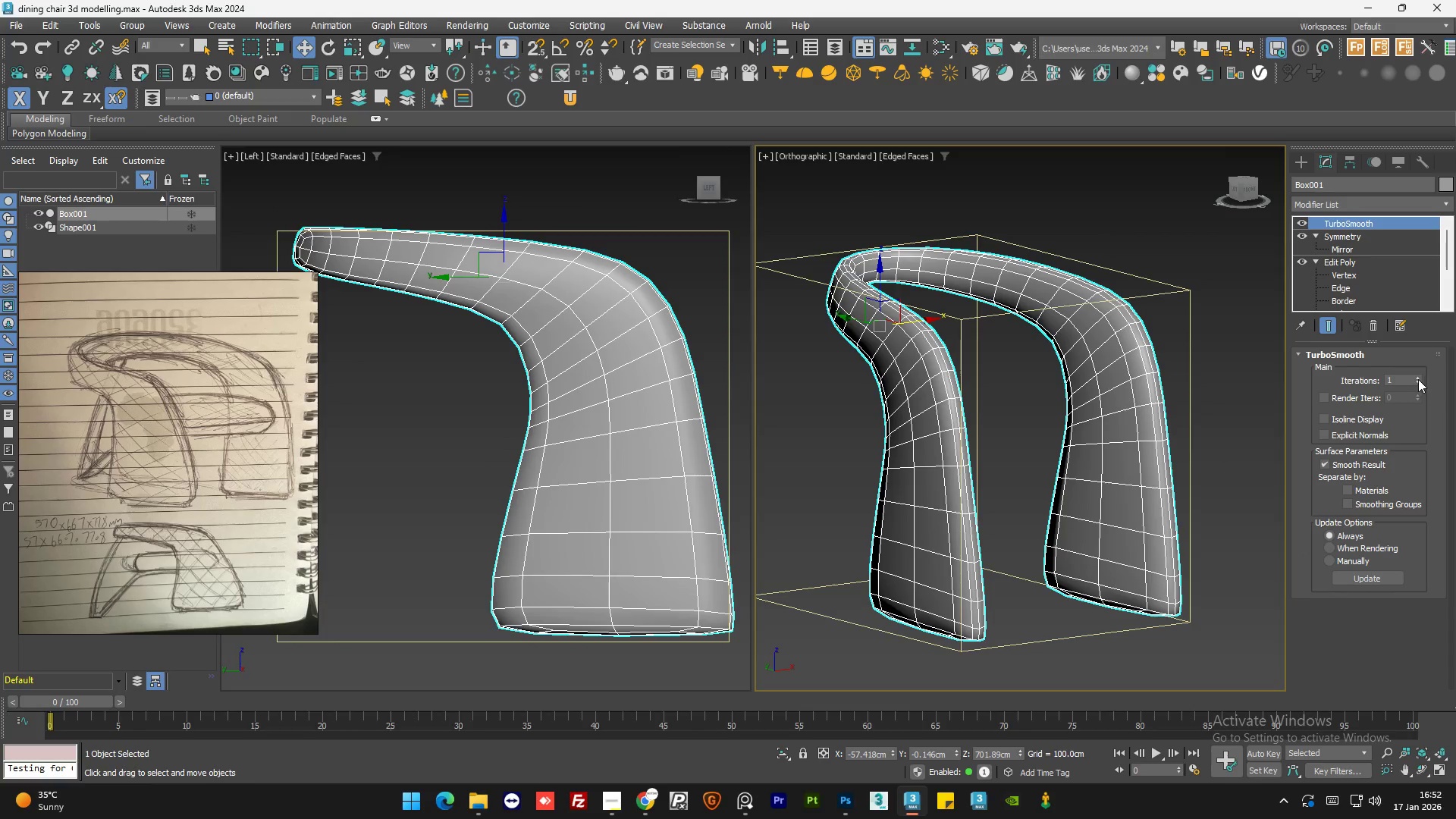 
left_click([1417, 375])
 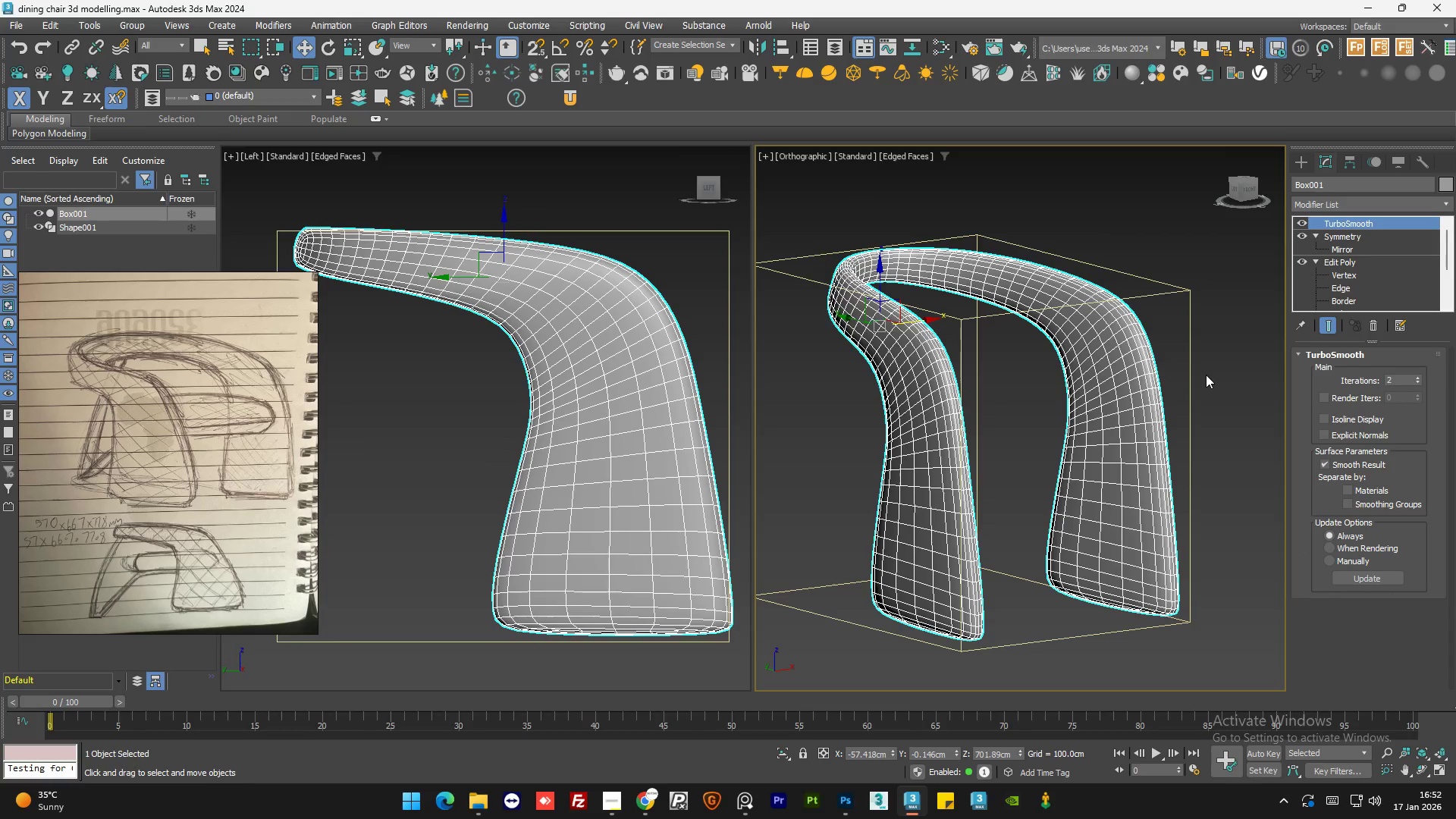 
key(F4)
 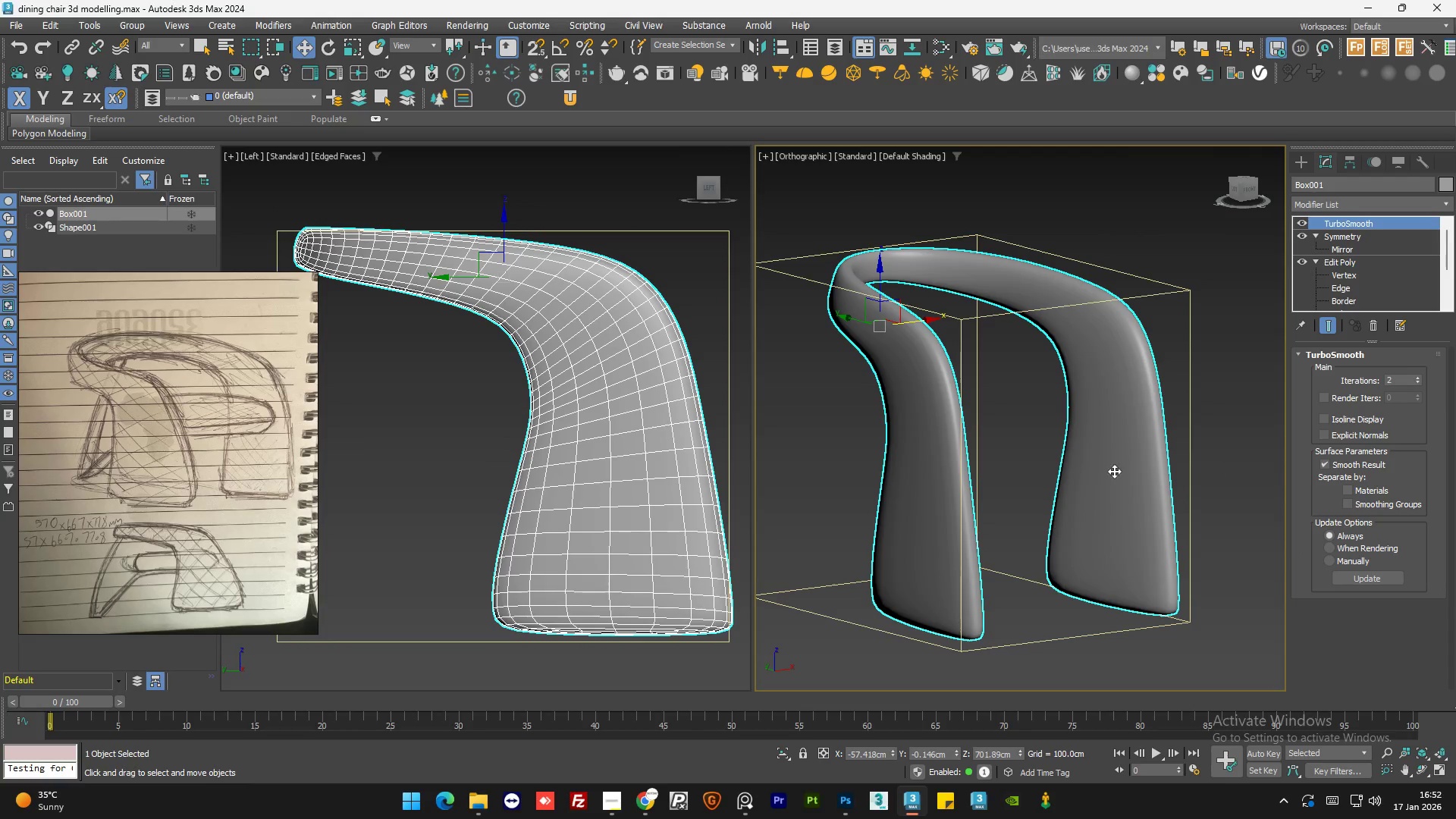 
hold_key(key=AltLeft, duration=1.41)
 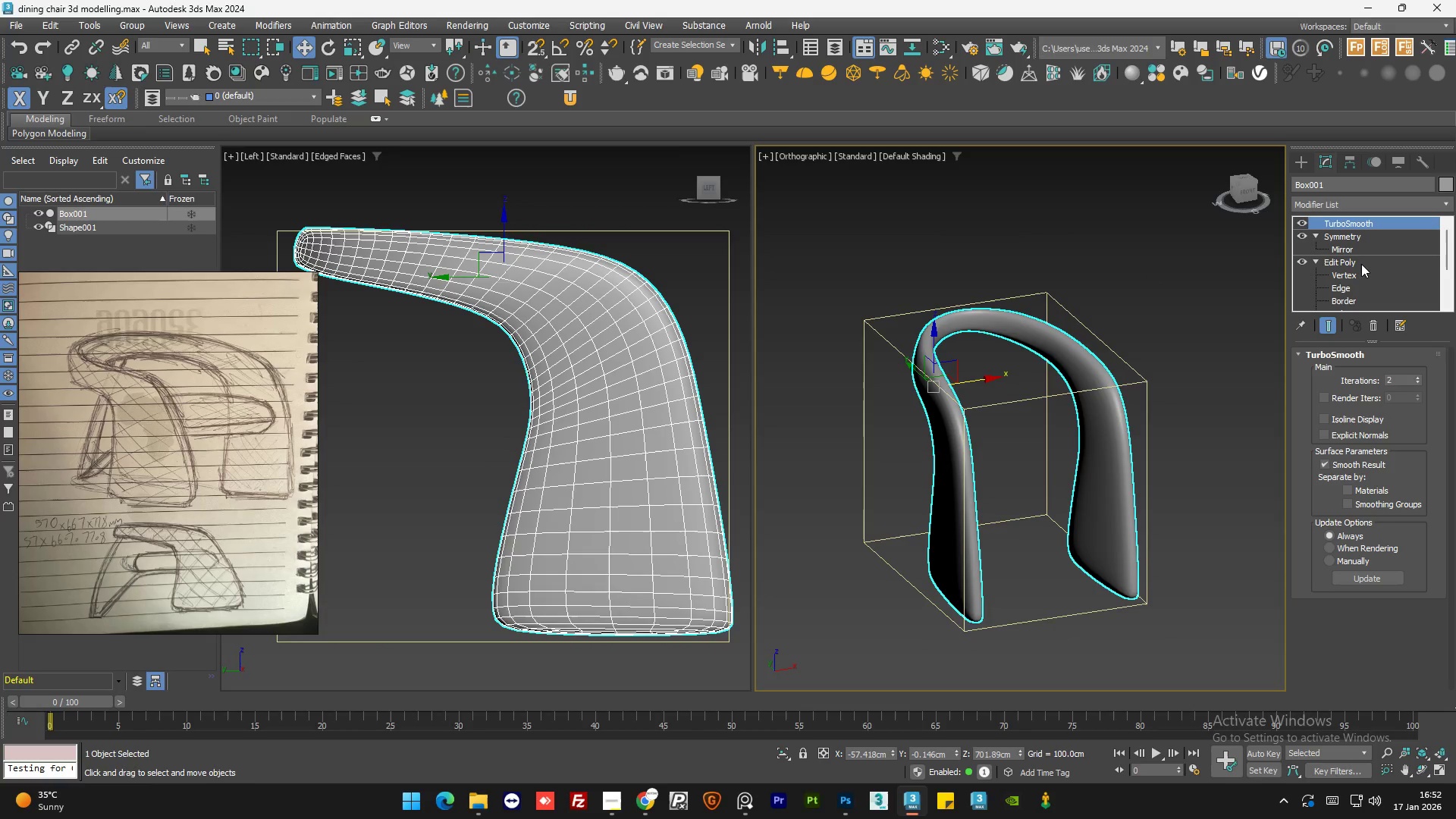 
scroll: coordinate [1089, 511], scroll_direction: down, amount: 1.0
 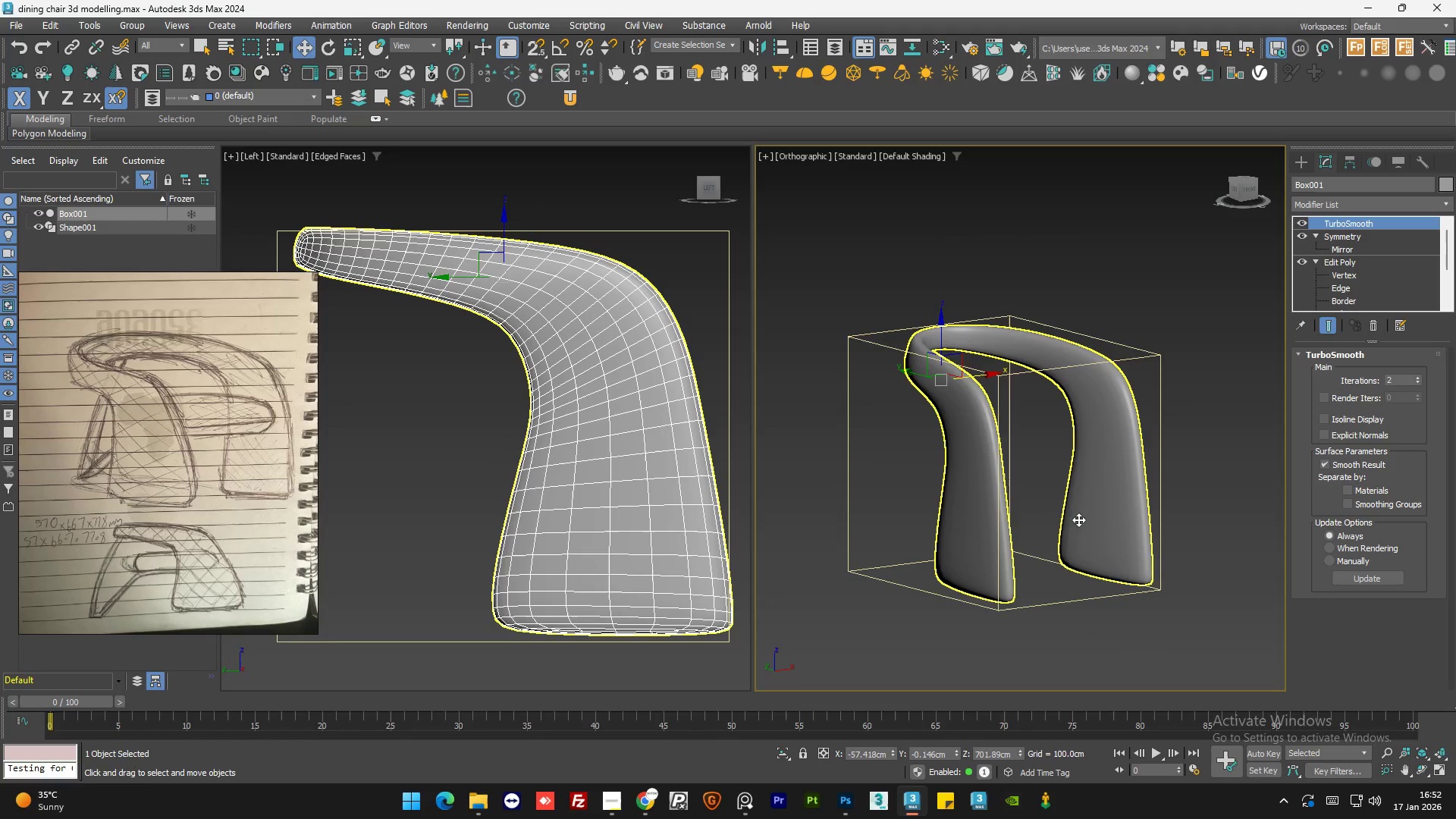 
left_click([1361, 264])
 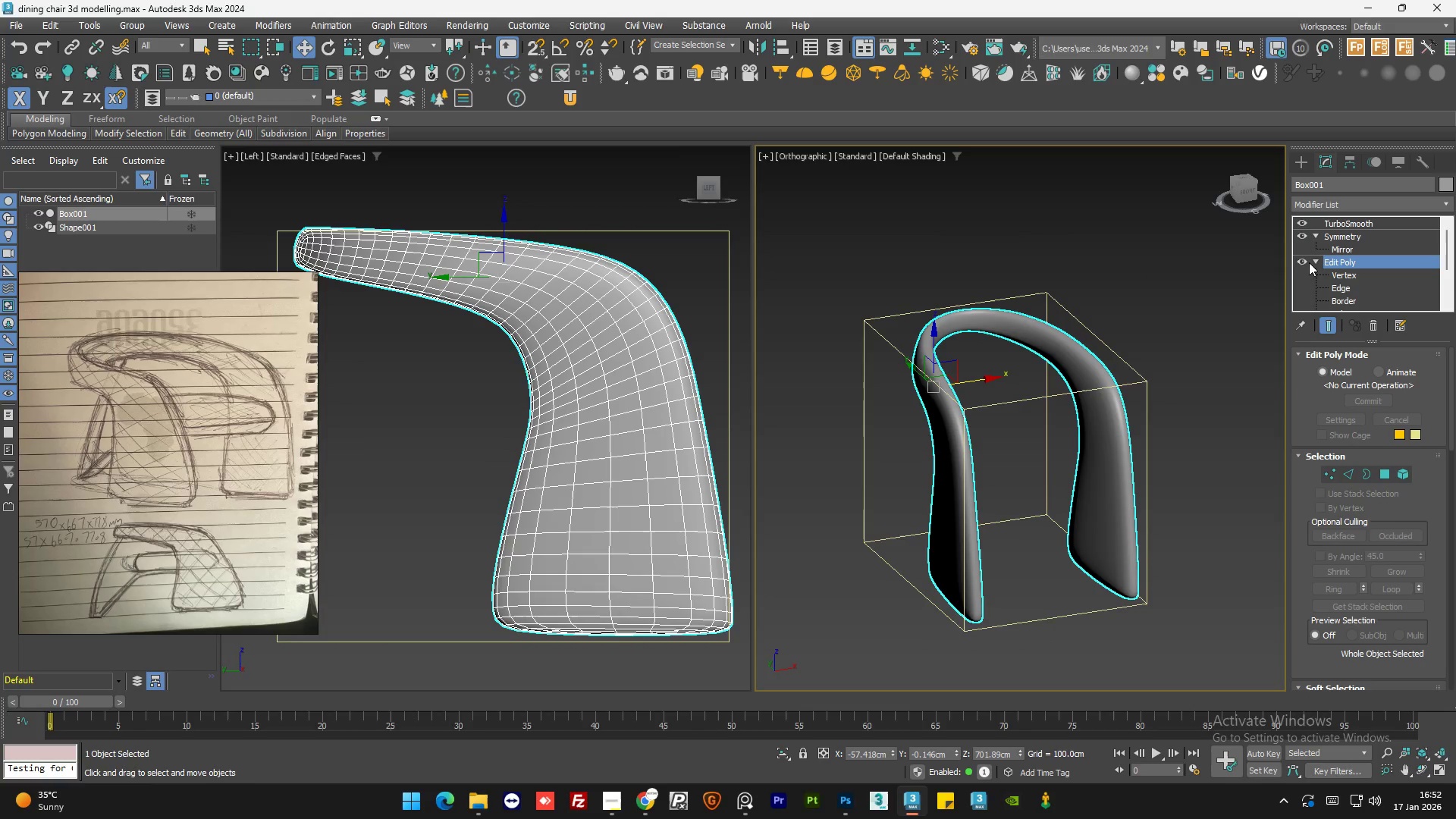 
left_click([1300, 259])
 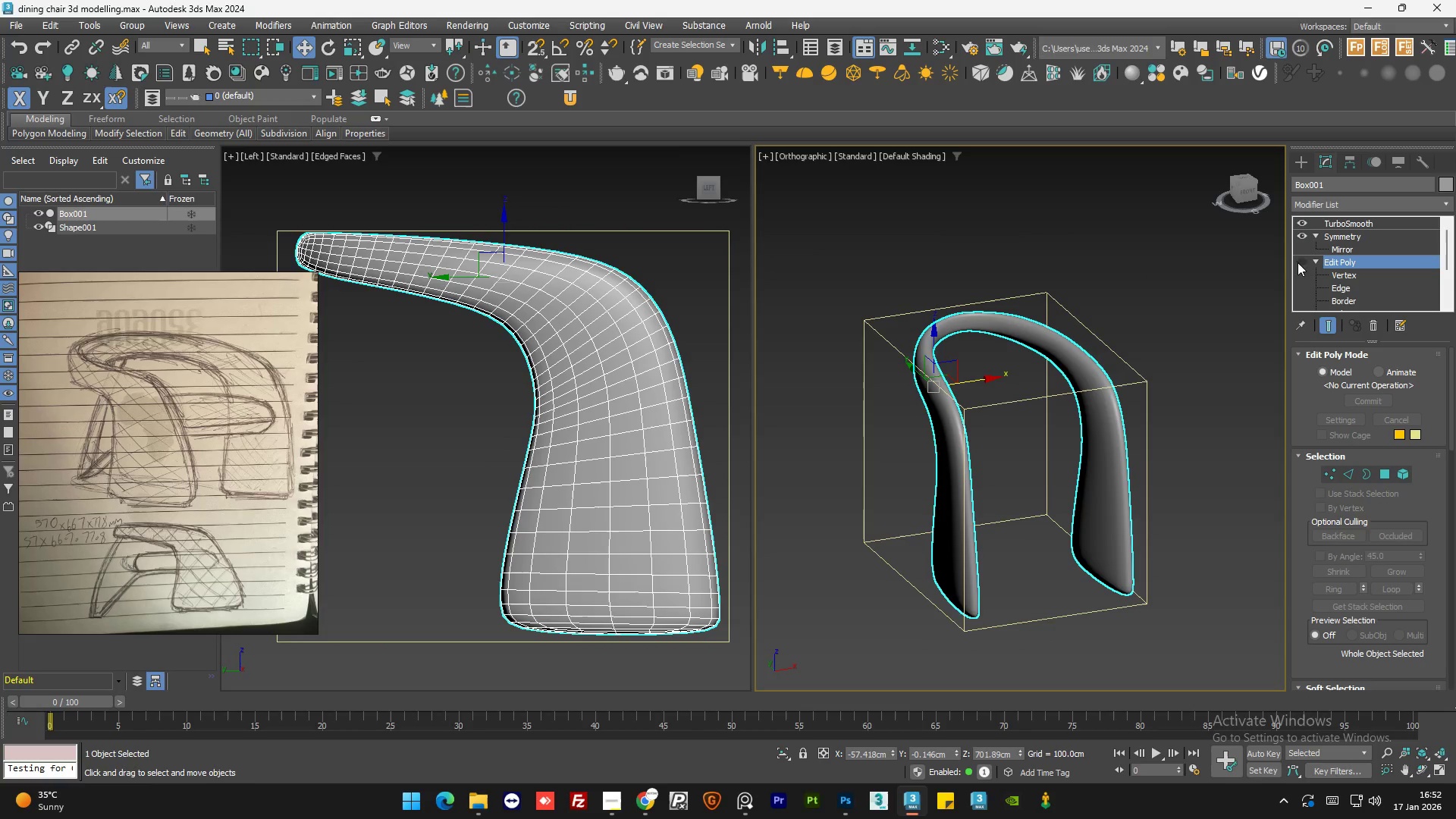 
hold_key(key=AltLeft, duration=1.5)
 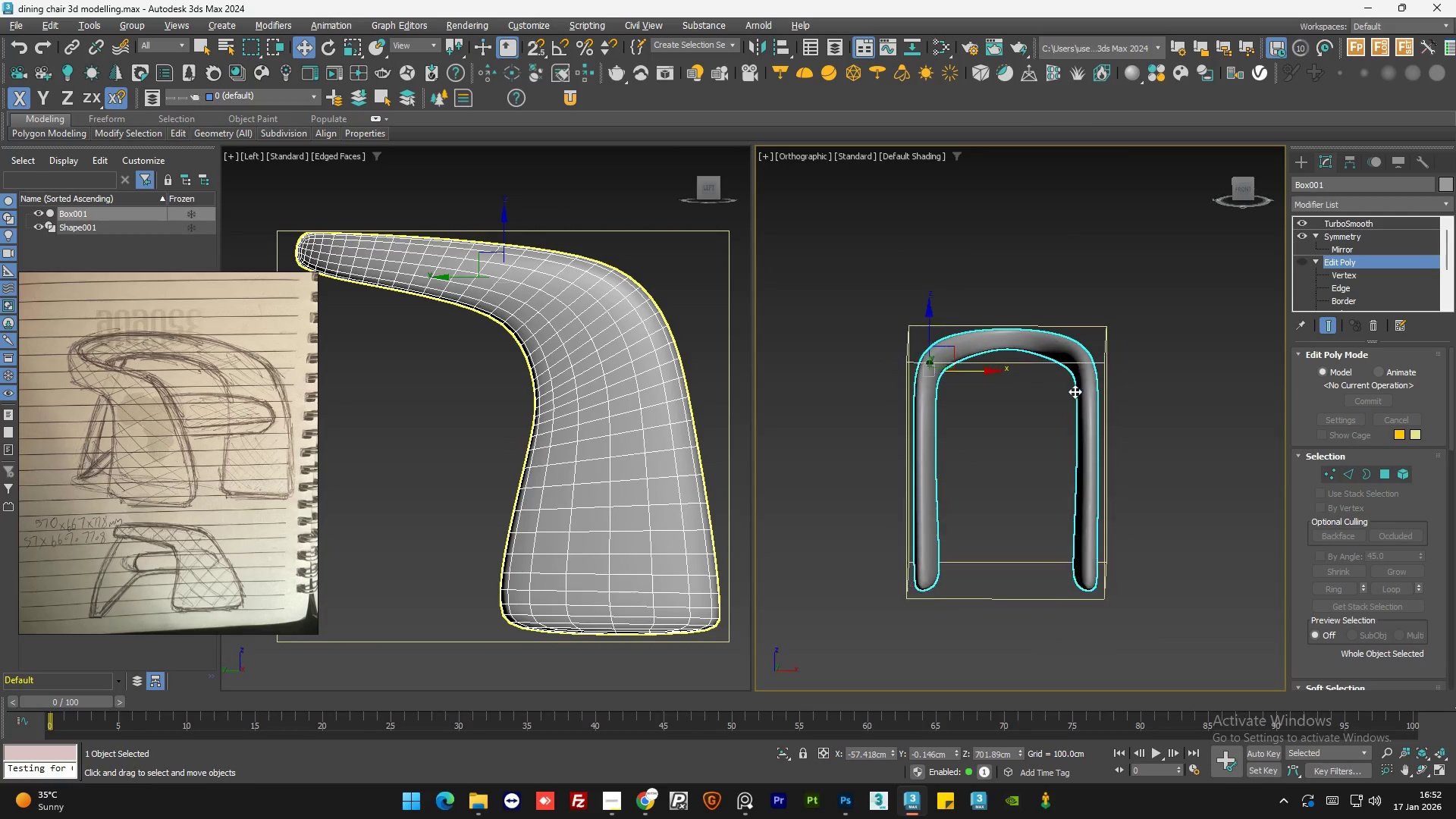 
hold_key(key=AltLeft, duration=0.97)
 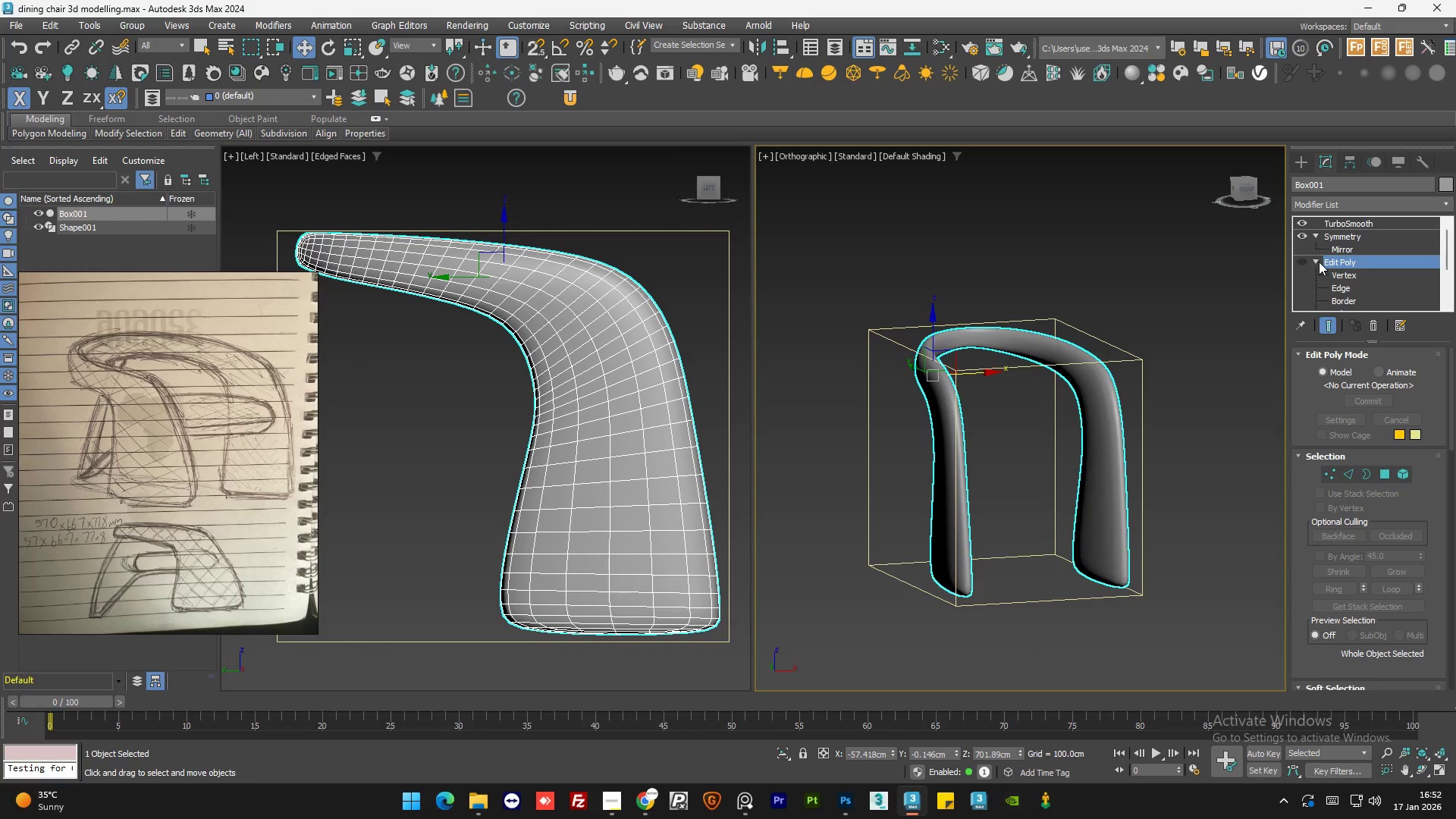 
left_click([1316, 262])
 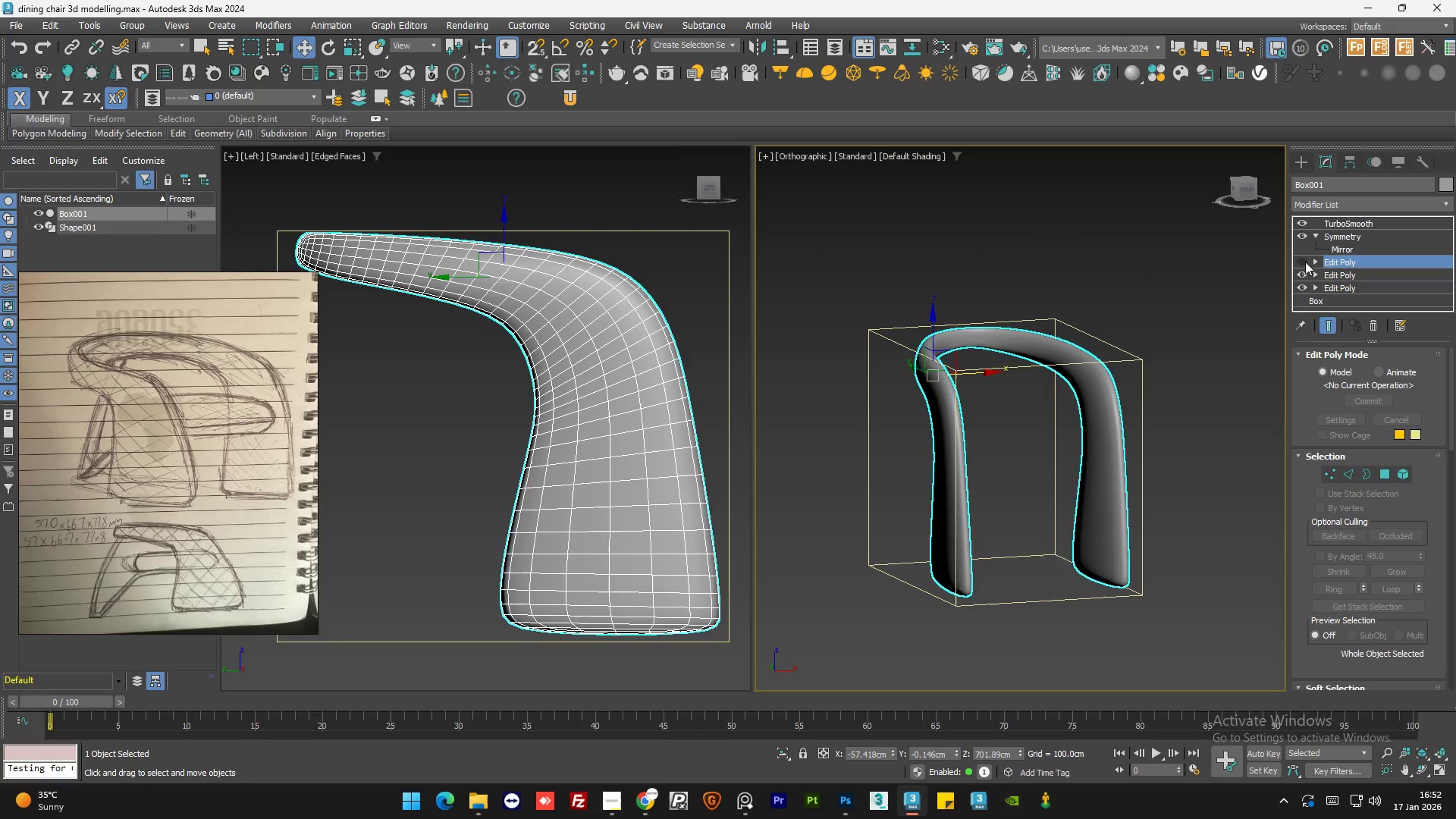 
left_click([1303, 261])
 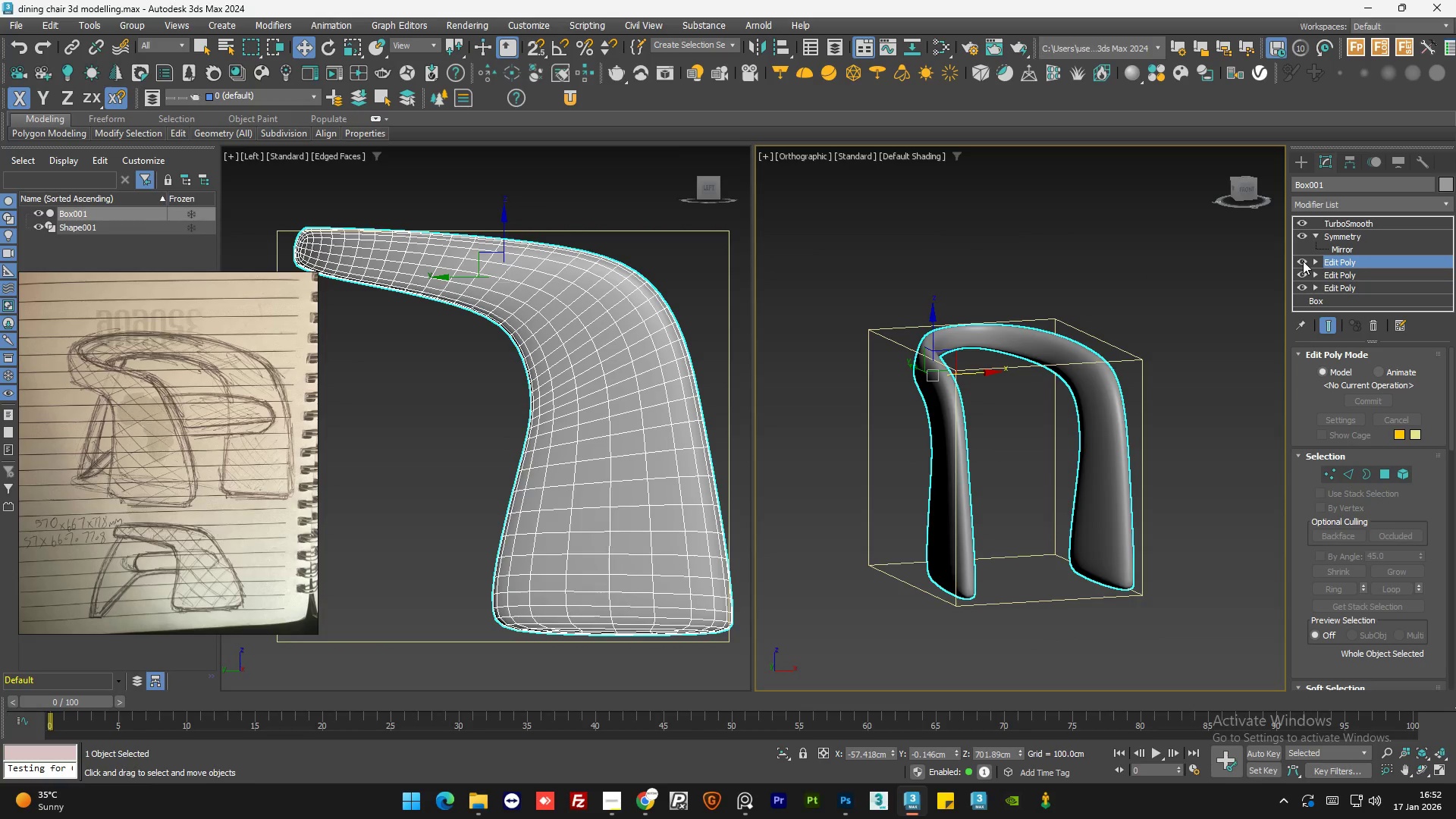 
left_click([1303, 261])
 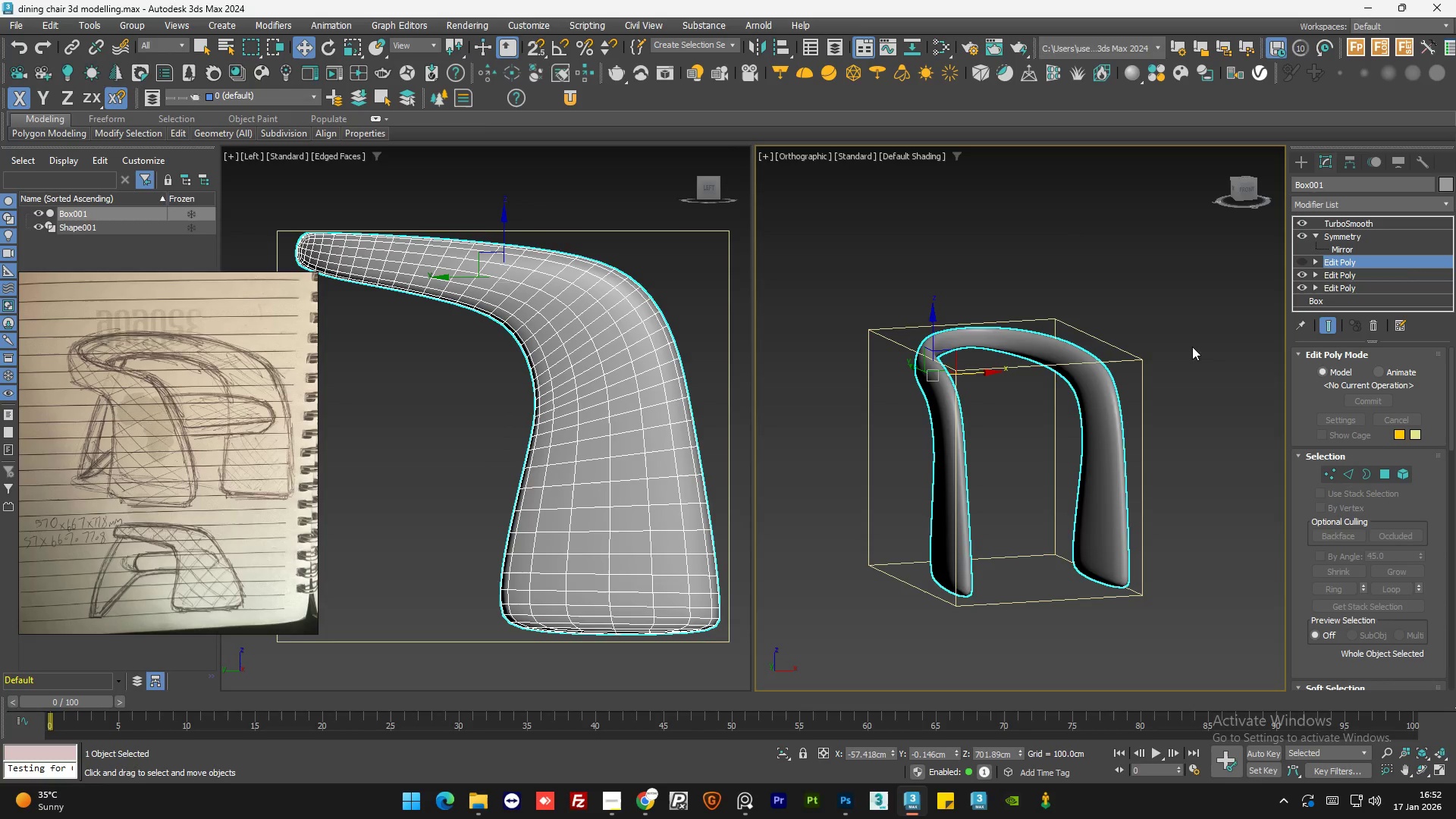 
hold_key(key=AltLeft, duration=0.8)
 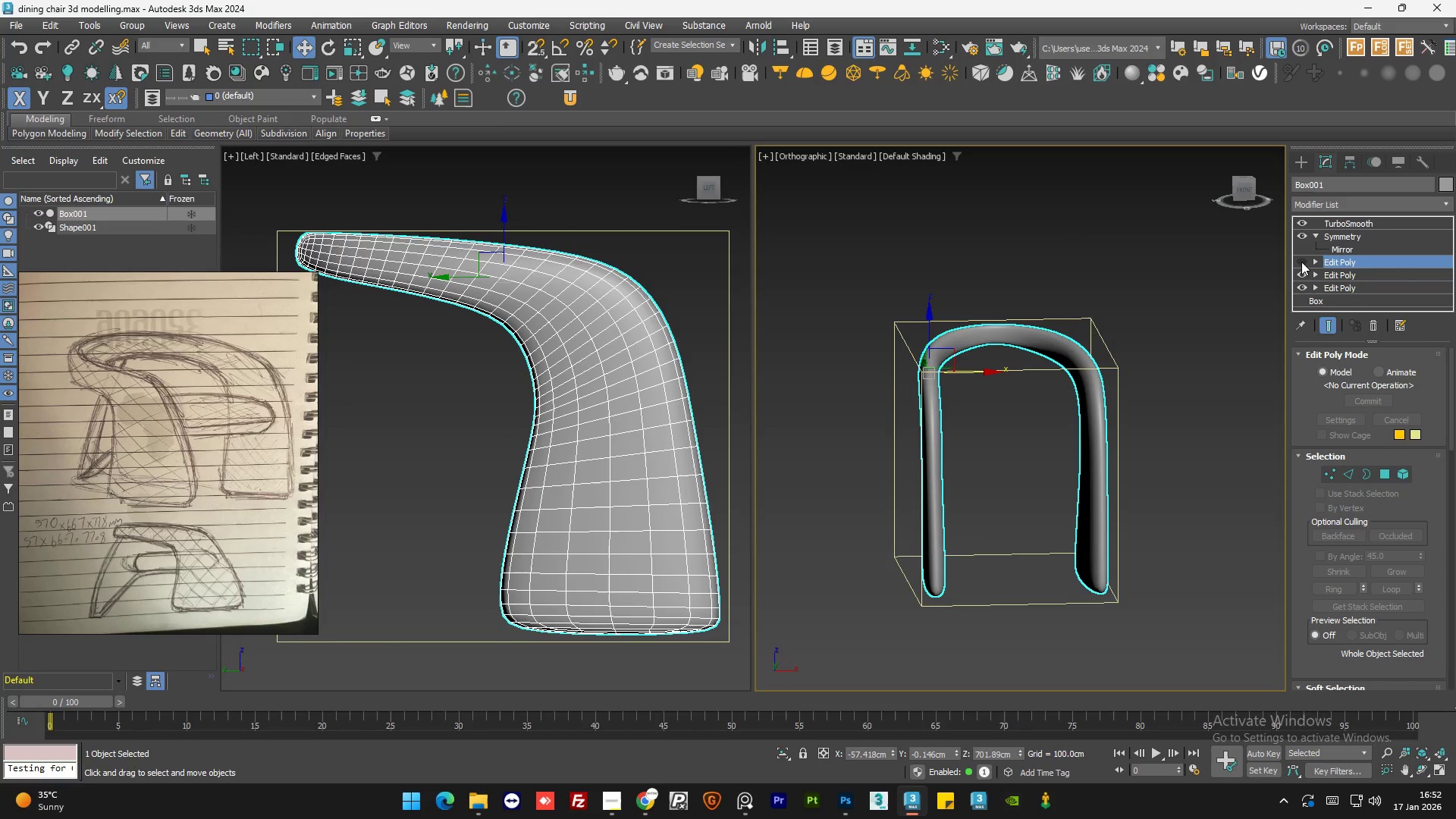 
left_click([1301, 262])
 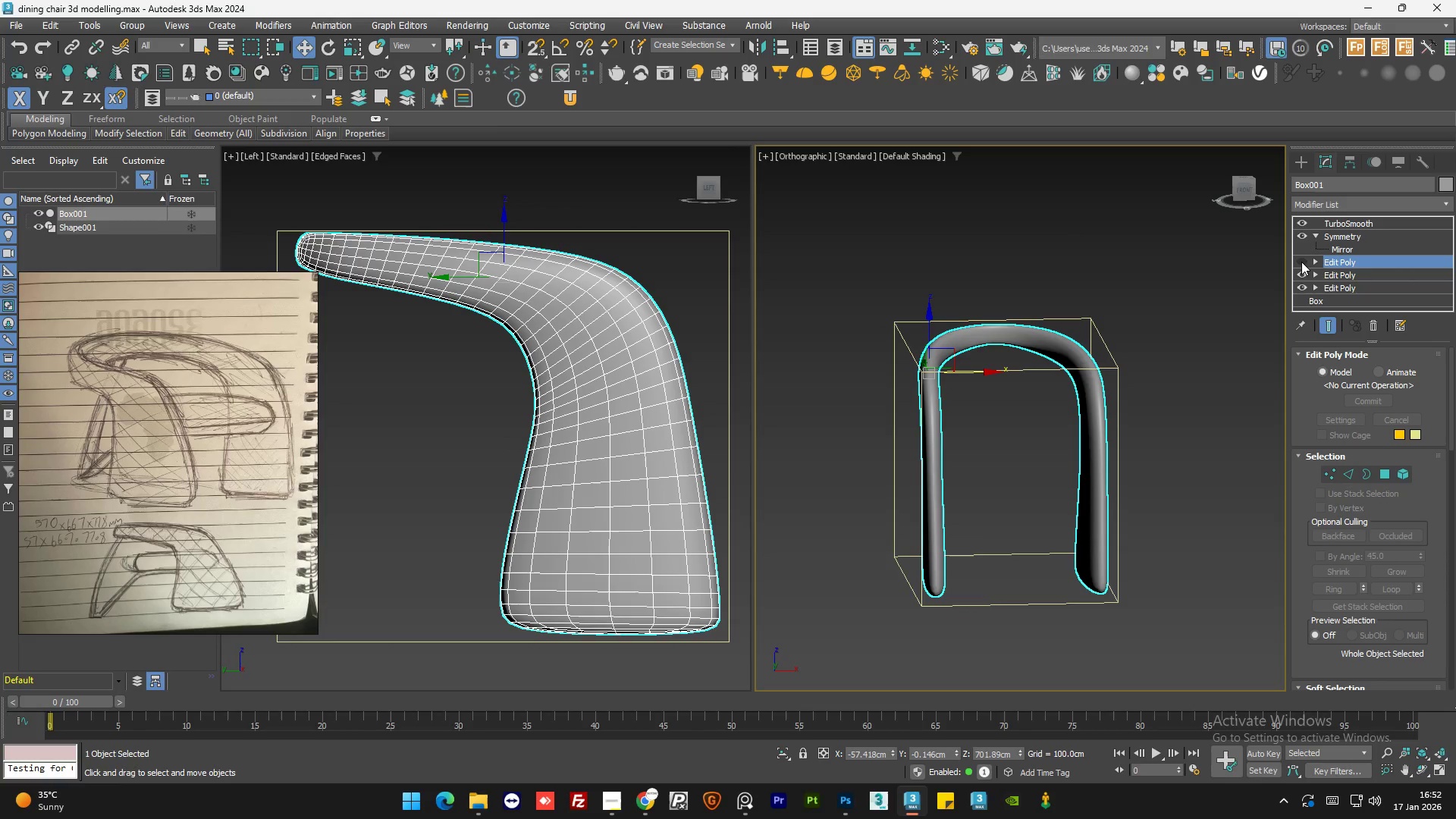 
double_click([1301, 262])
 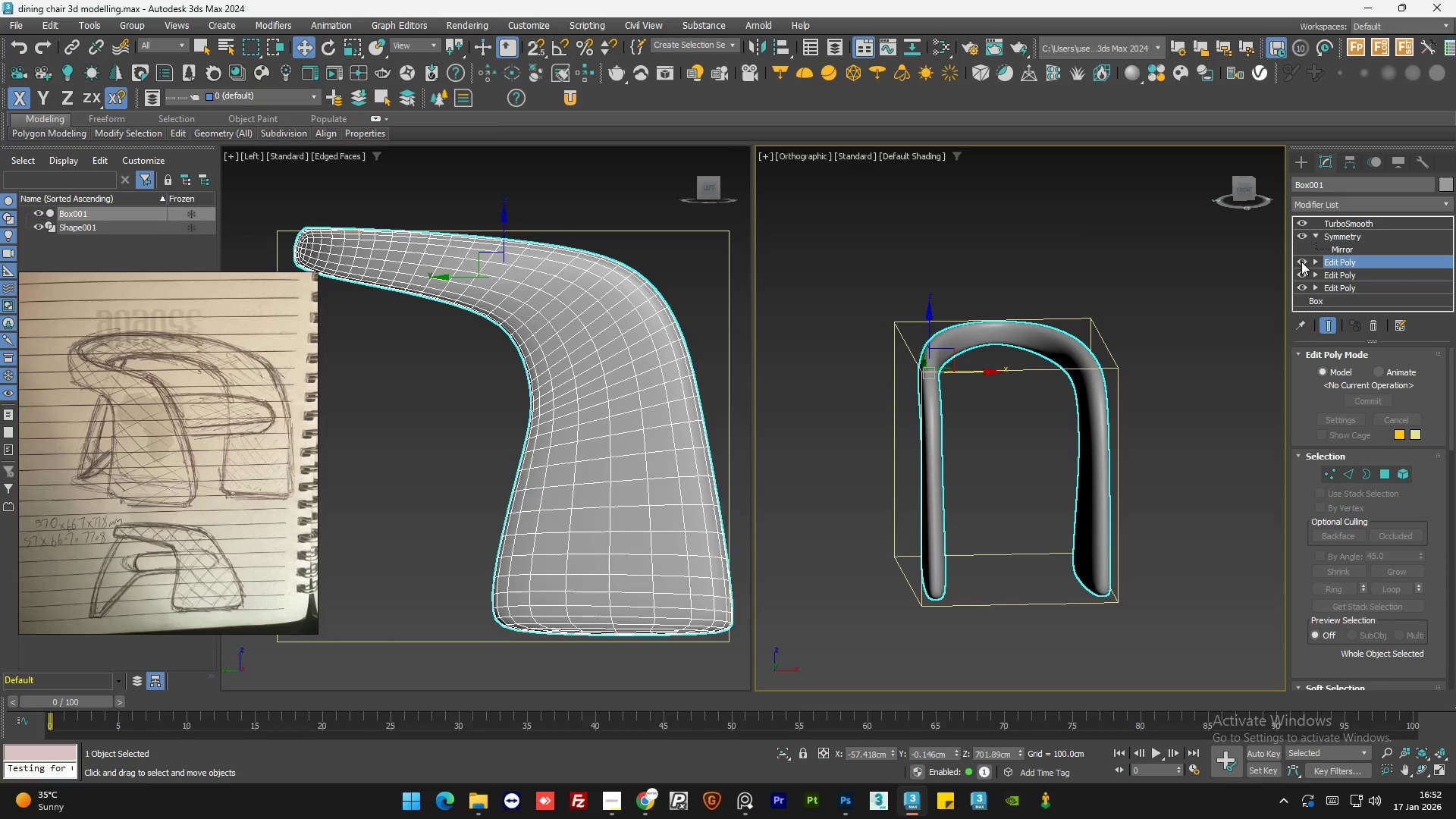 
hold_key(key=AltLeft, duration=1.5)
 